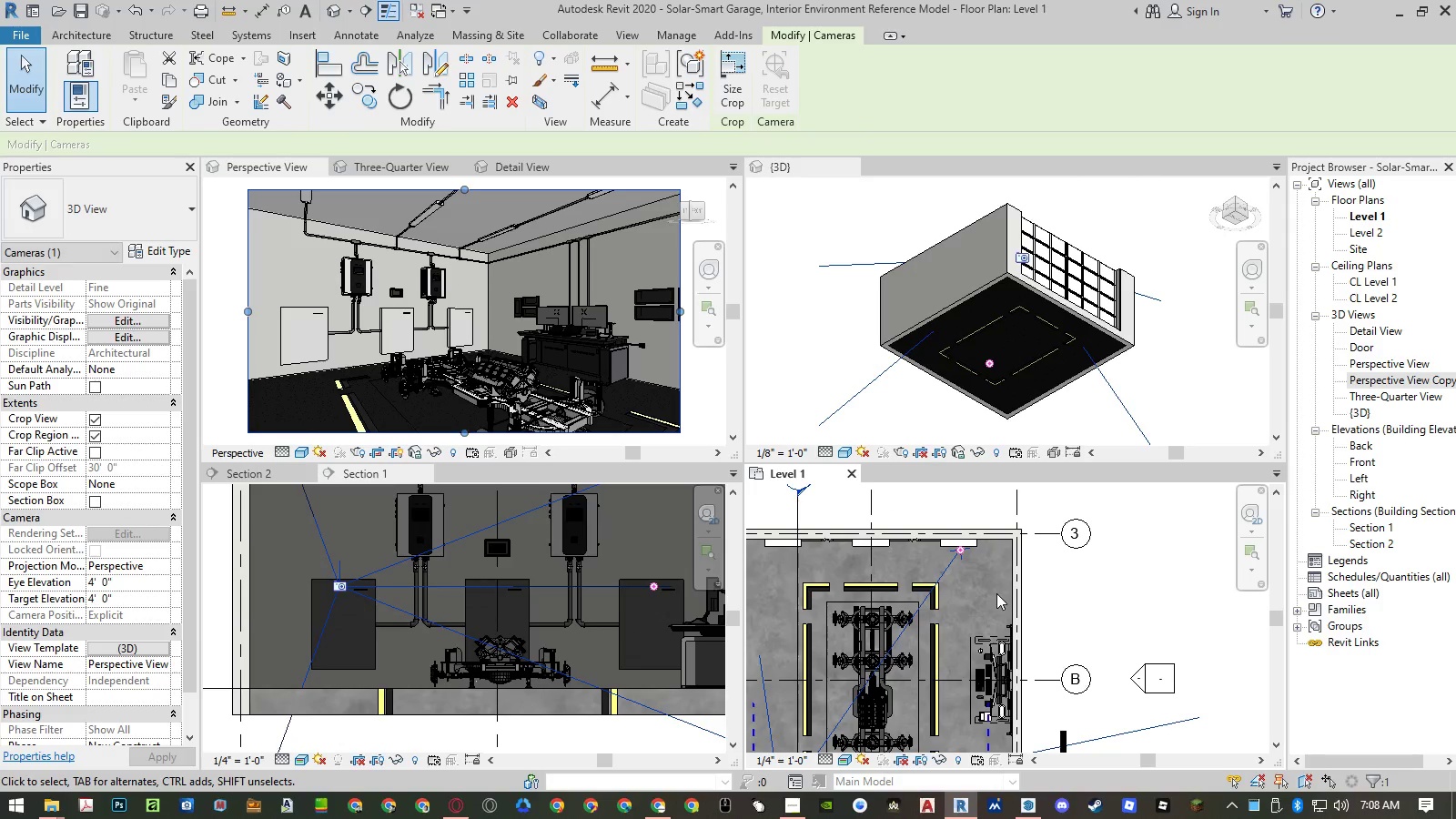 
wait(5.03)
 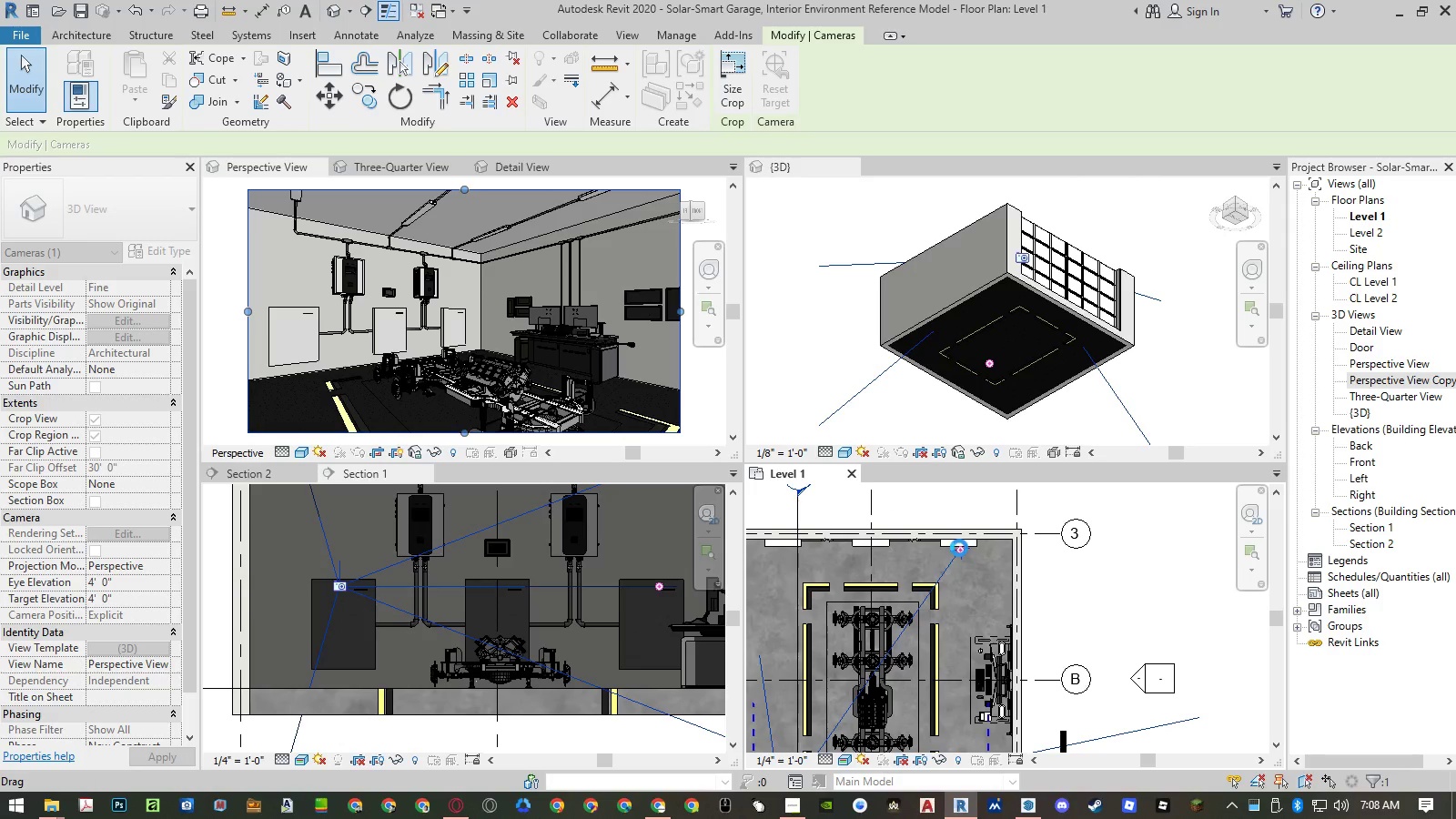 
key(Control+Z)
 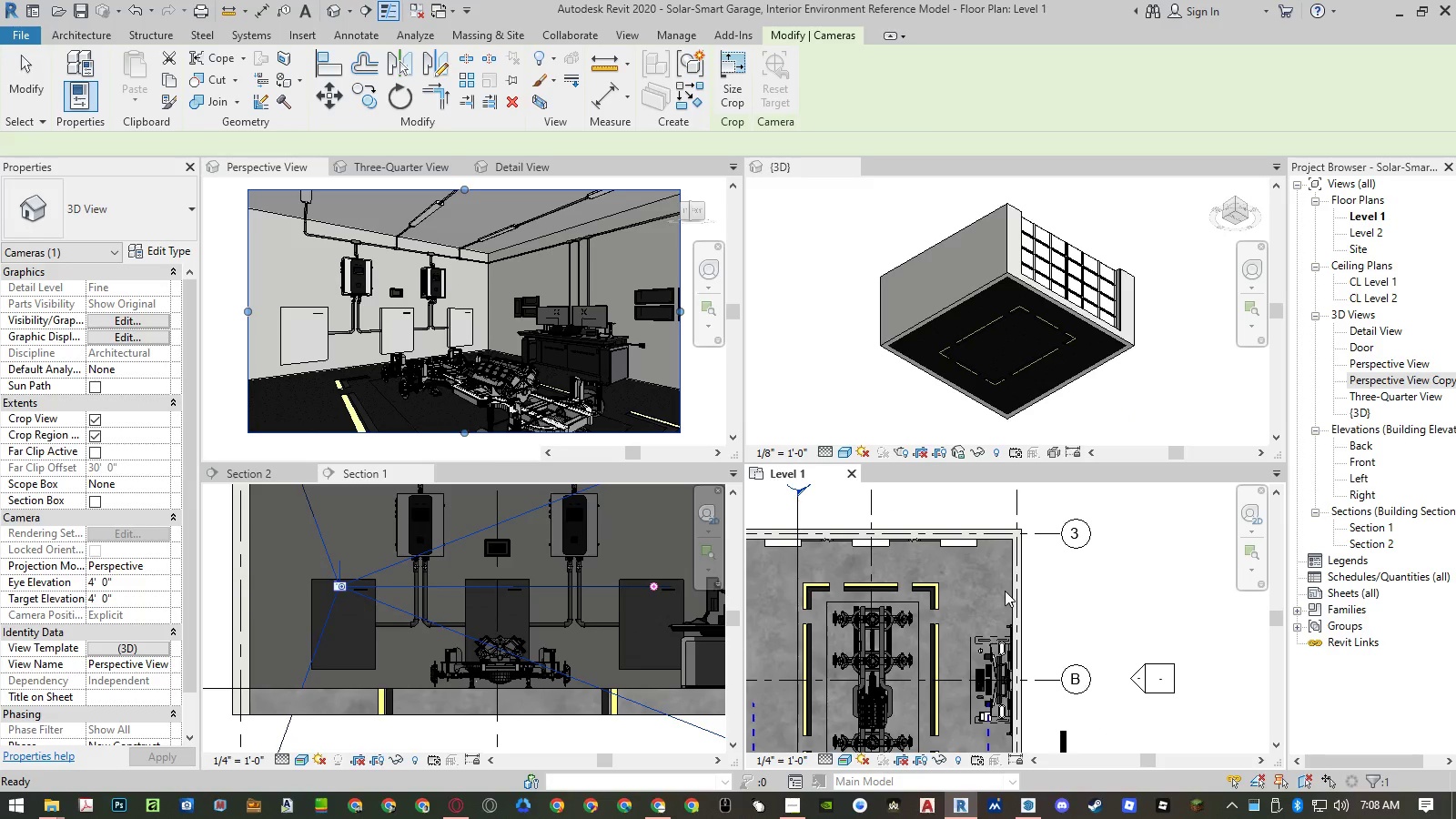 
key(Control+Z)
 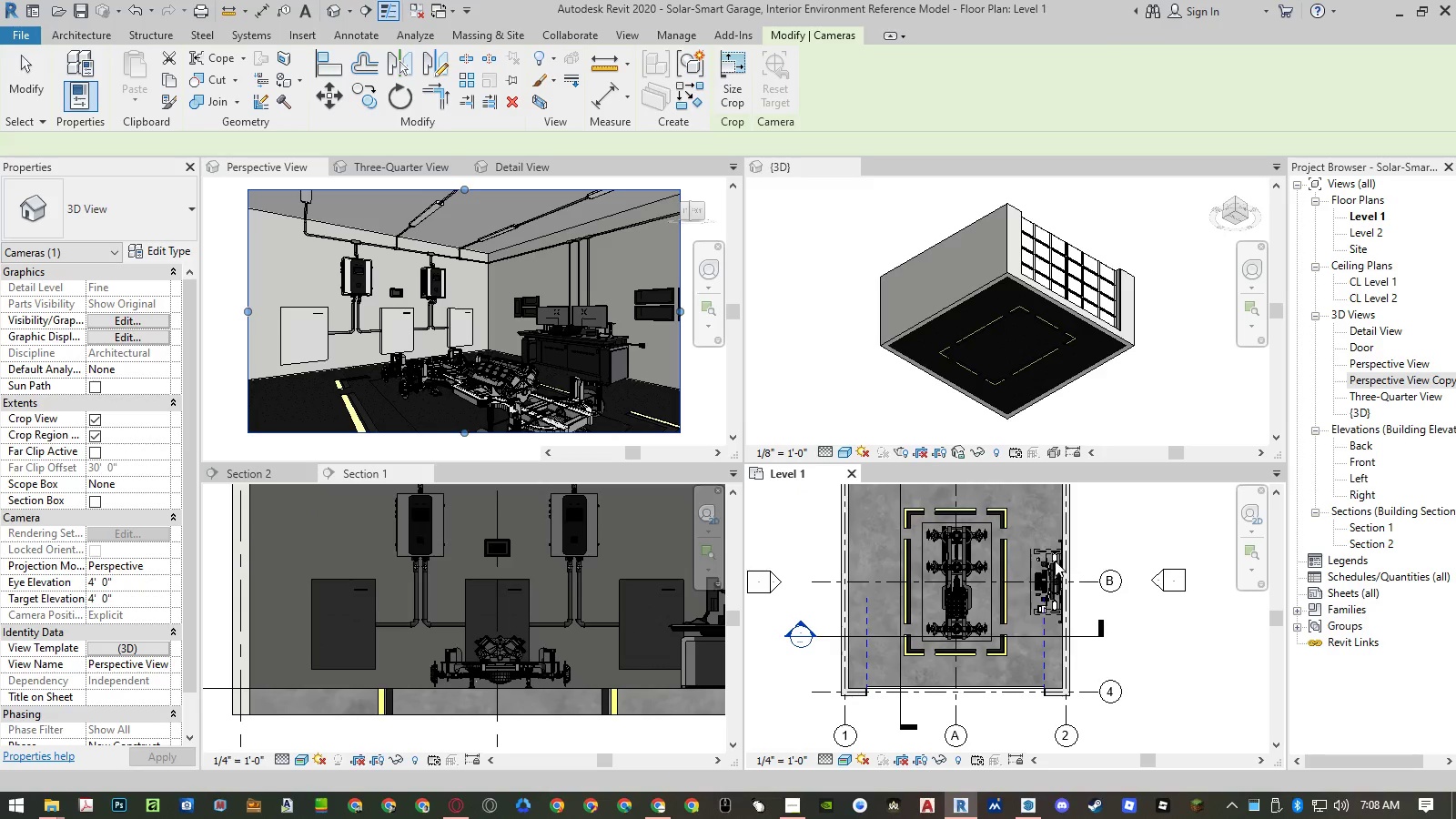 
key(Control+Z)
 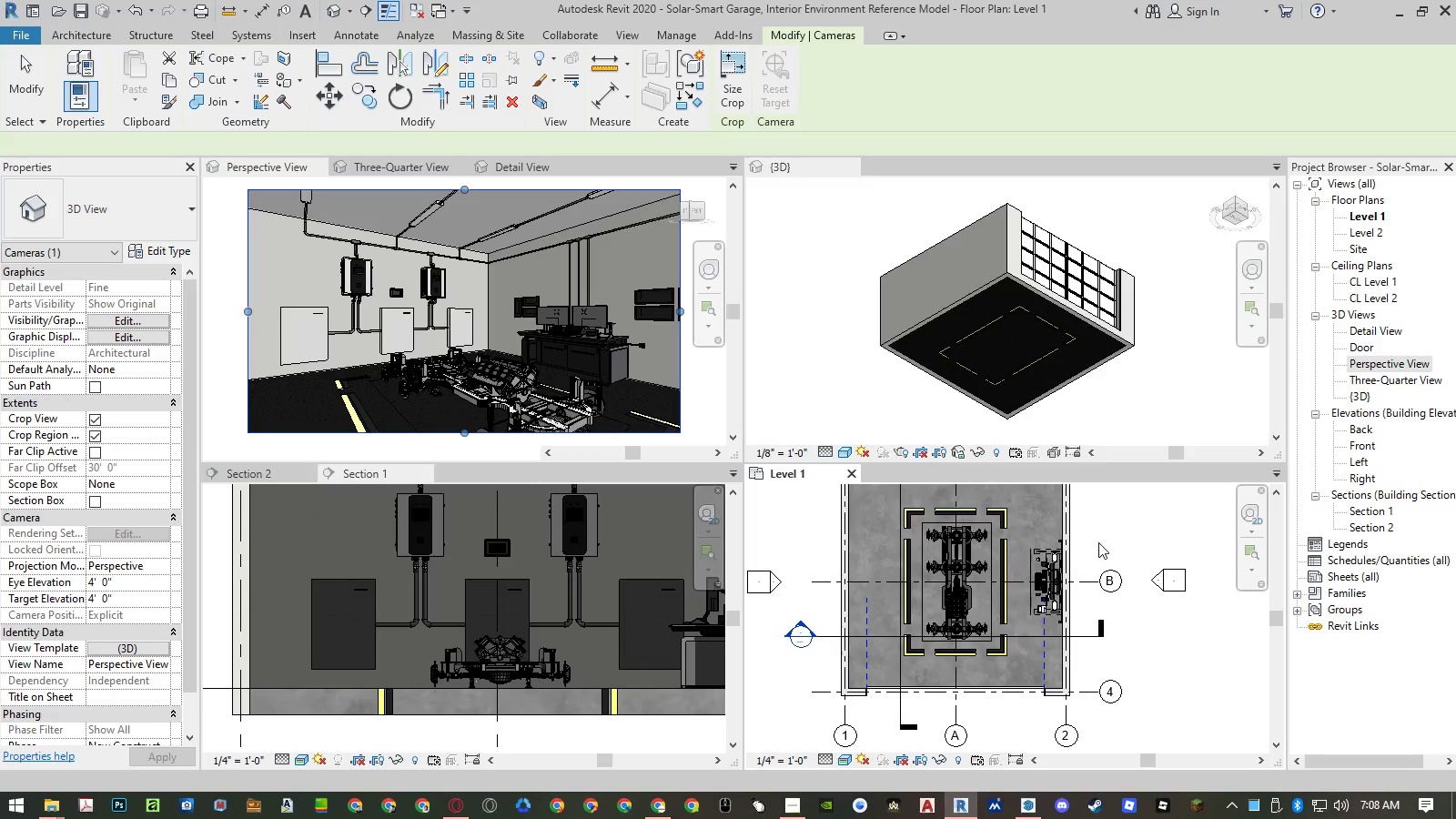 
key(Control+Y)
 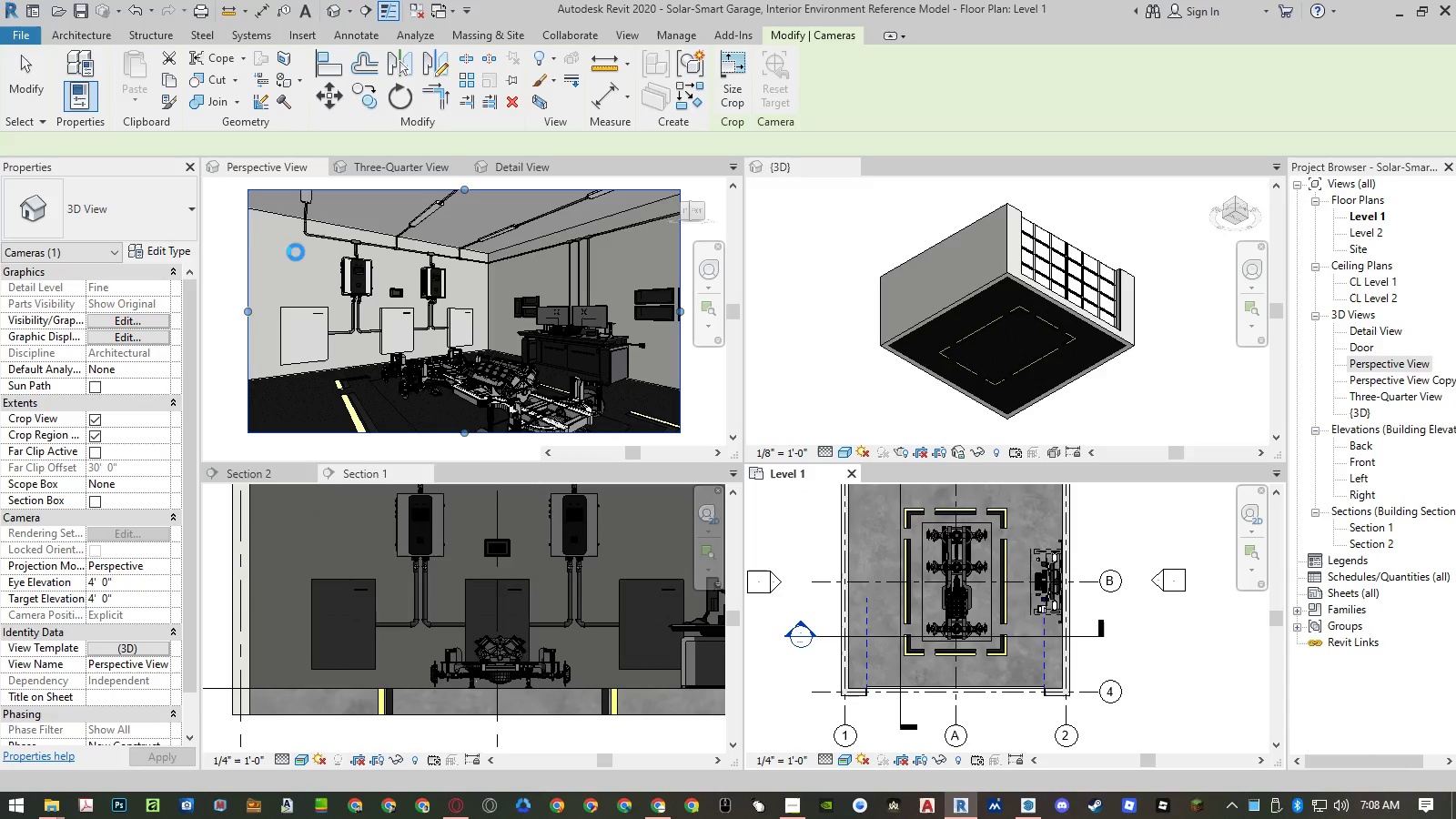 
left_click([228, 240])
 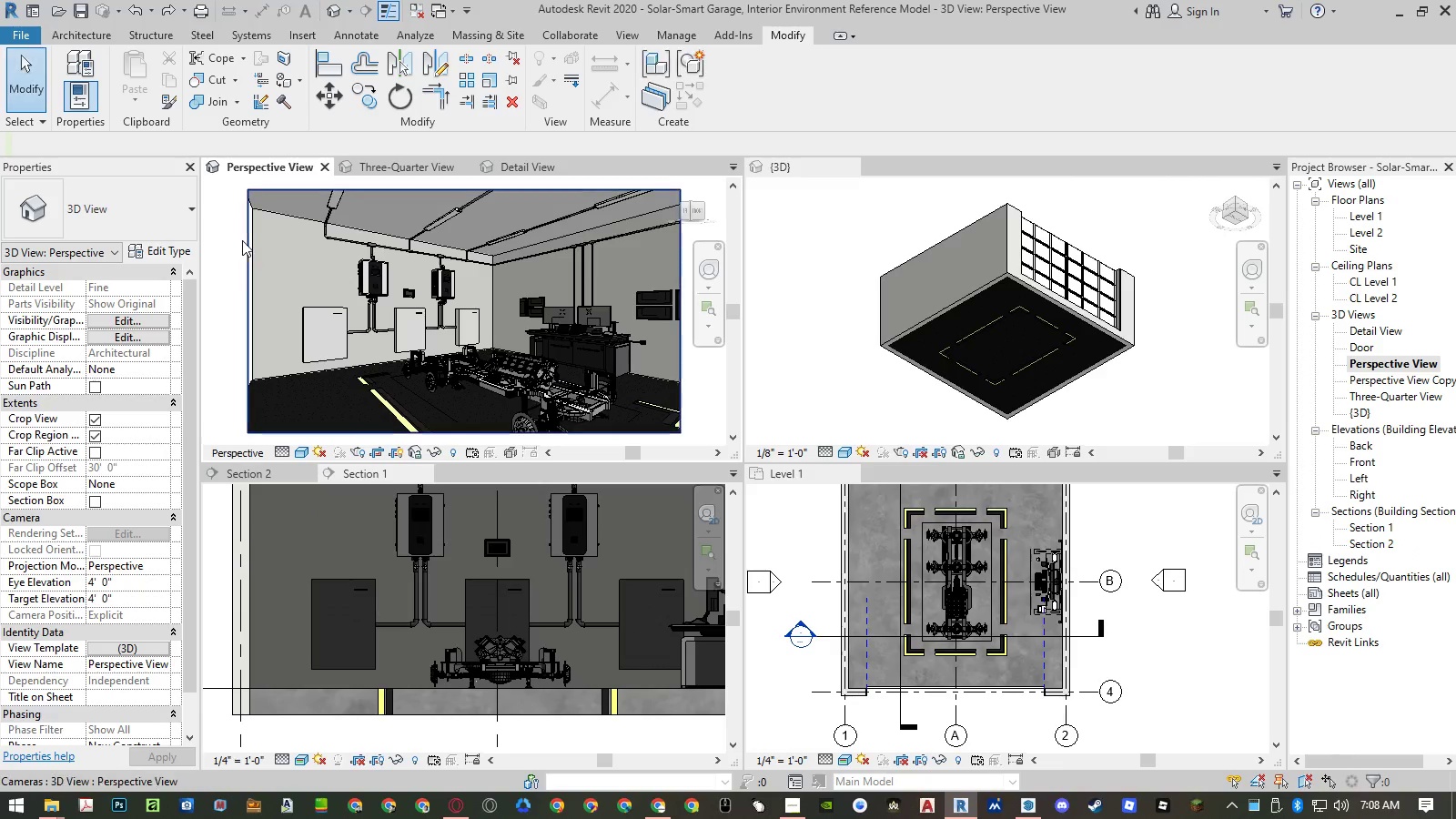 
left_click_drag(start_coordinate=[244, 240], to_coordinate=[143, 585])
 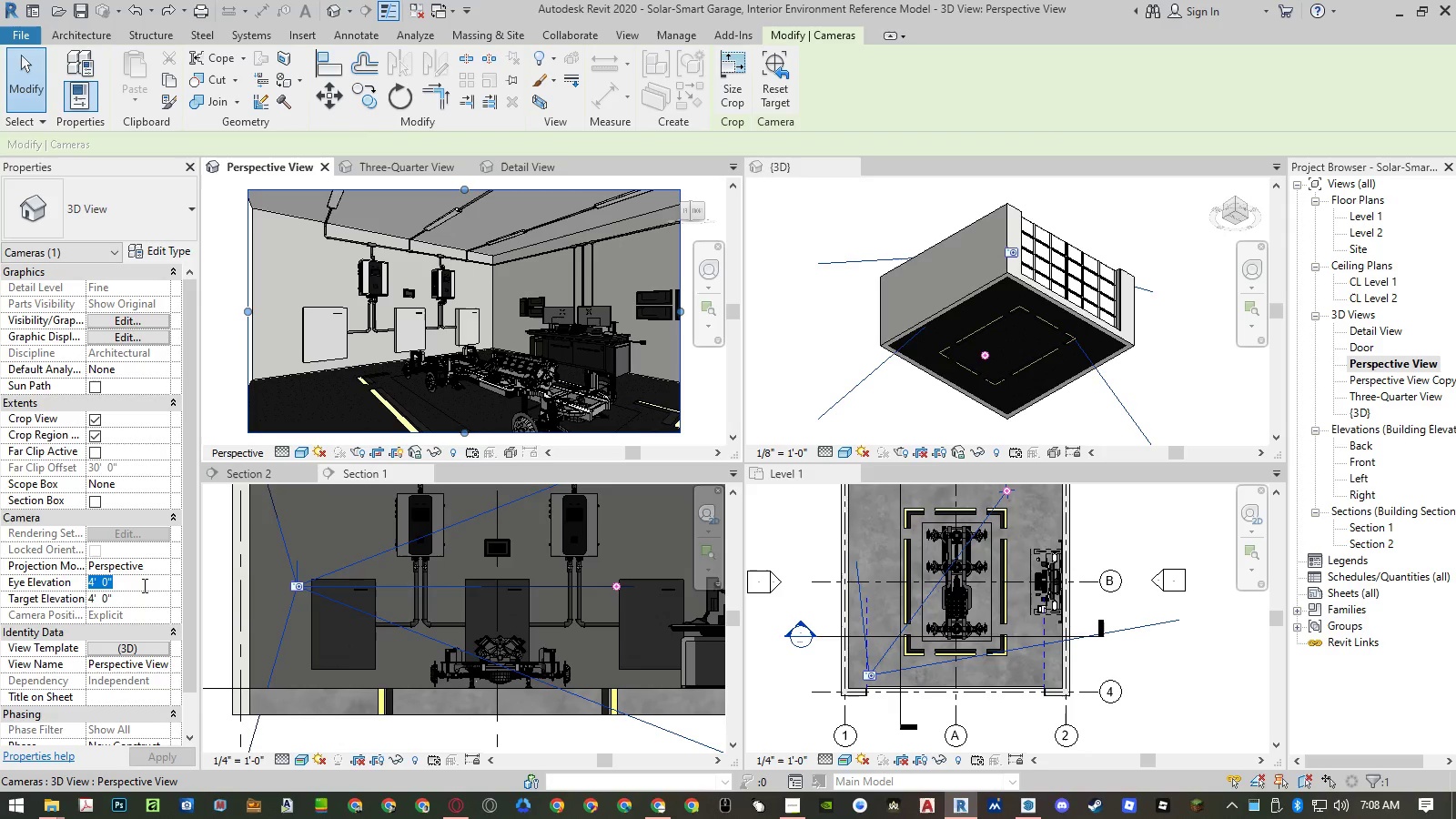 
left_click([143, 585])
 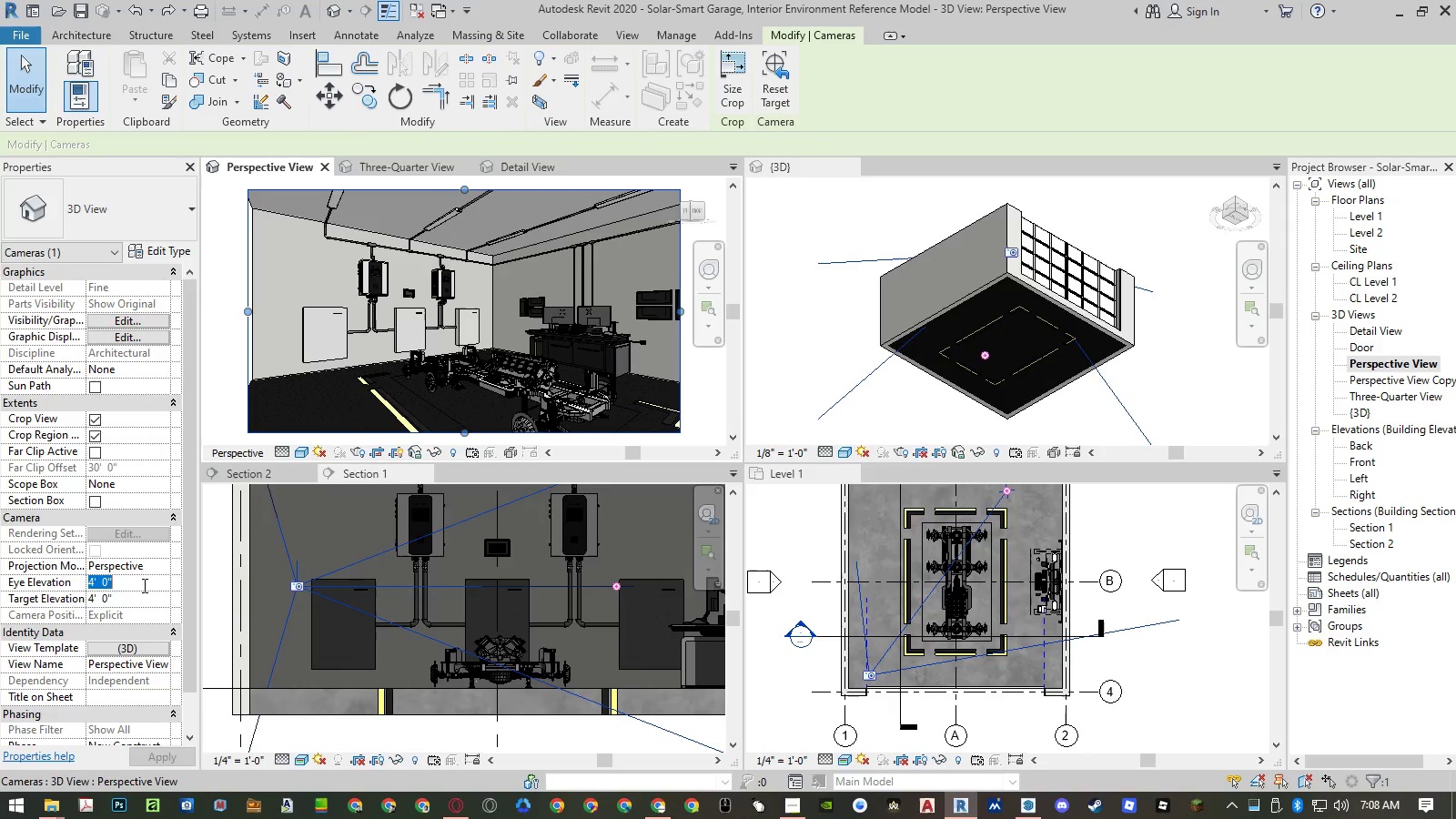 
key(Numpad5)
 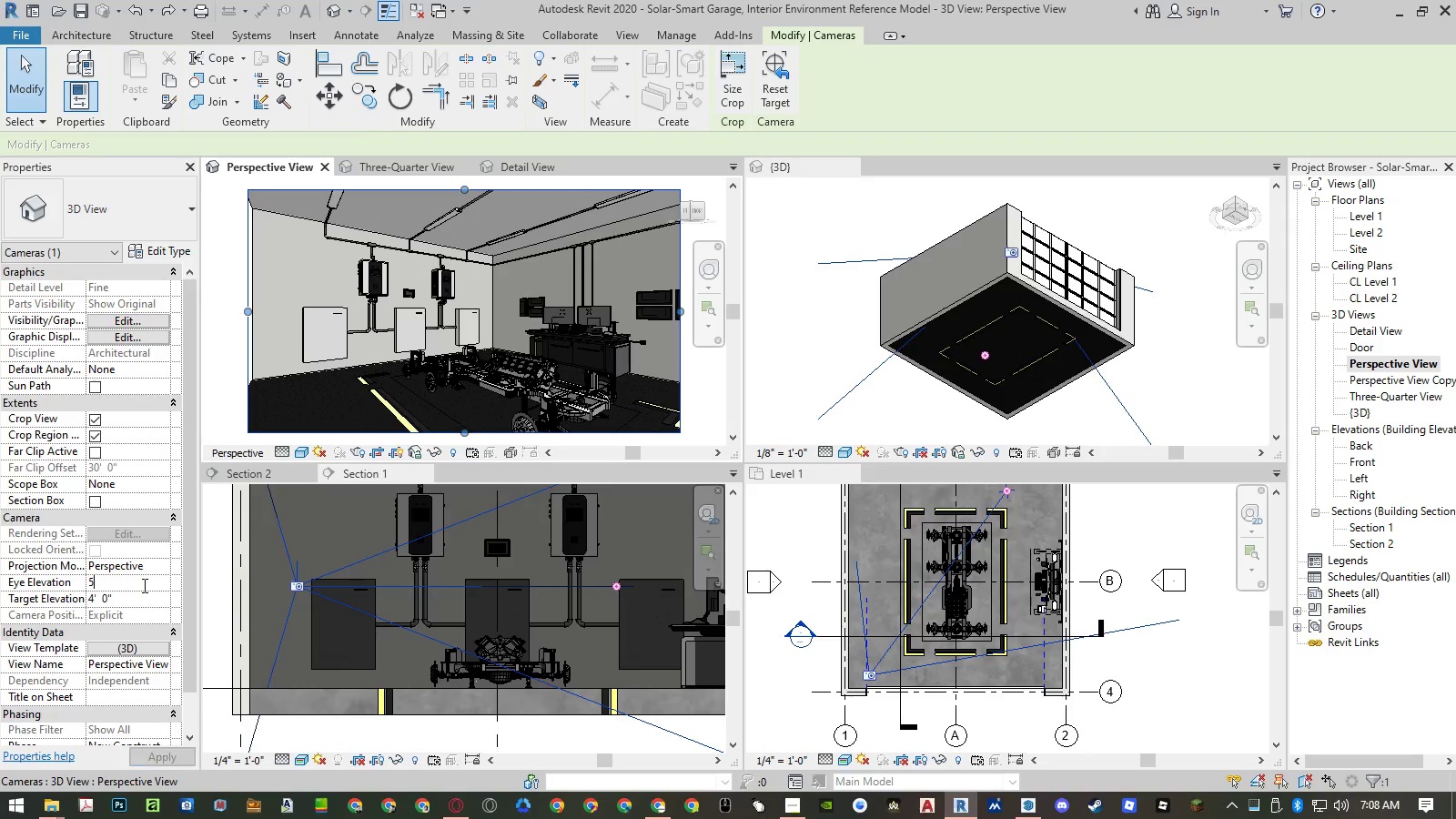 
key(NumpadEnter)
 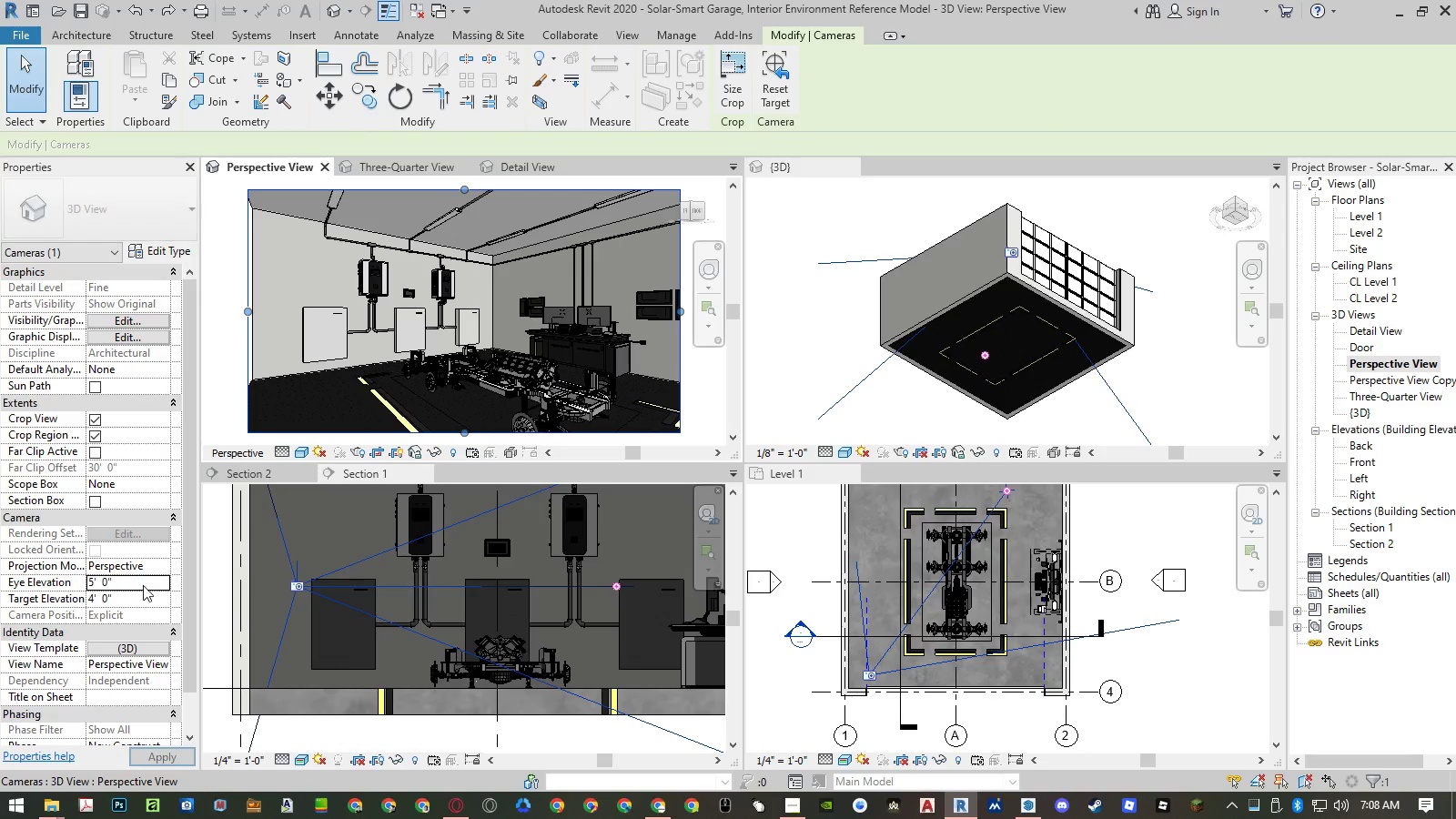 
key(NumpadEnter)
 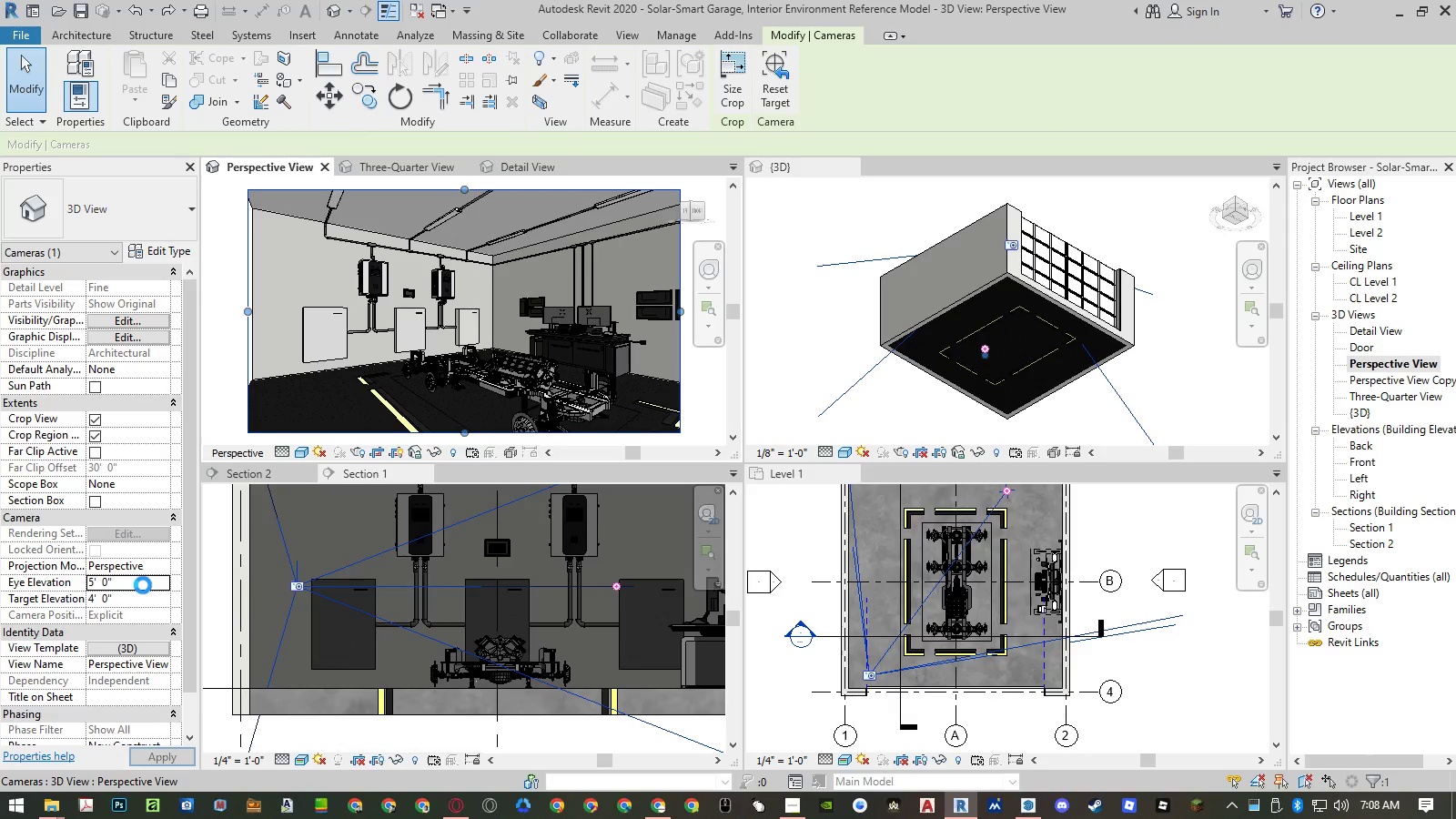 
wait(9.3)
 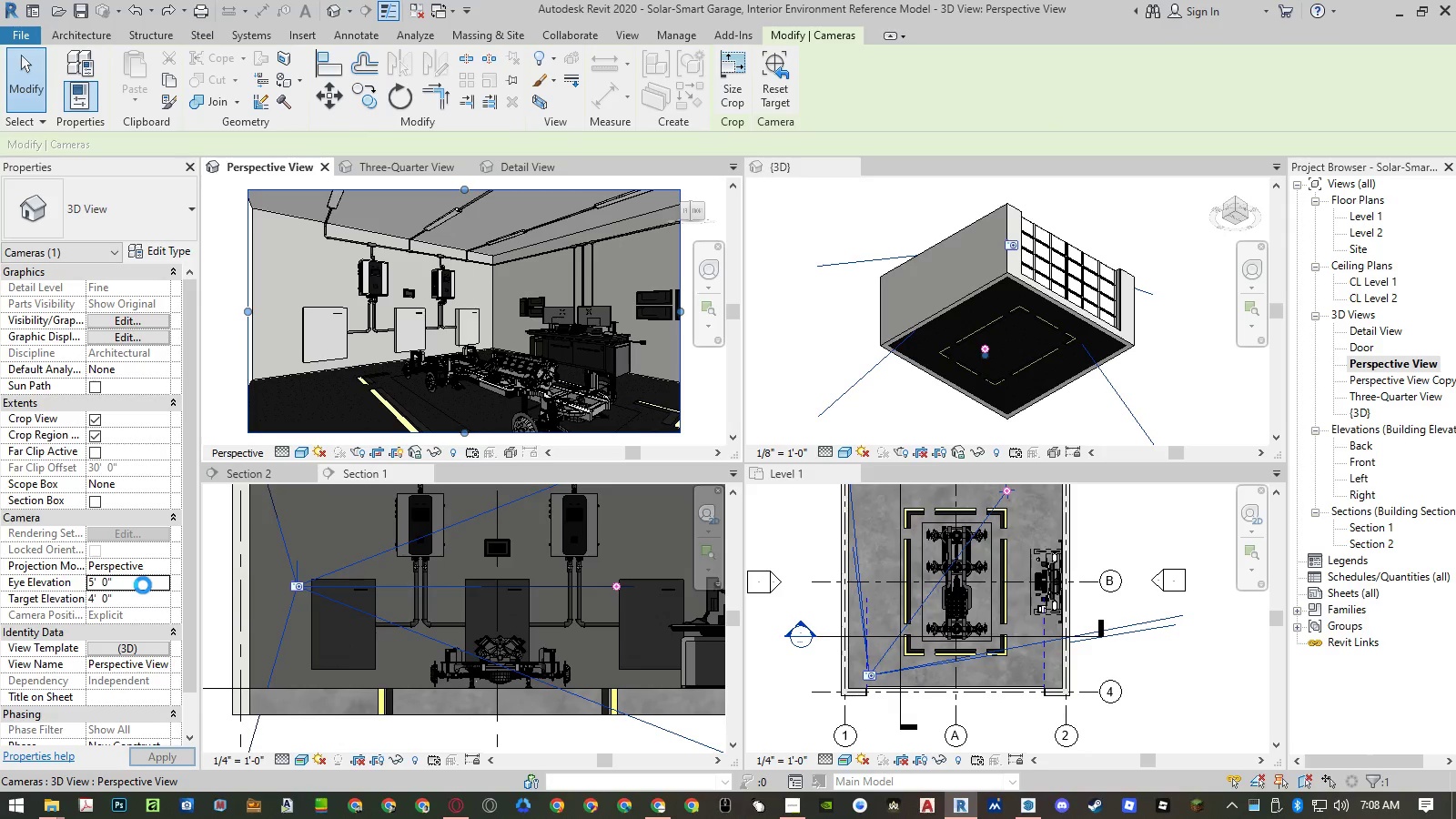 
left_click([144, 599])
 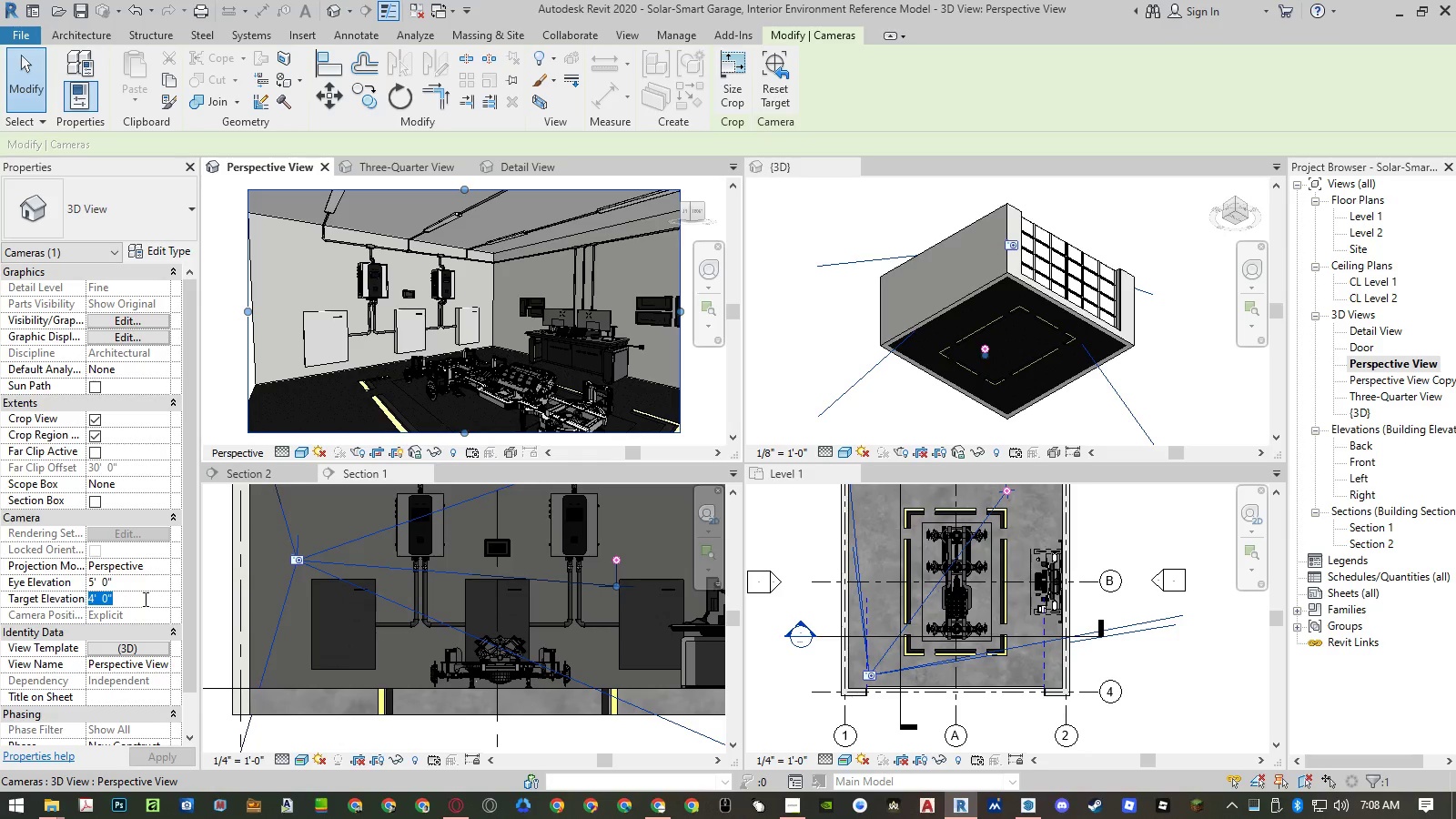 
key(Numpad3)
 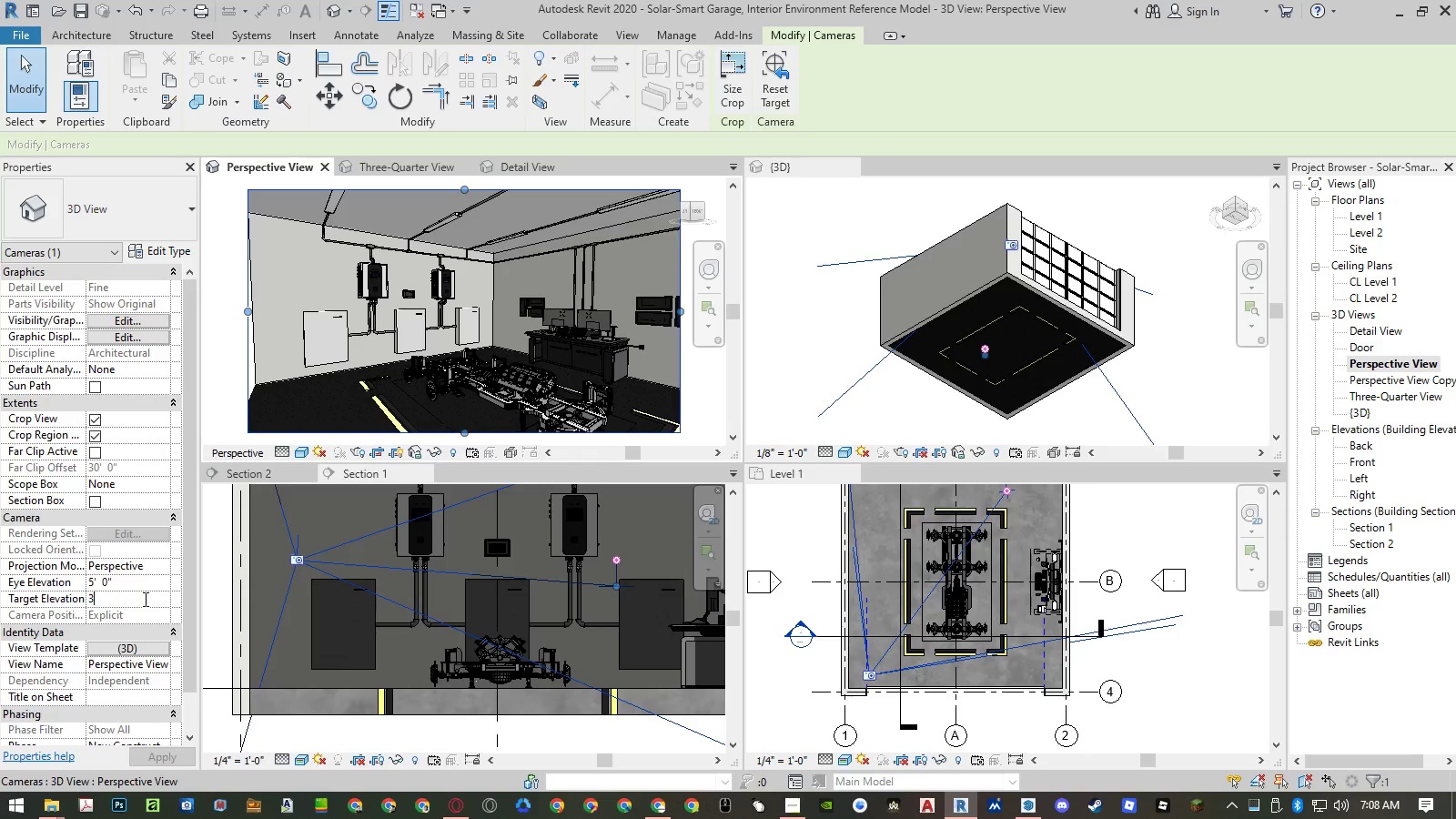 
key(NumpadEnter)
 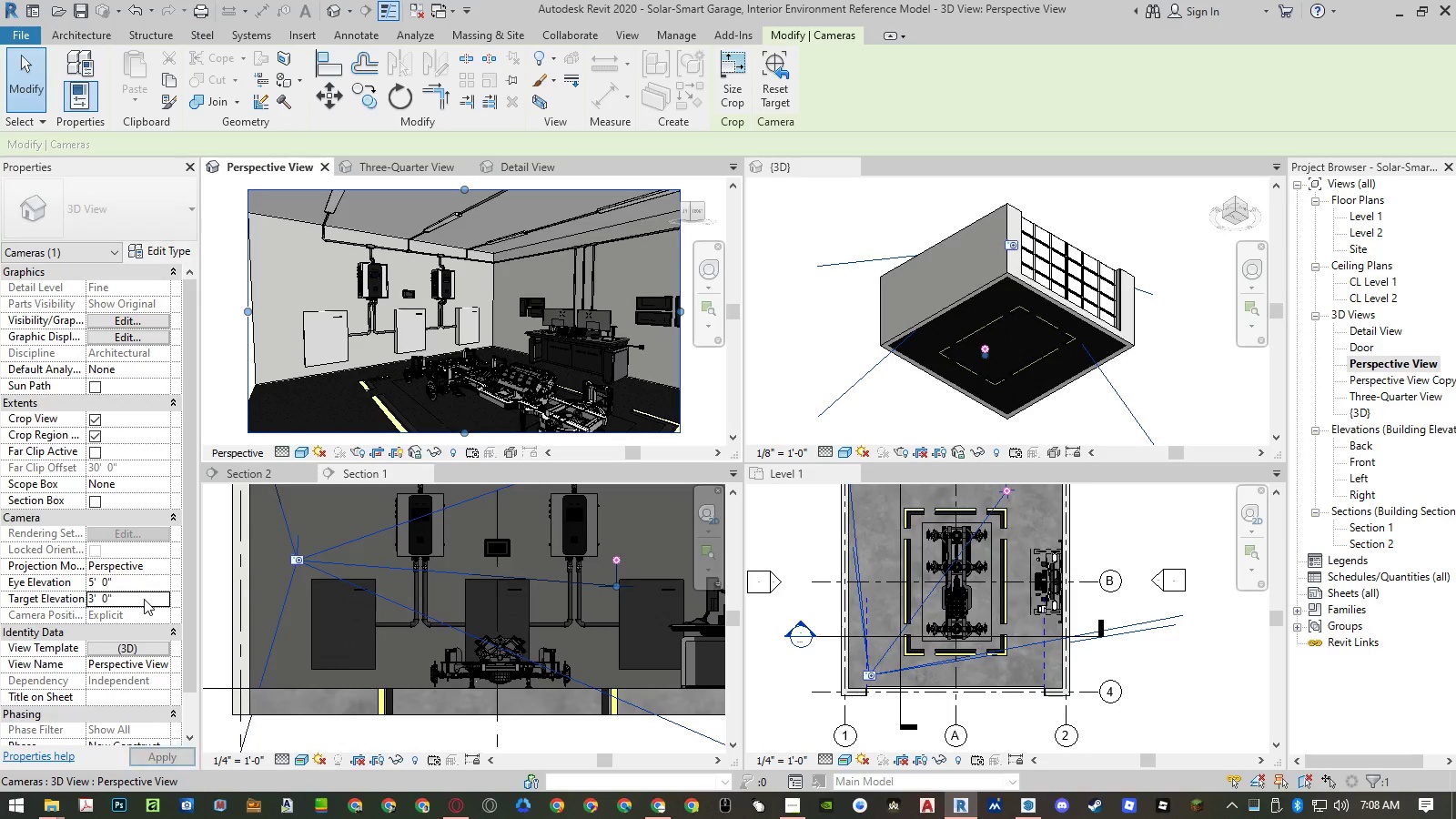 
key(NumpadEnter)
 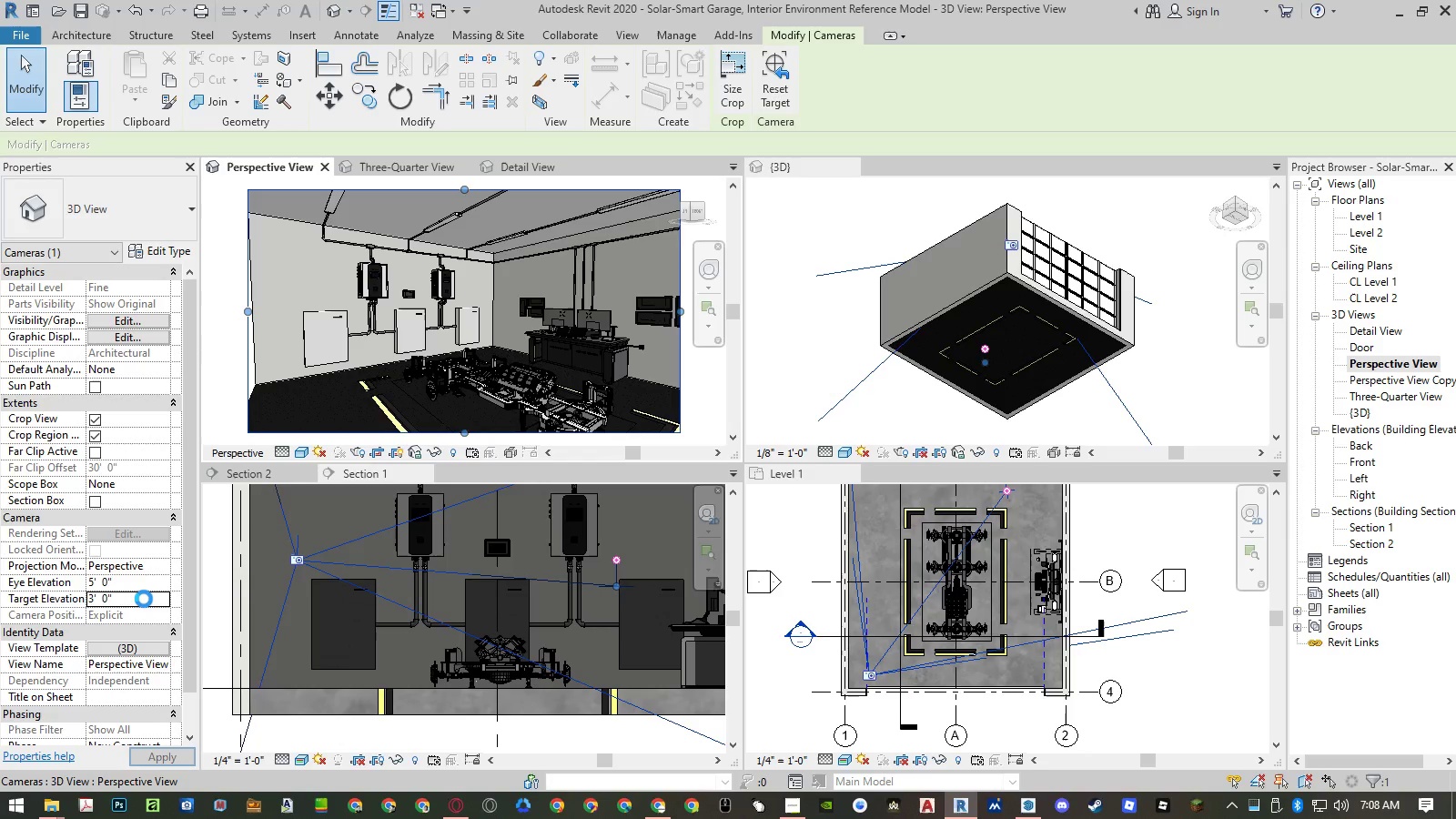 
wait(8.28)
 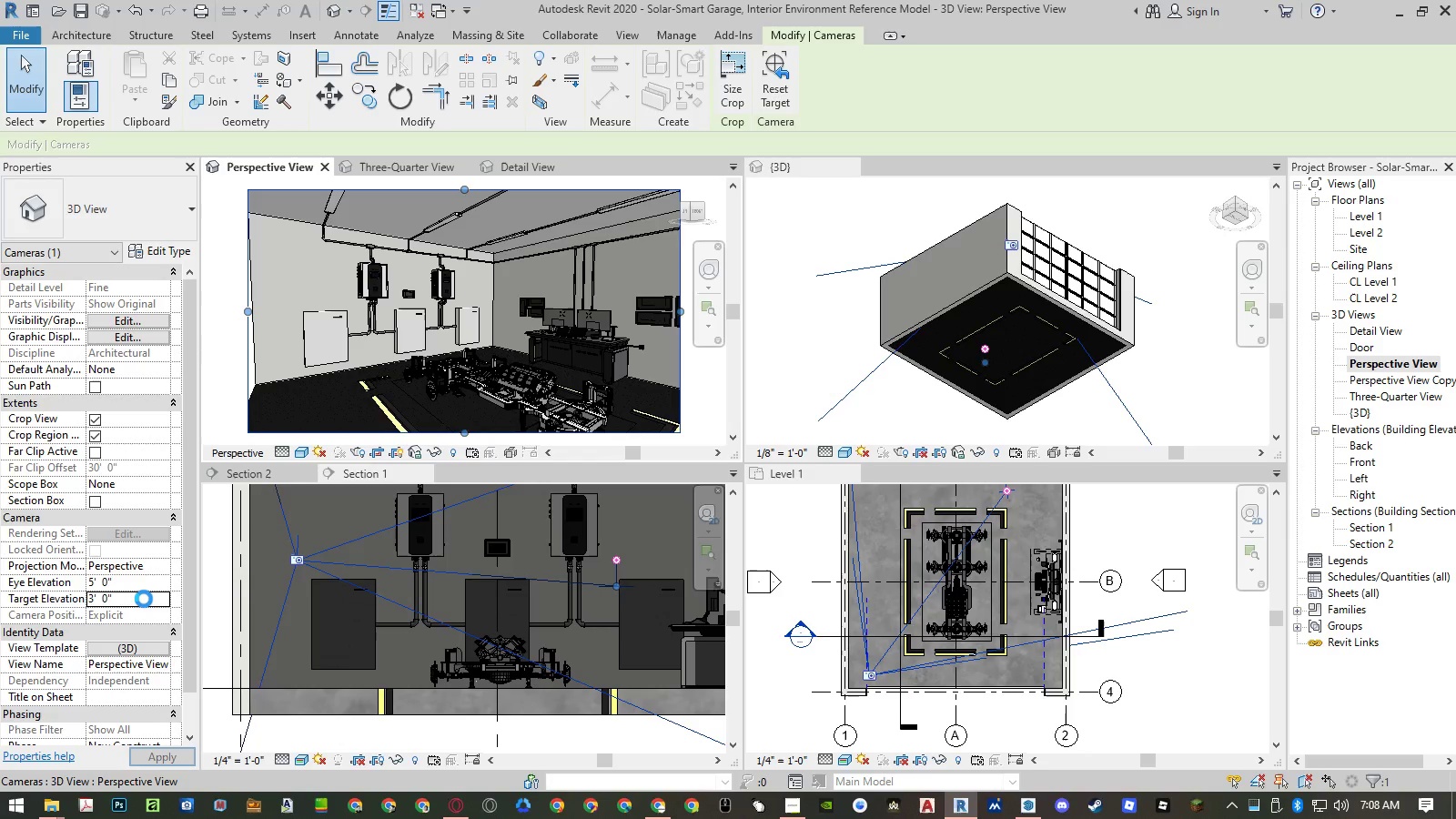 
left_click([143, 585])
 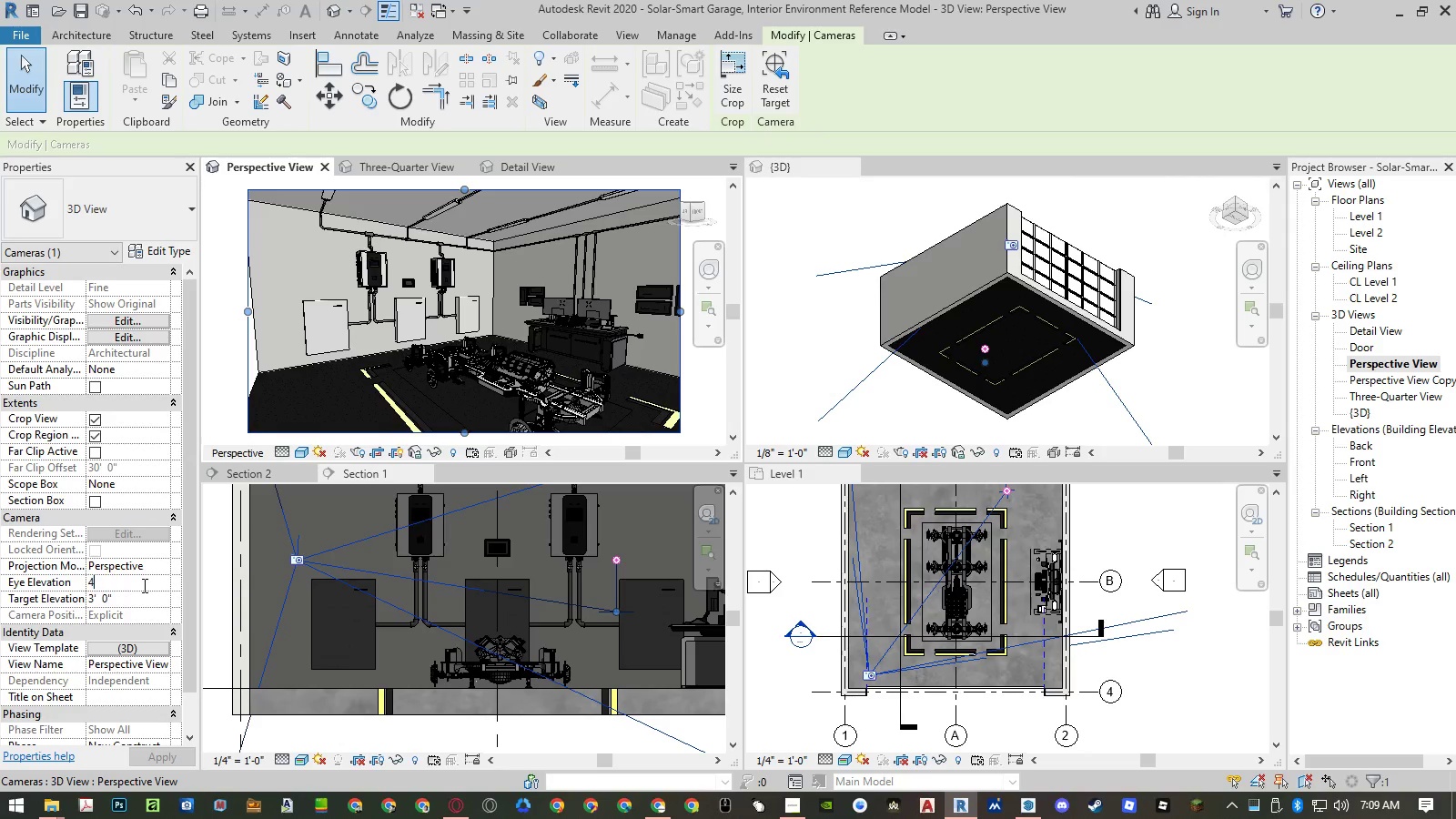 
key(Numpad4)
 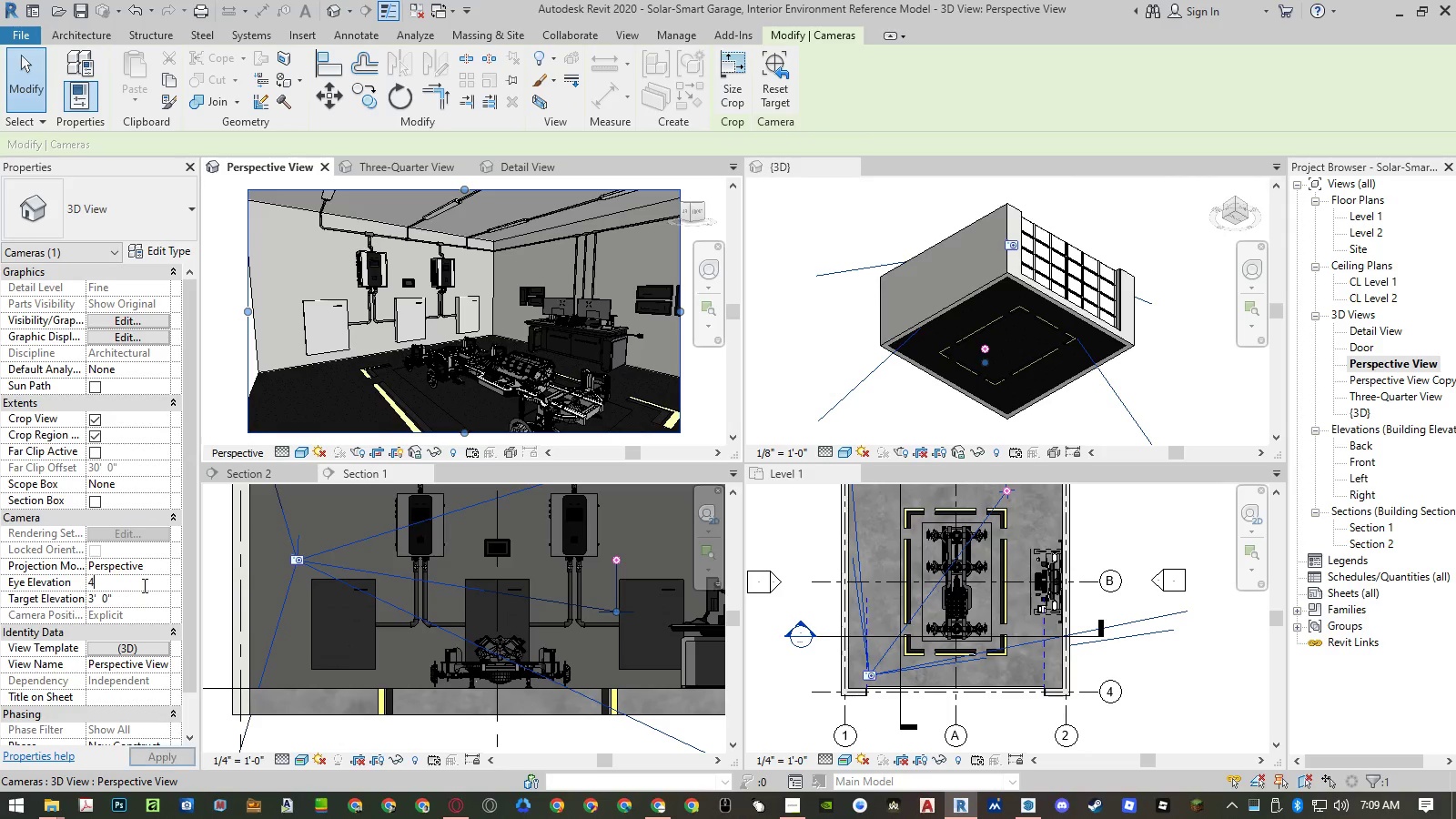 
key(NumpadEnter)
 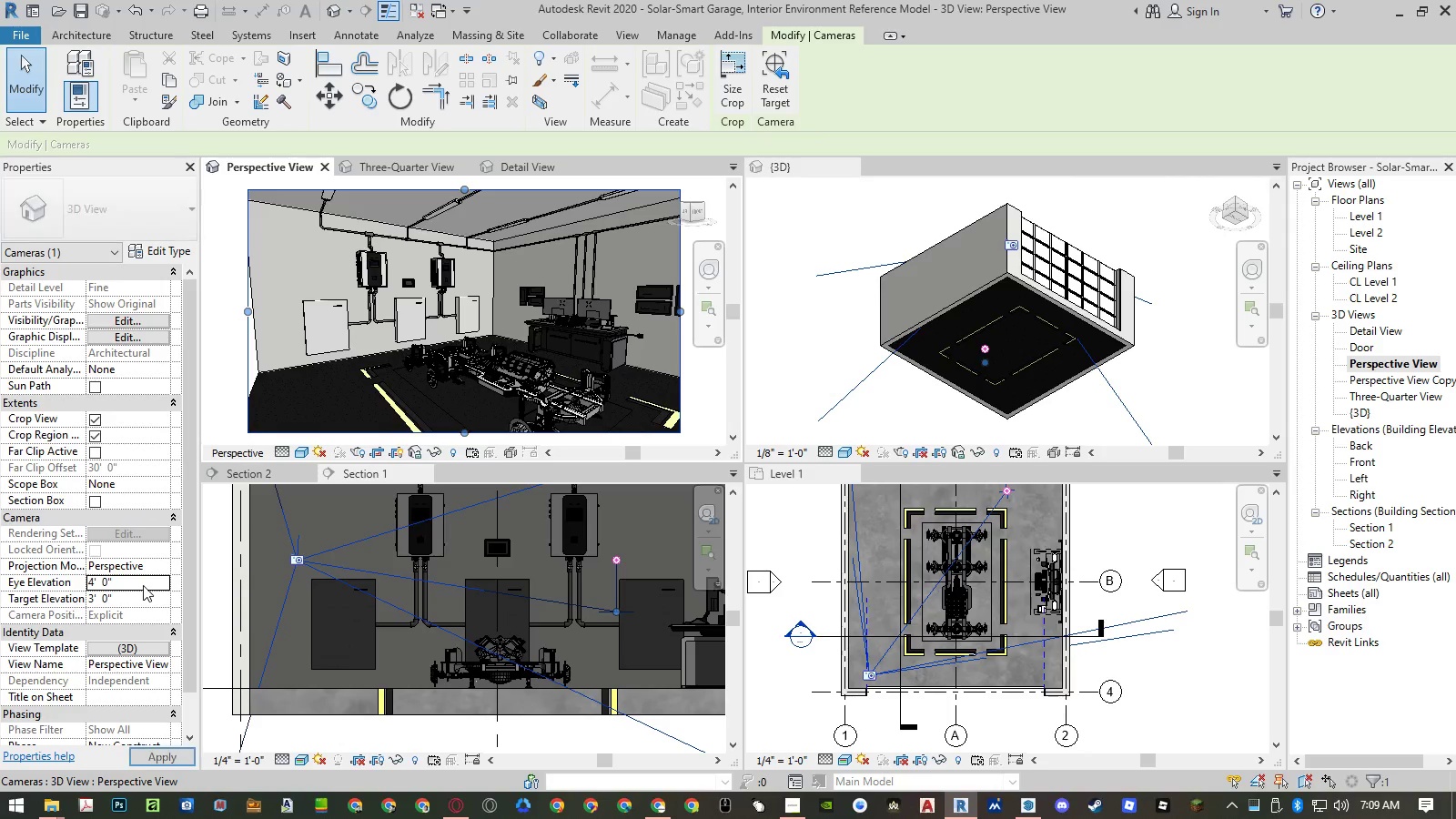 
key(NumpadEnter)
 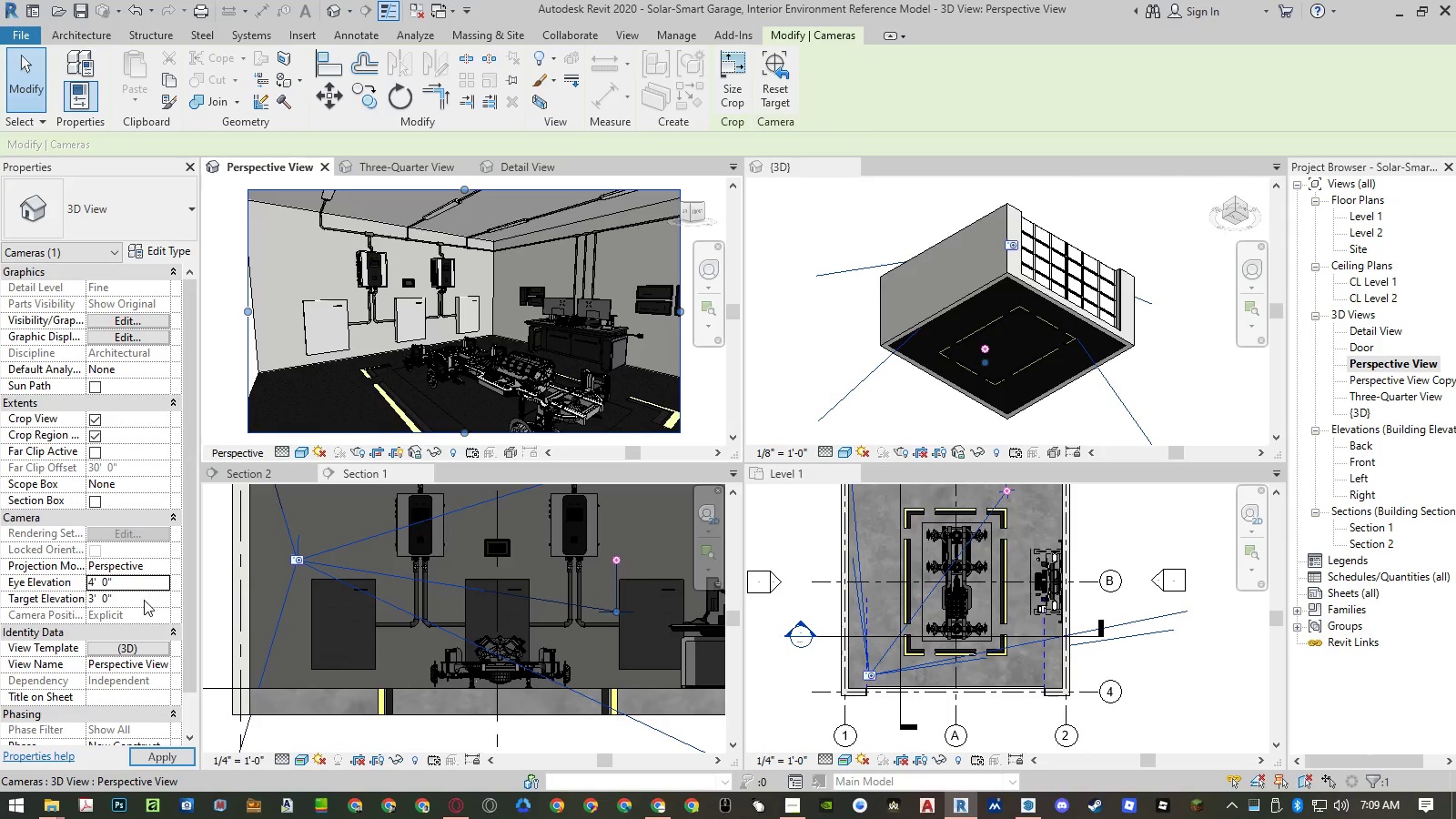 
left_click([144, 600])
 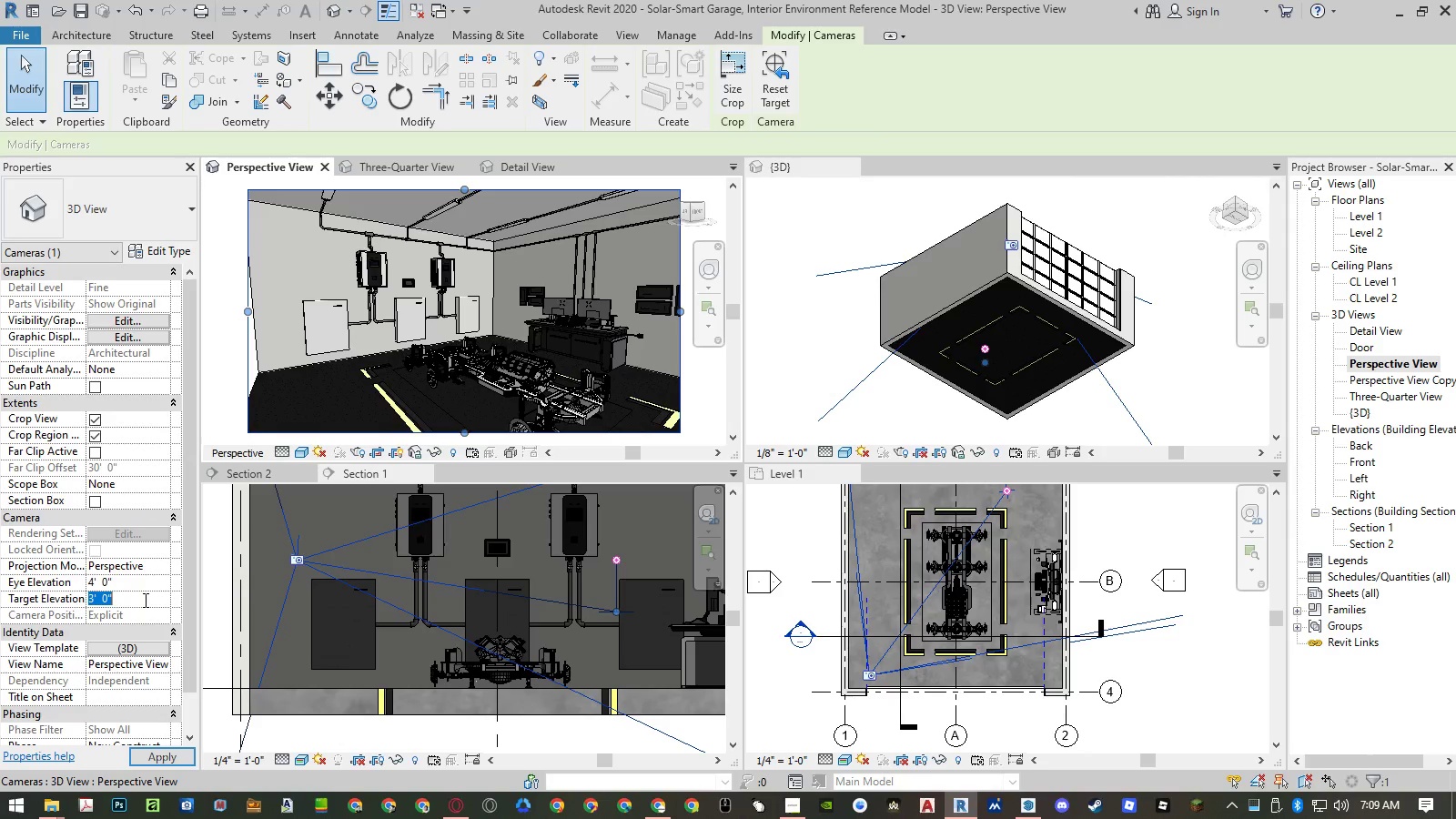 
key(Numpad4)
 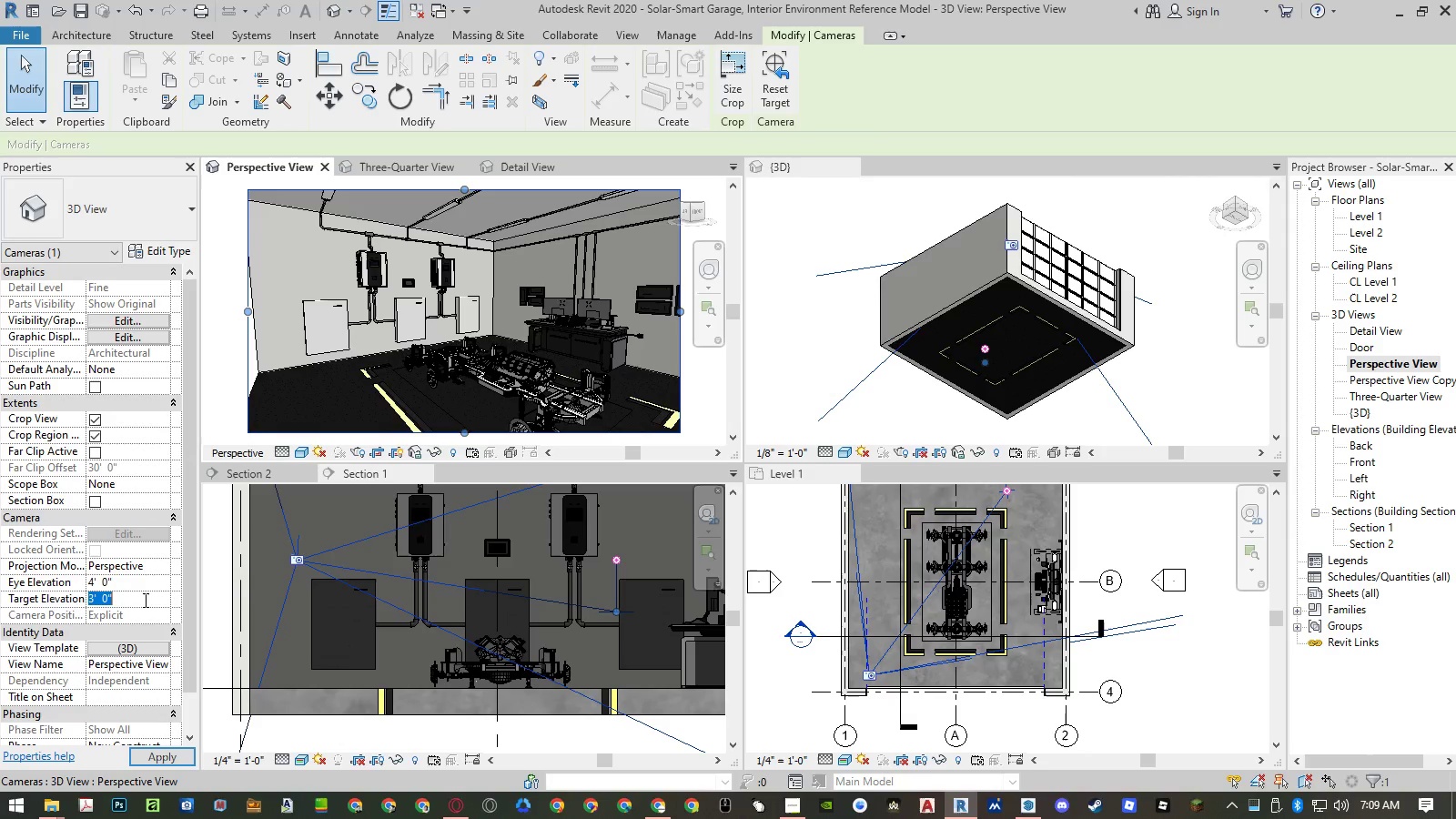 
key(NumpadEnter)
 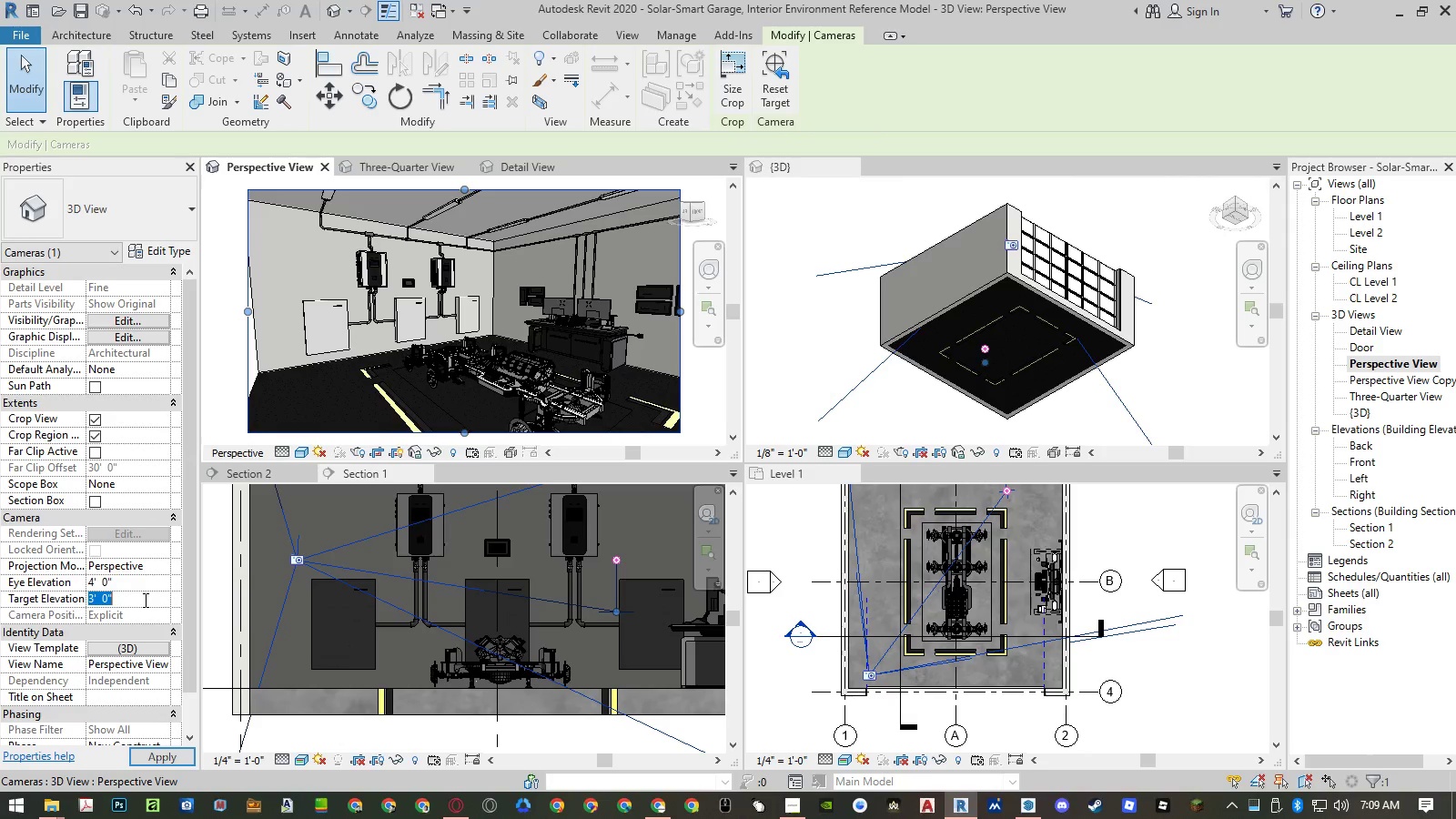 
key(NumpadEnter)
 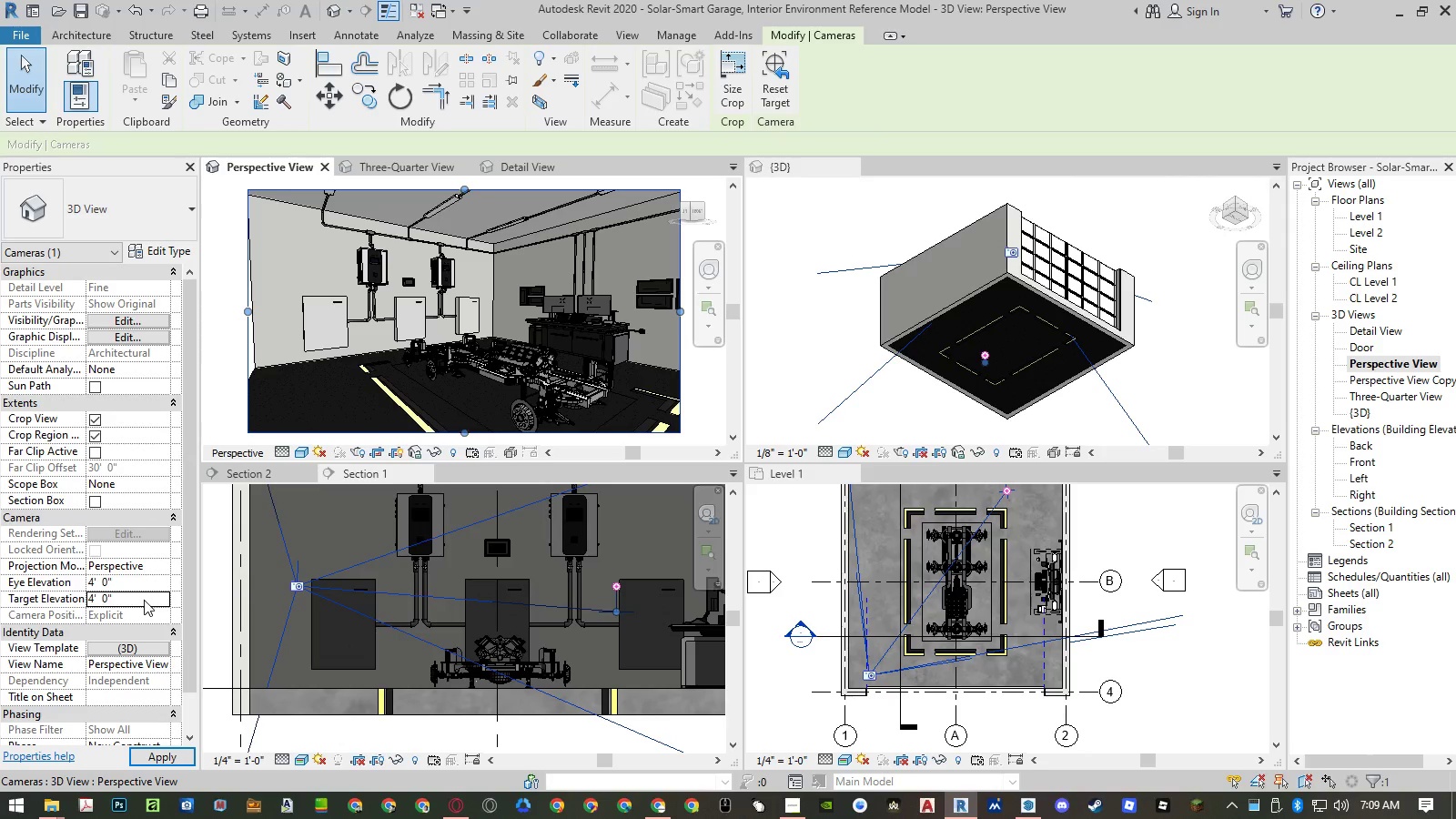 
wait(10.22)
 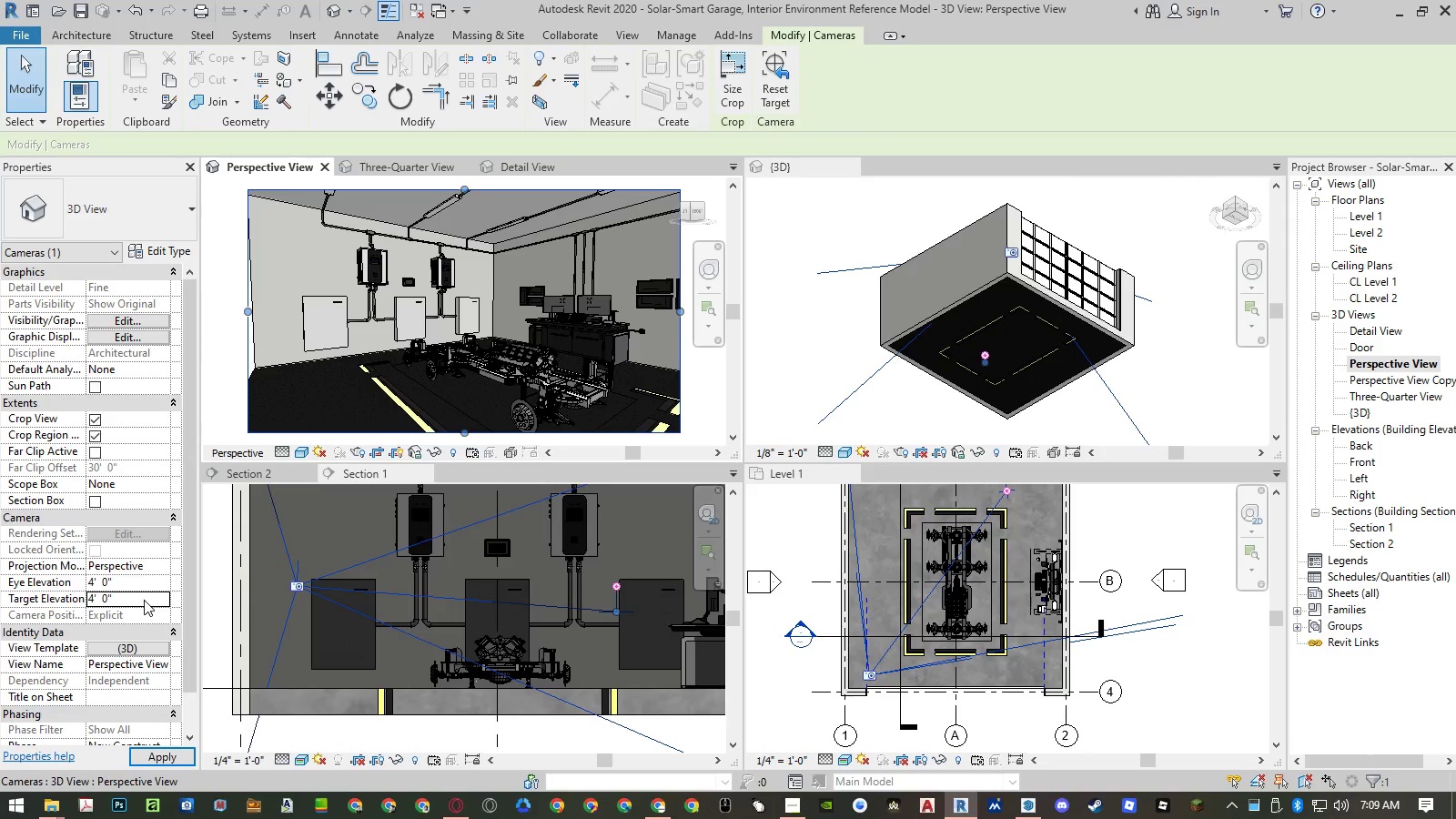 
left_click([156, 753])
 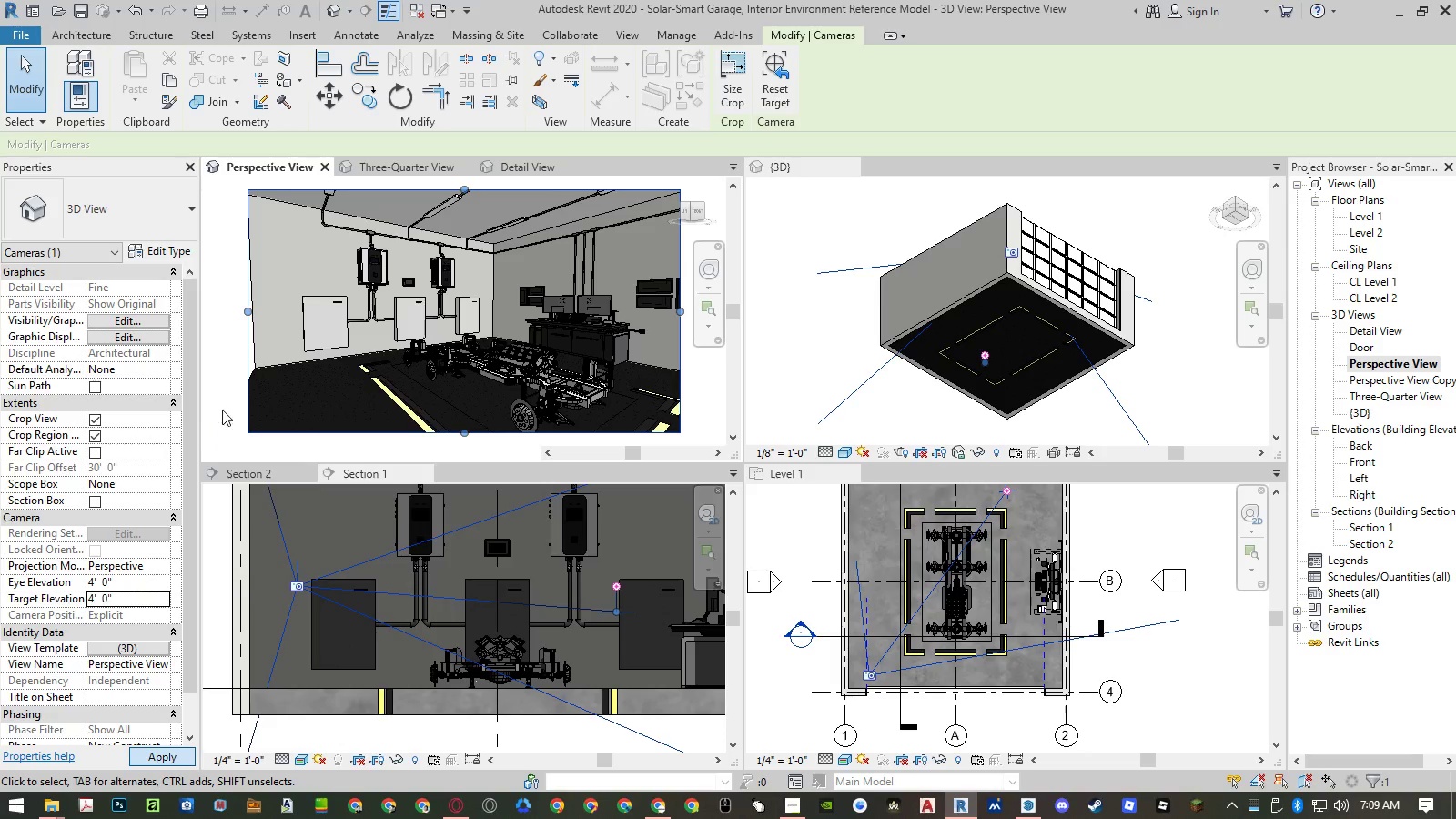 
left_click([228, 393])
 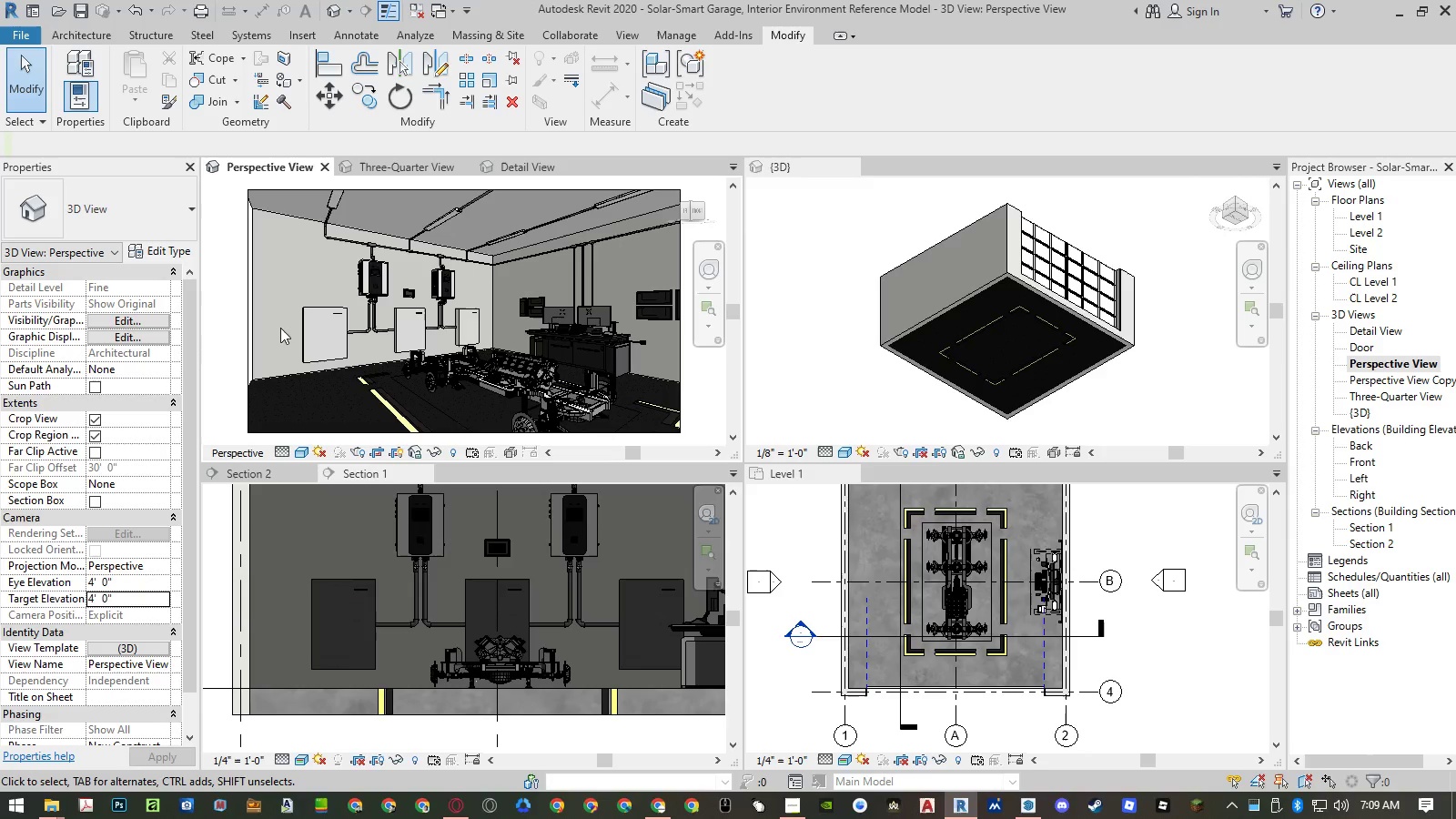 
wait(6.09)
 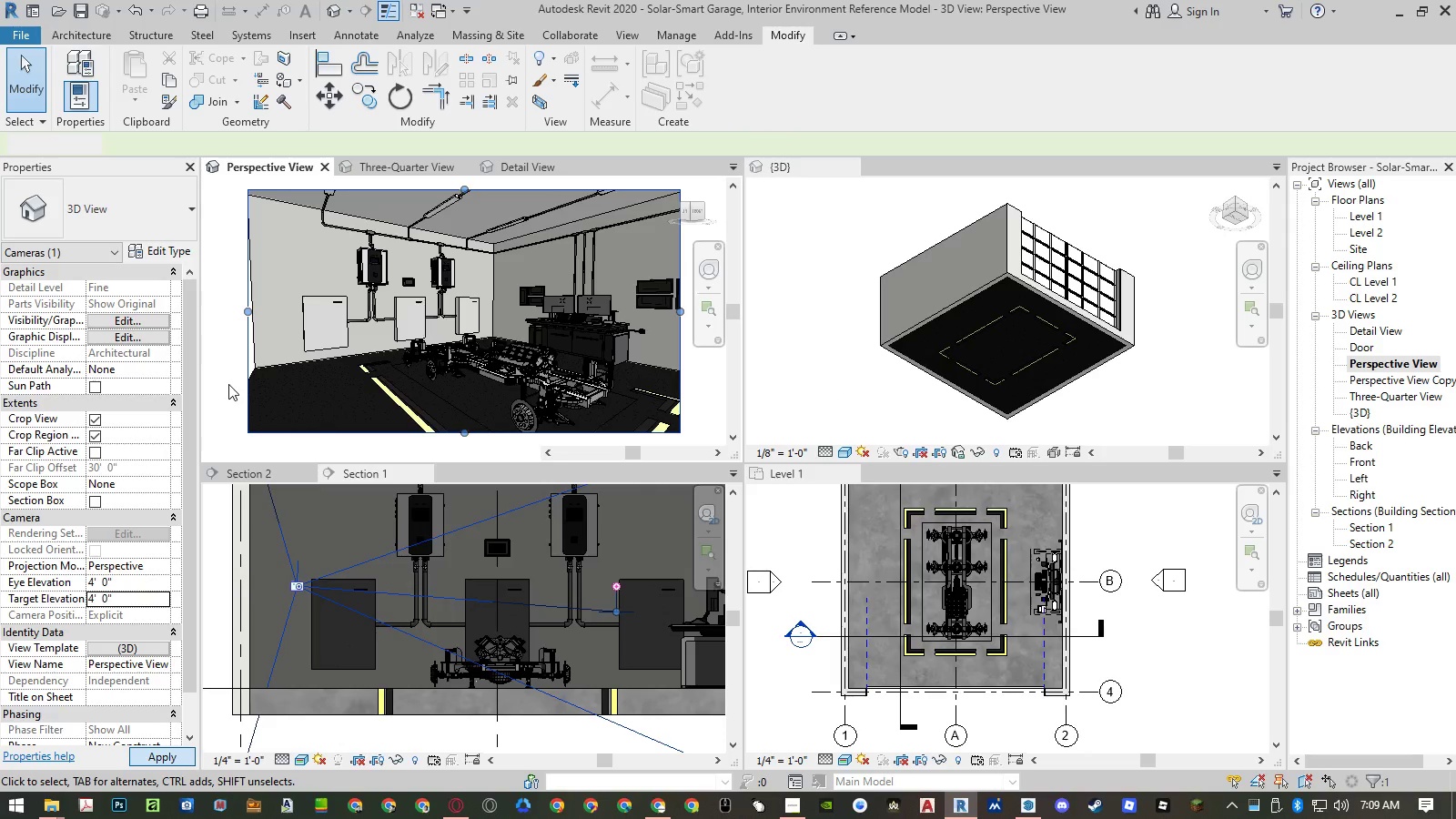 
left_click([392, 172])
 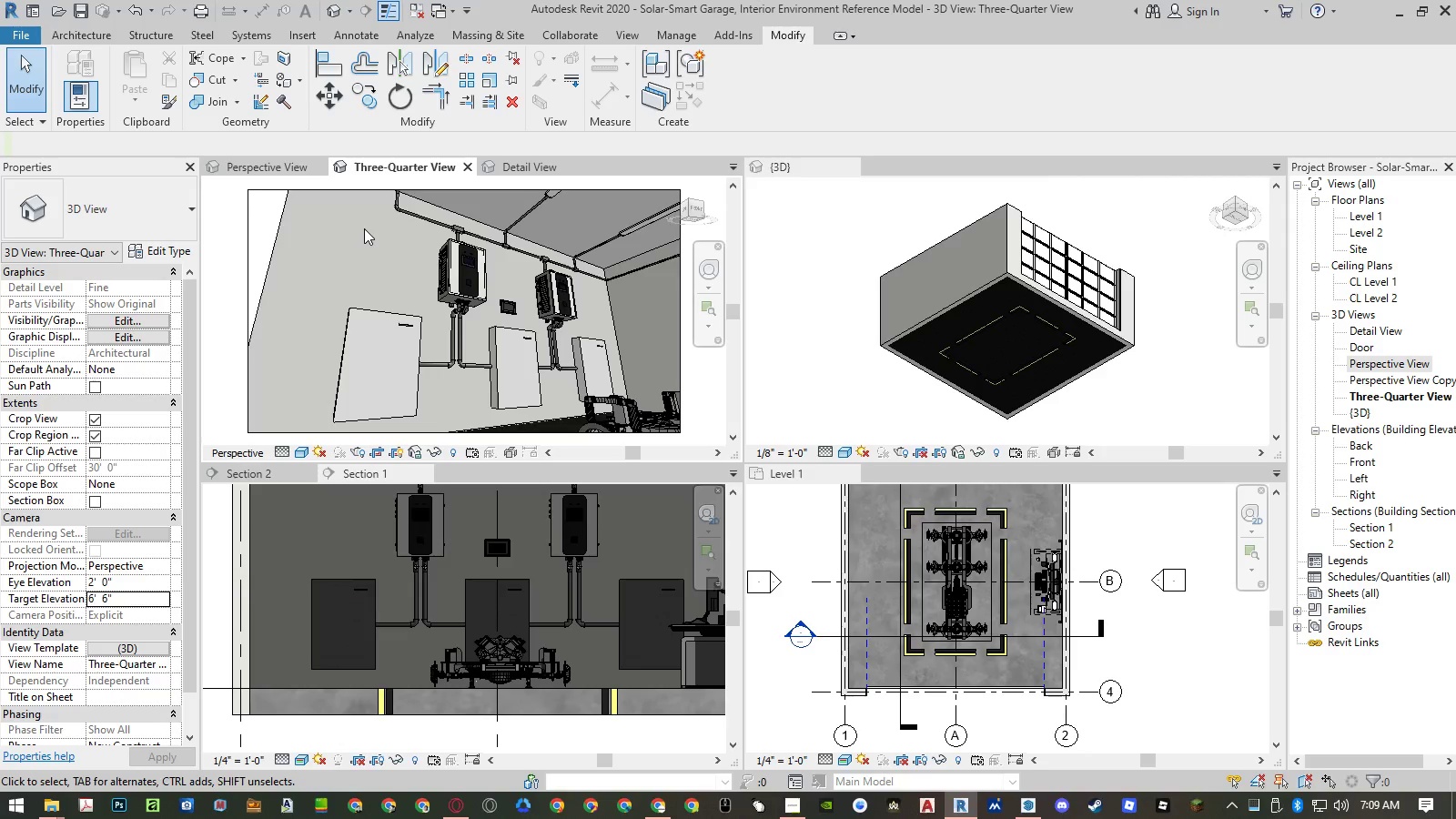 
wait(5.55)
 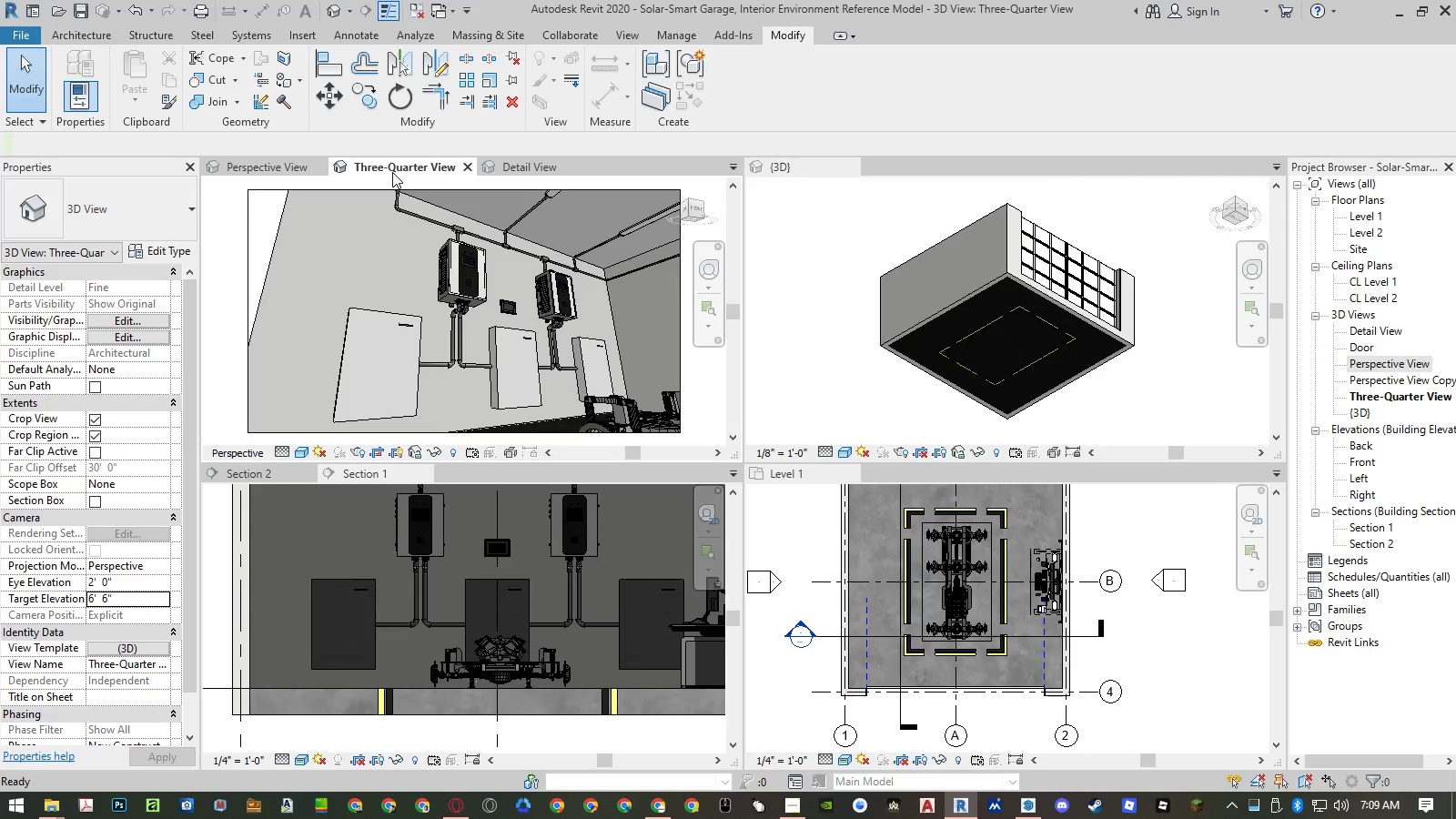 
left_click([532, 164])
 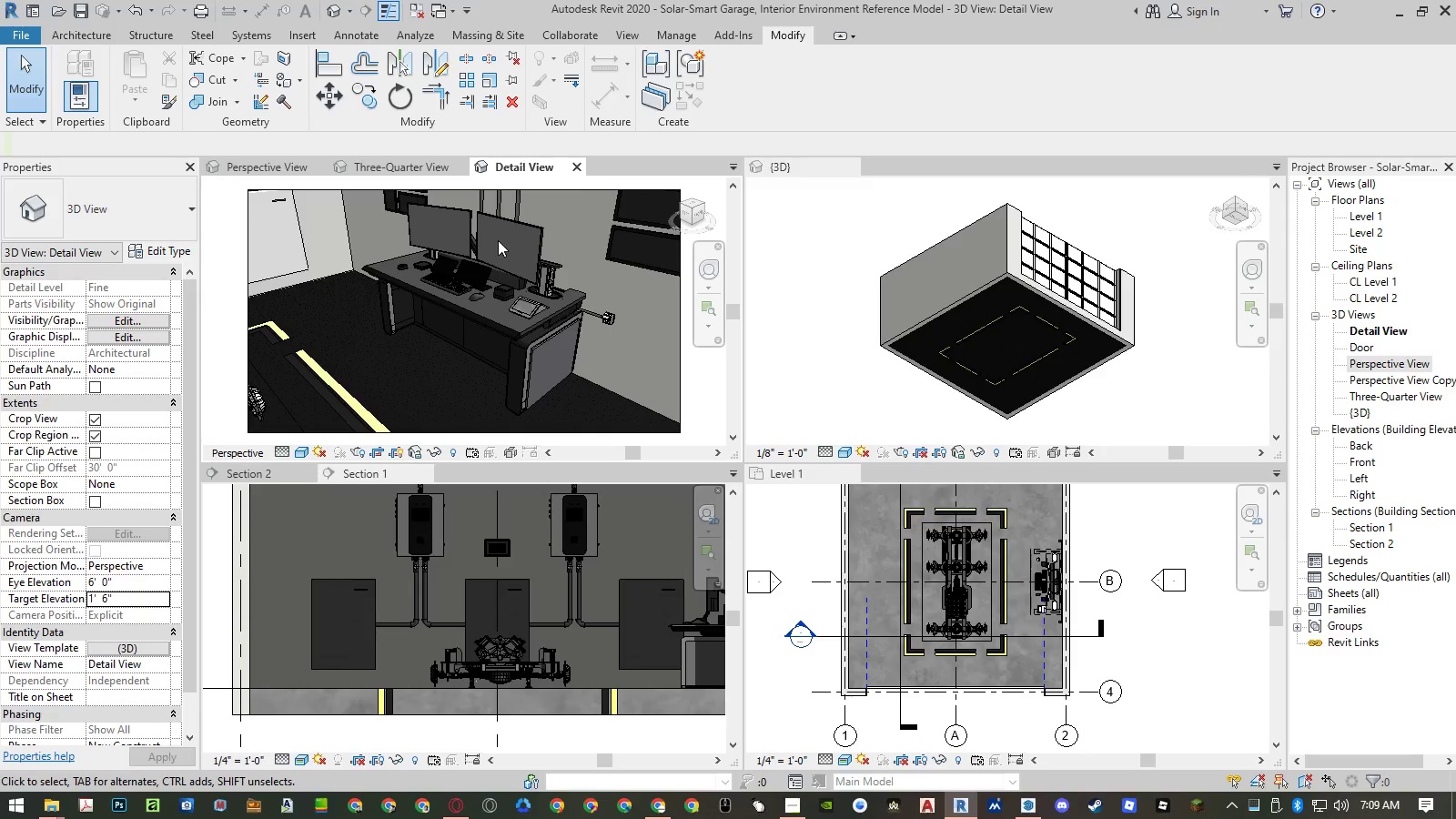 
left_click([268, 171])
 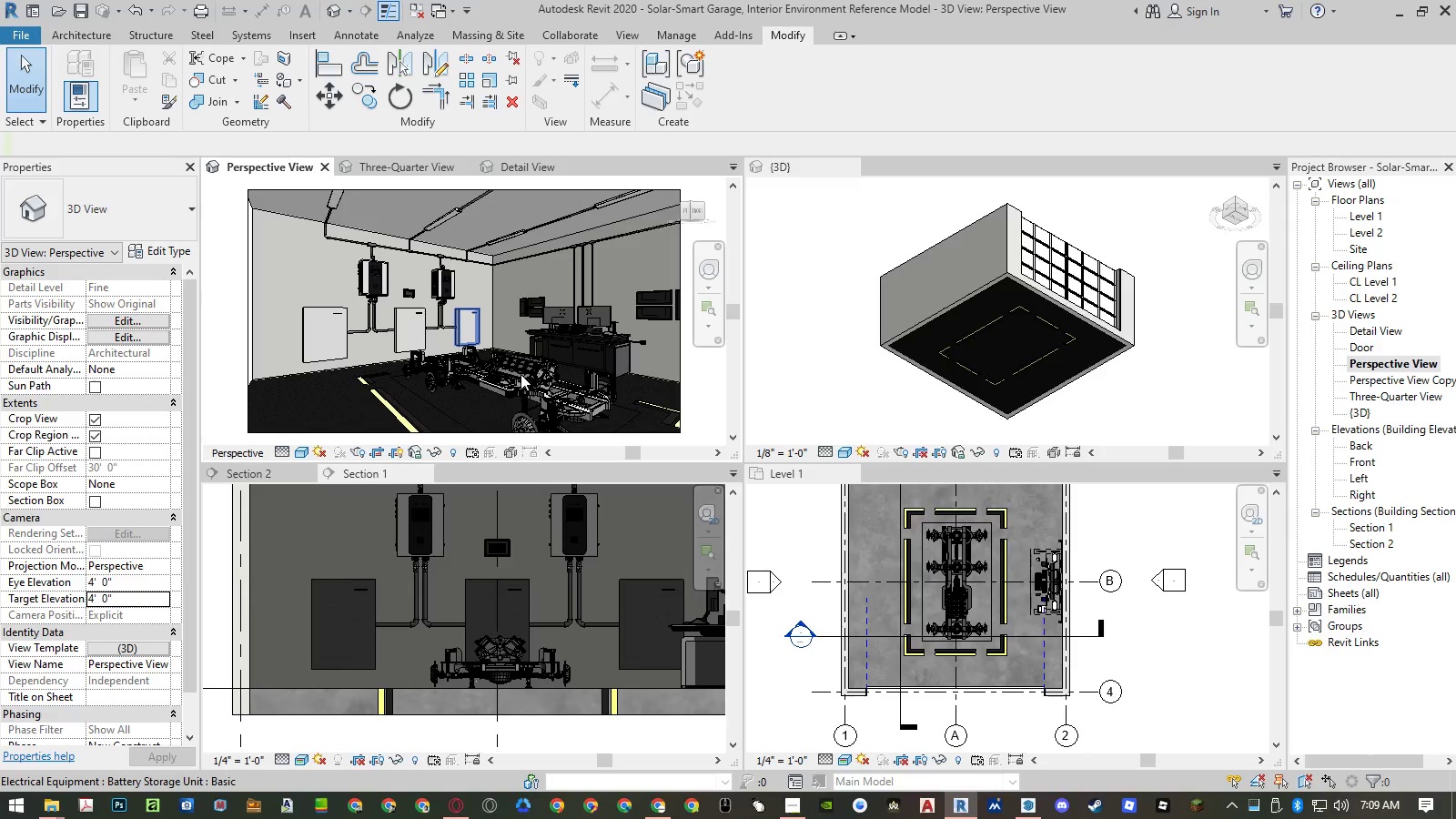 
wait(8.36)
 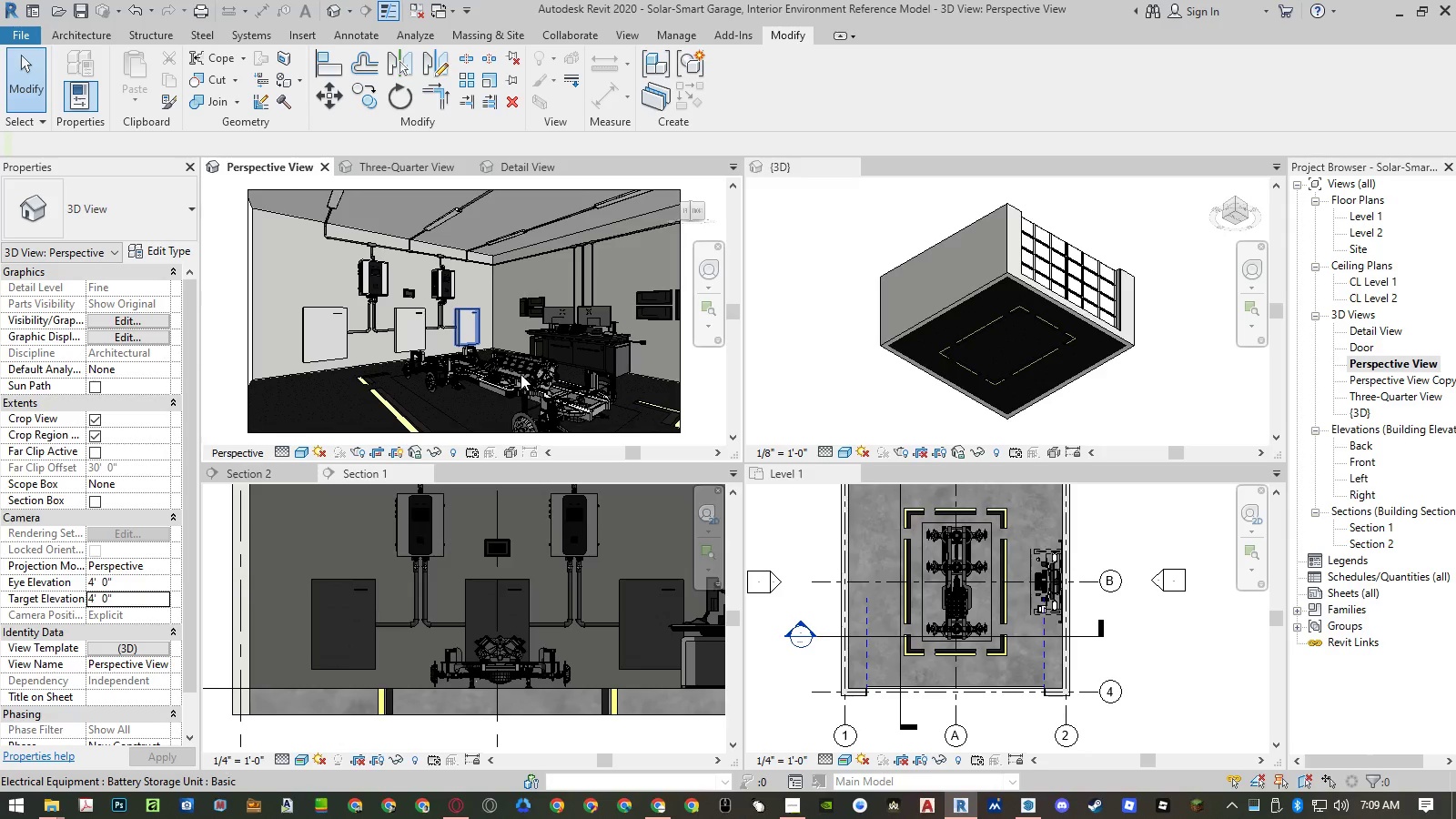 
left_click_drag(start_coordinate=[254, 398], to_coordinate=[147, 584])
 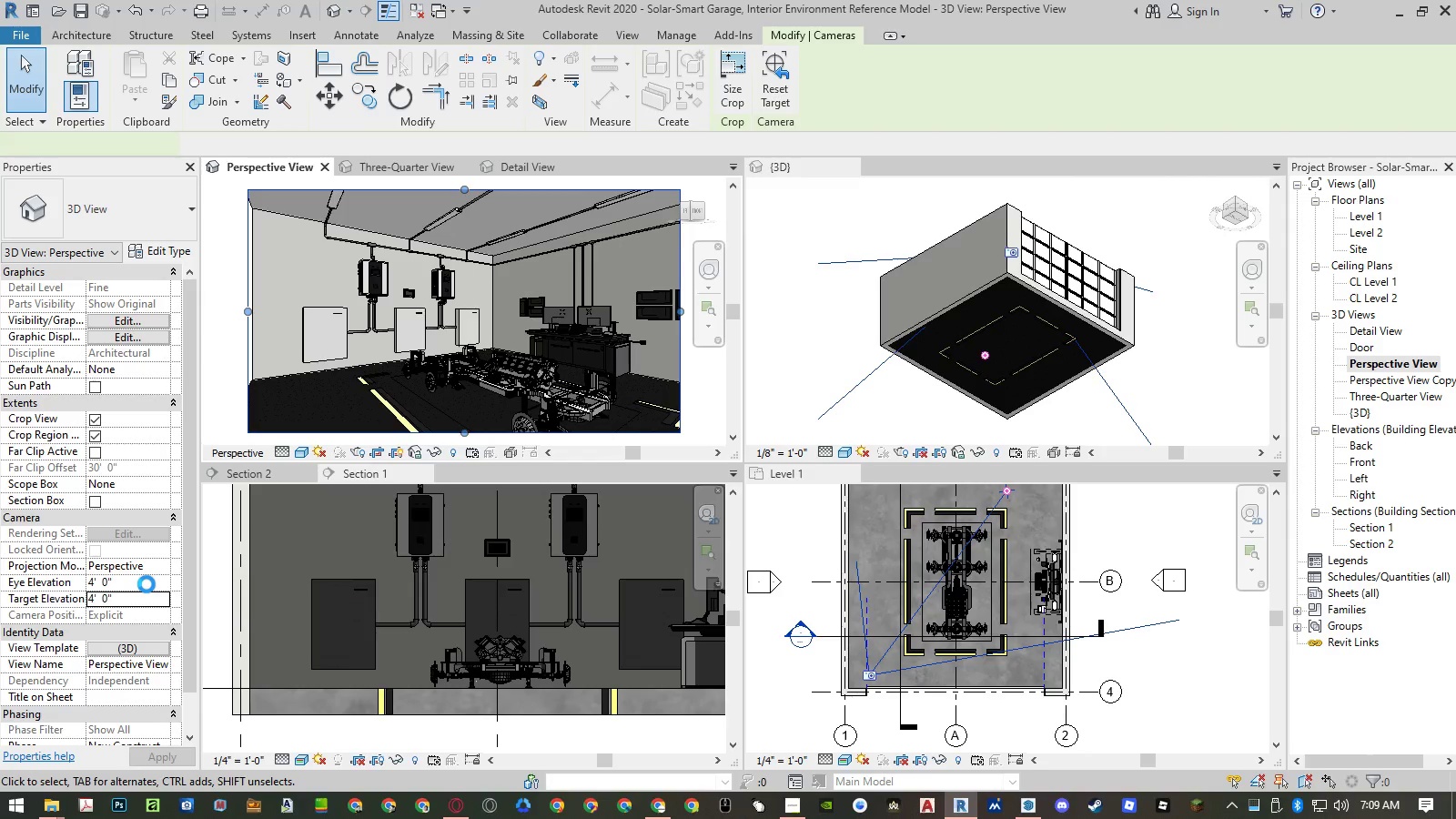 
left_click([147, 584])
 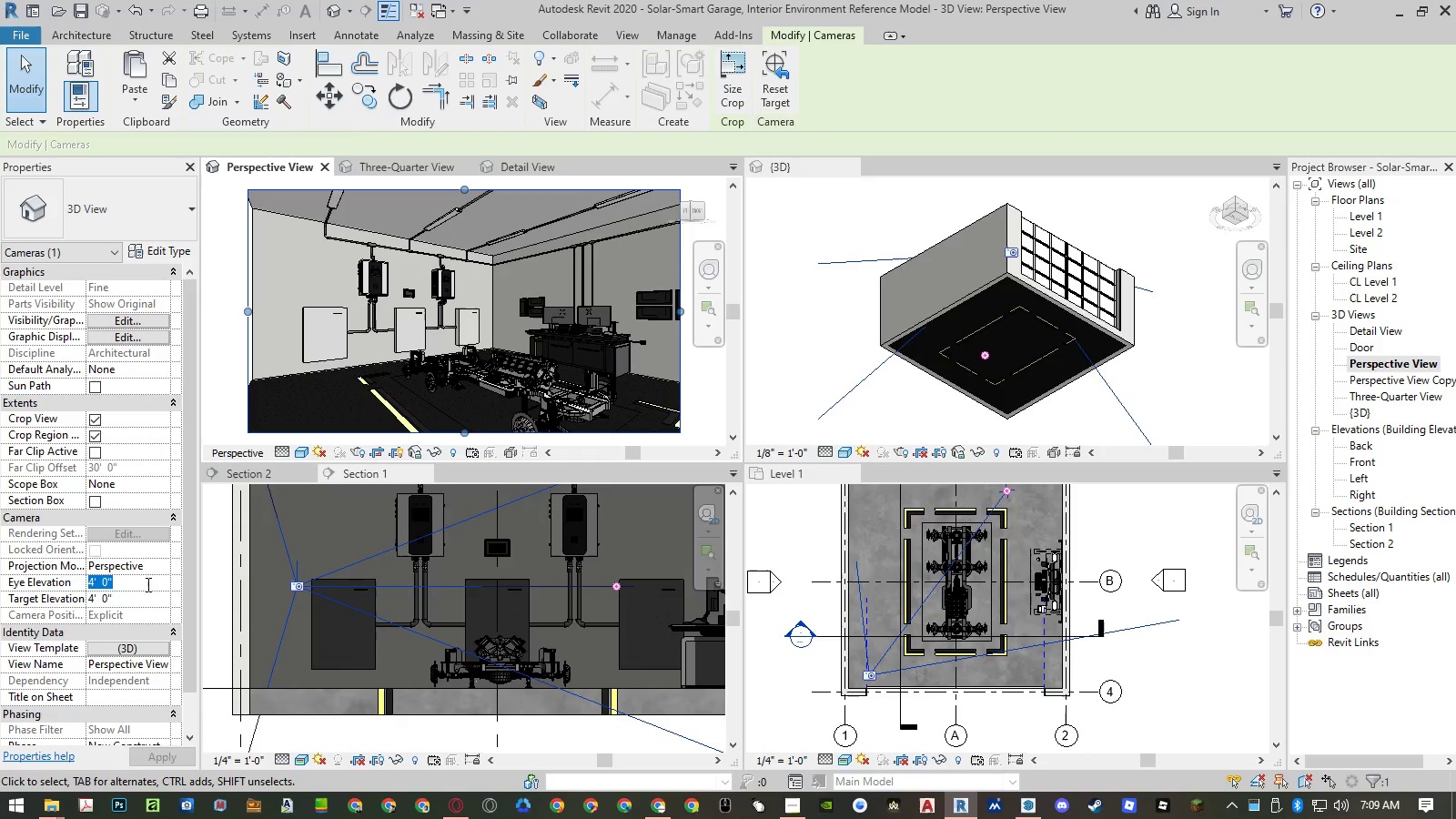 
key(Numpad3)
 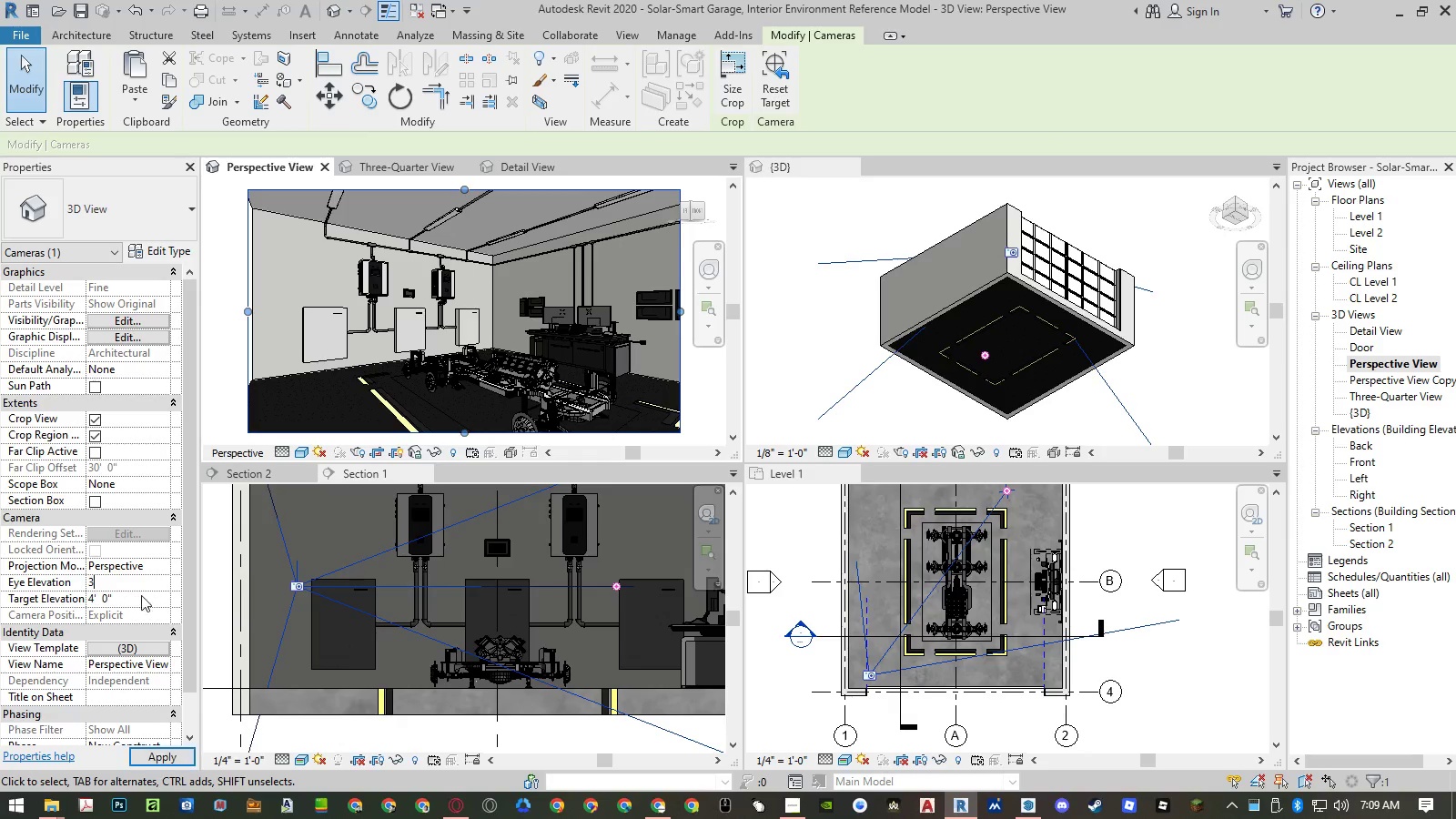 
left_click([139, 601])
 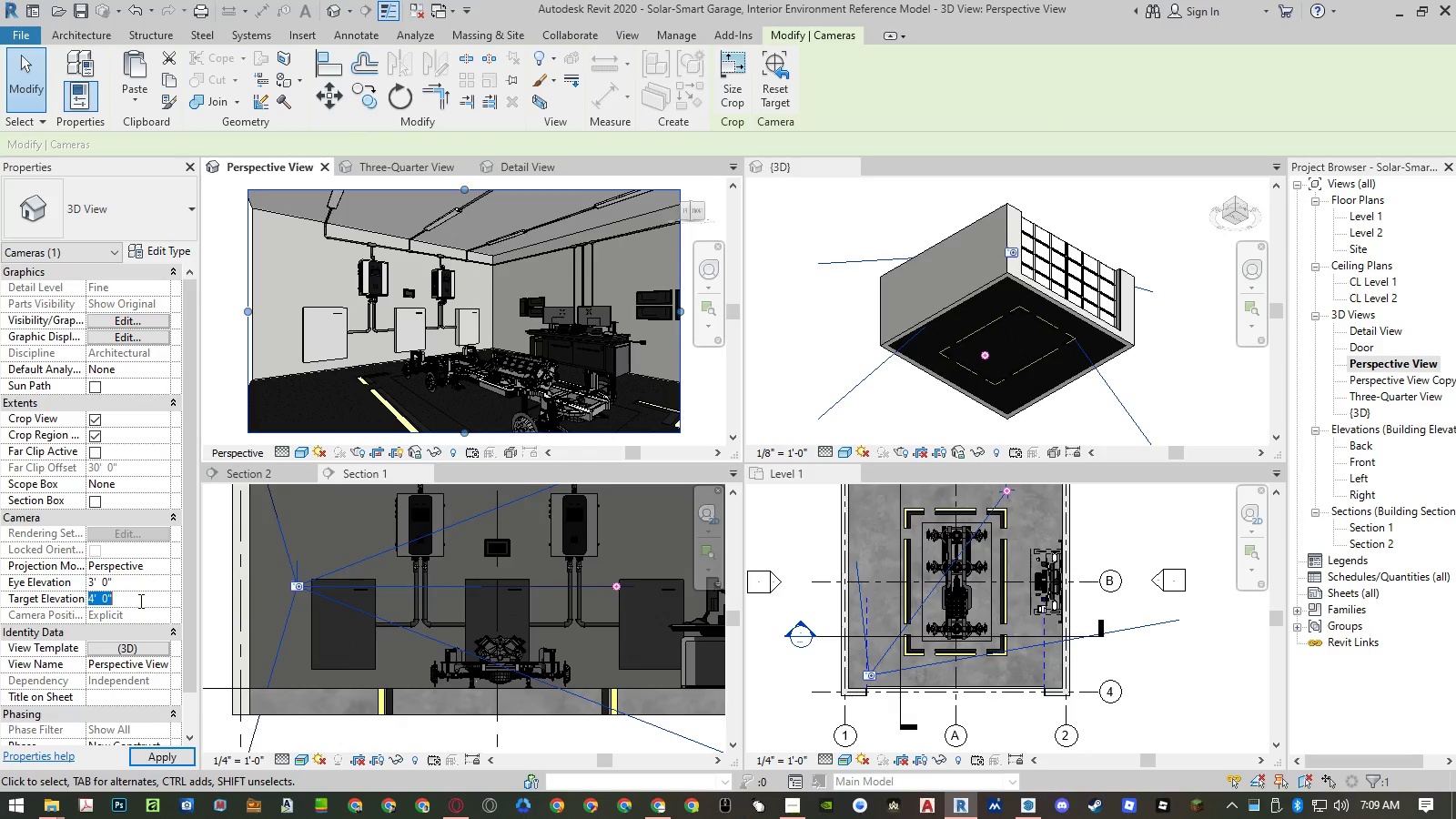 
key(Numpad3)
 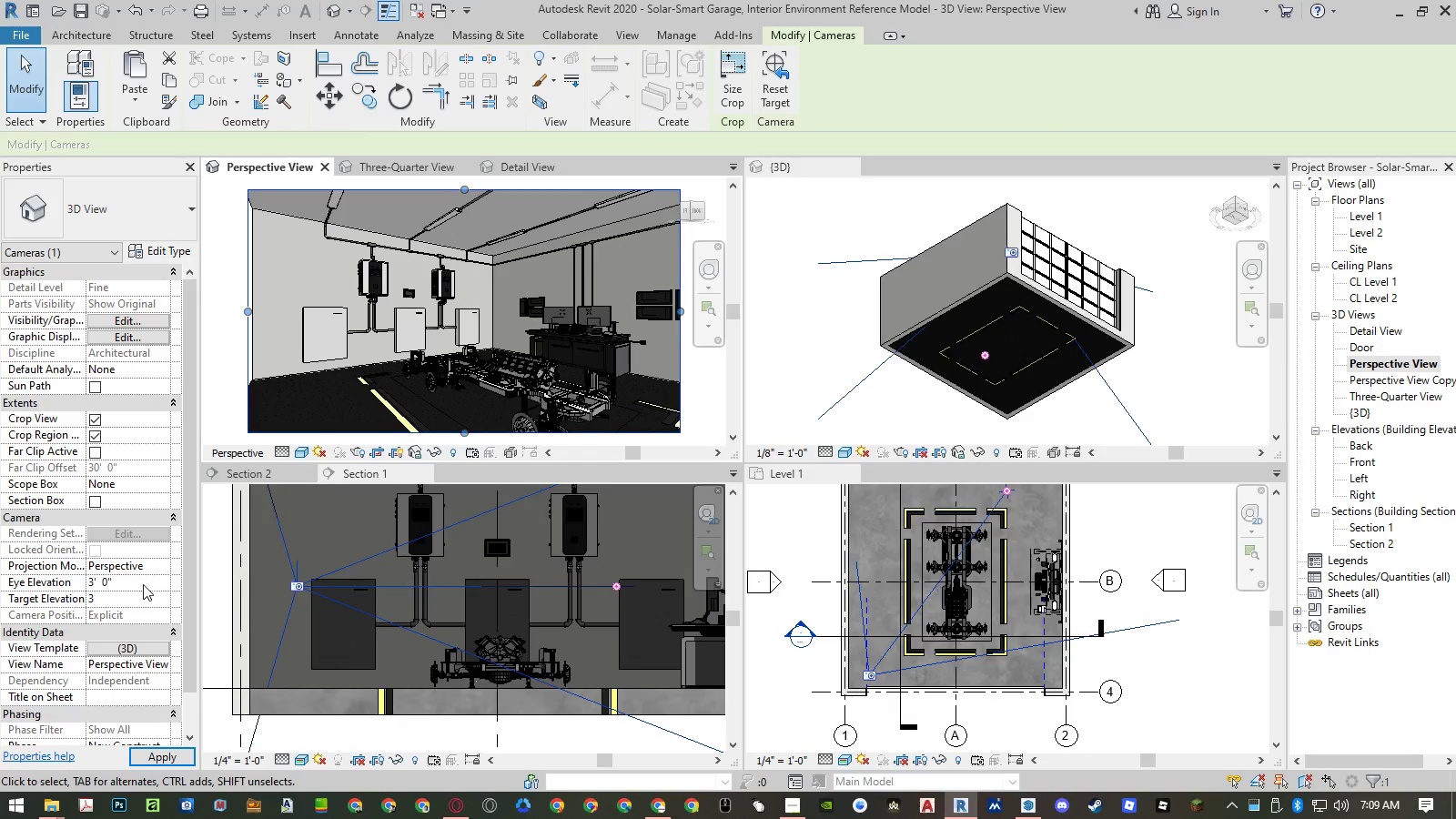 
left_click([143, 584])
 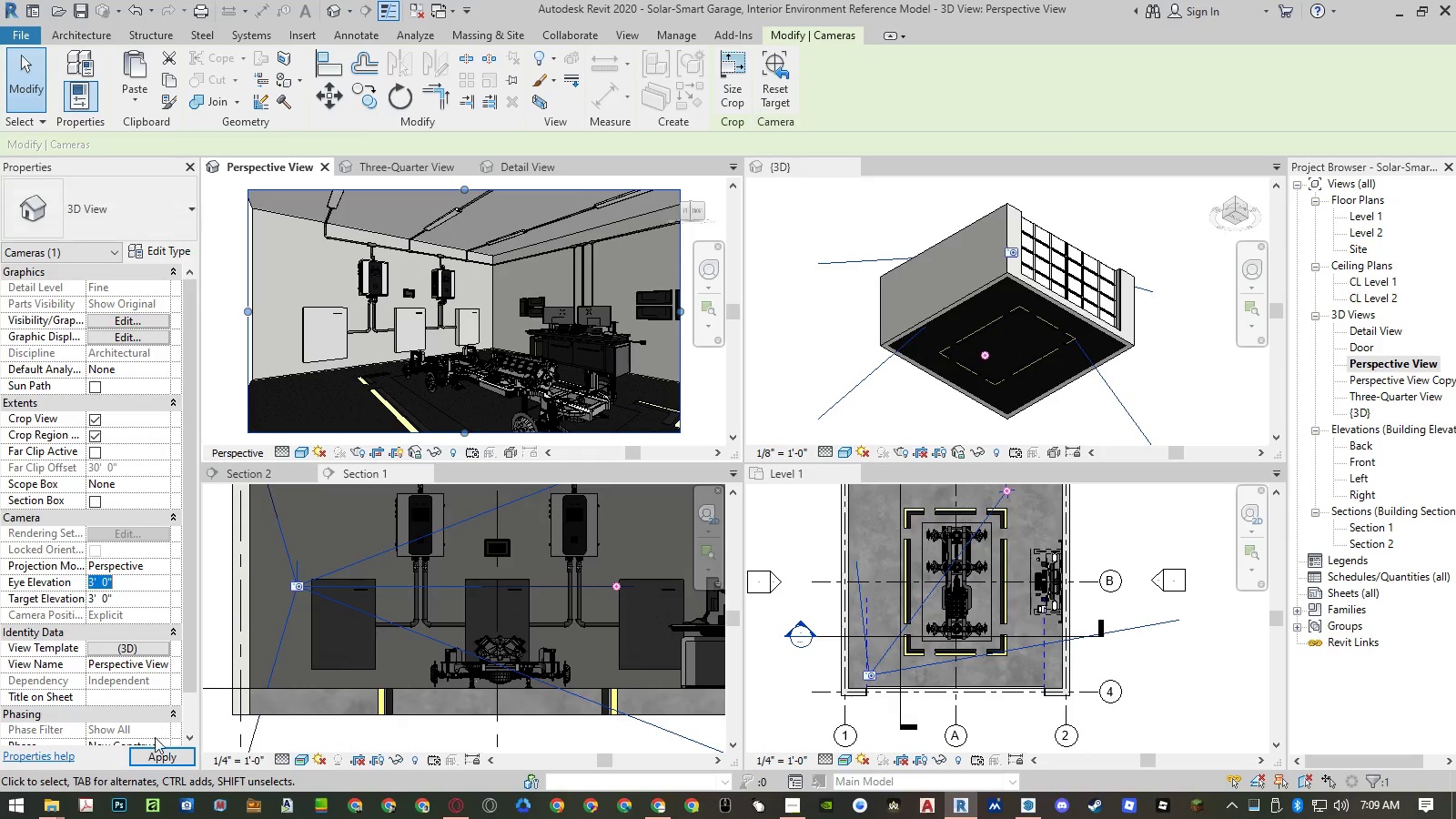 
left_click_drag(start_coordinate=[155, 755], to_coordinate=[217, 276])
 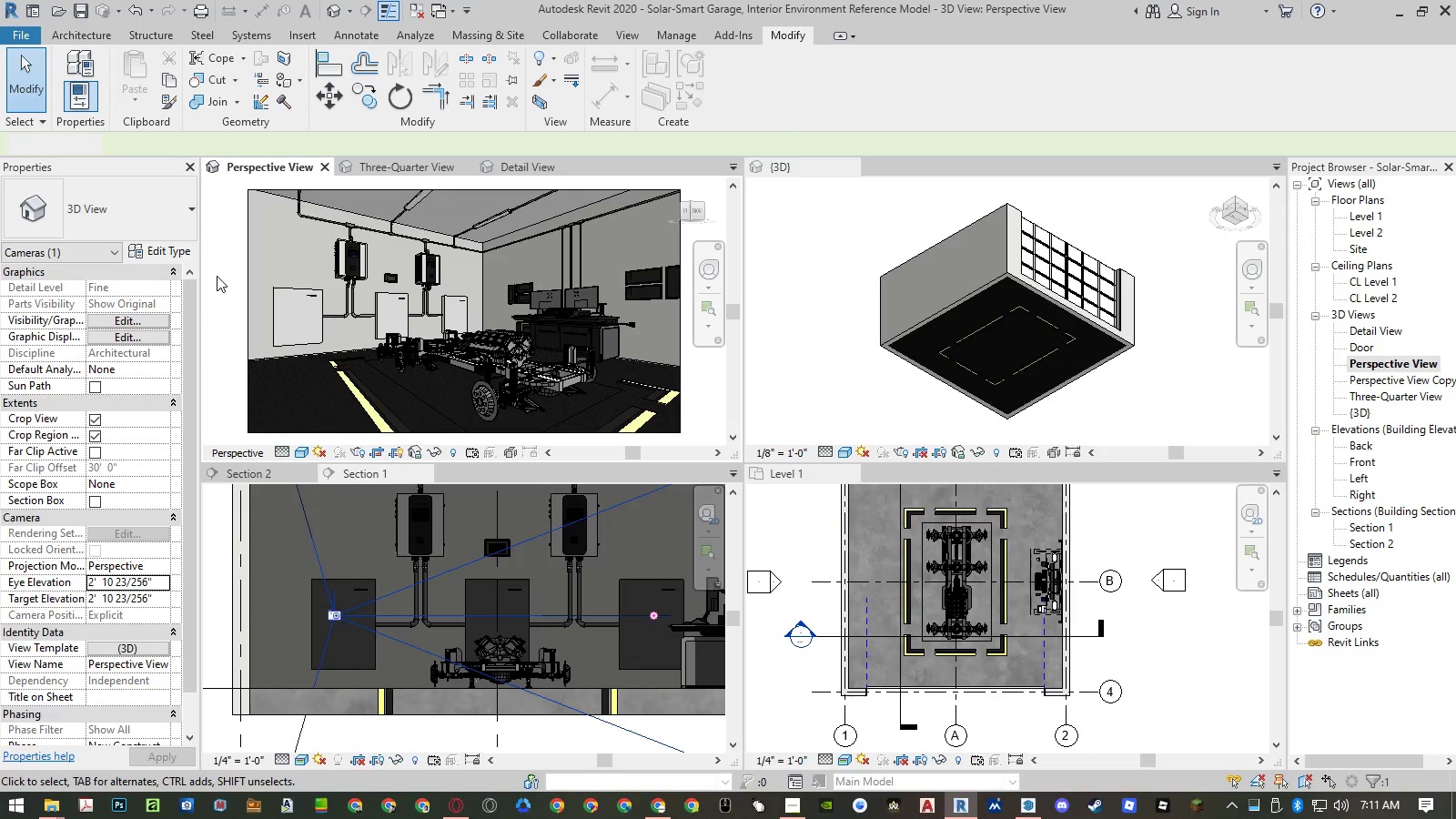 
scroll: coordinate [482, 369], scroll_direction: up, amount: 4.0
 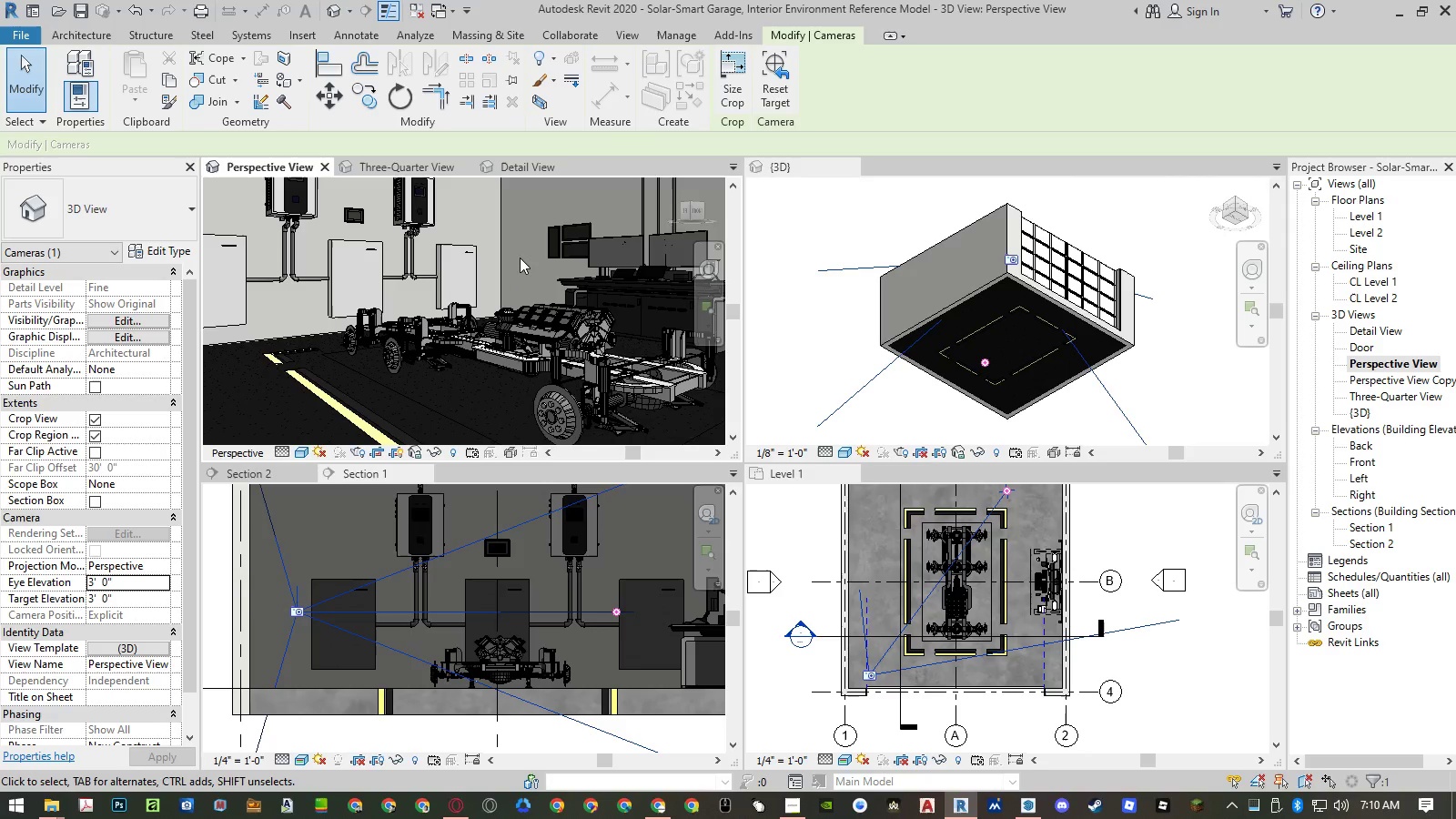 
scroll: coordinate [520, 258], scroll_direction: down, amount: 2.0
 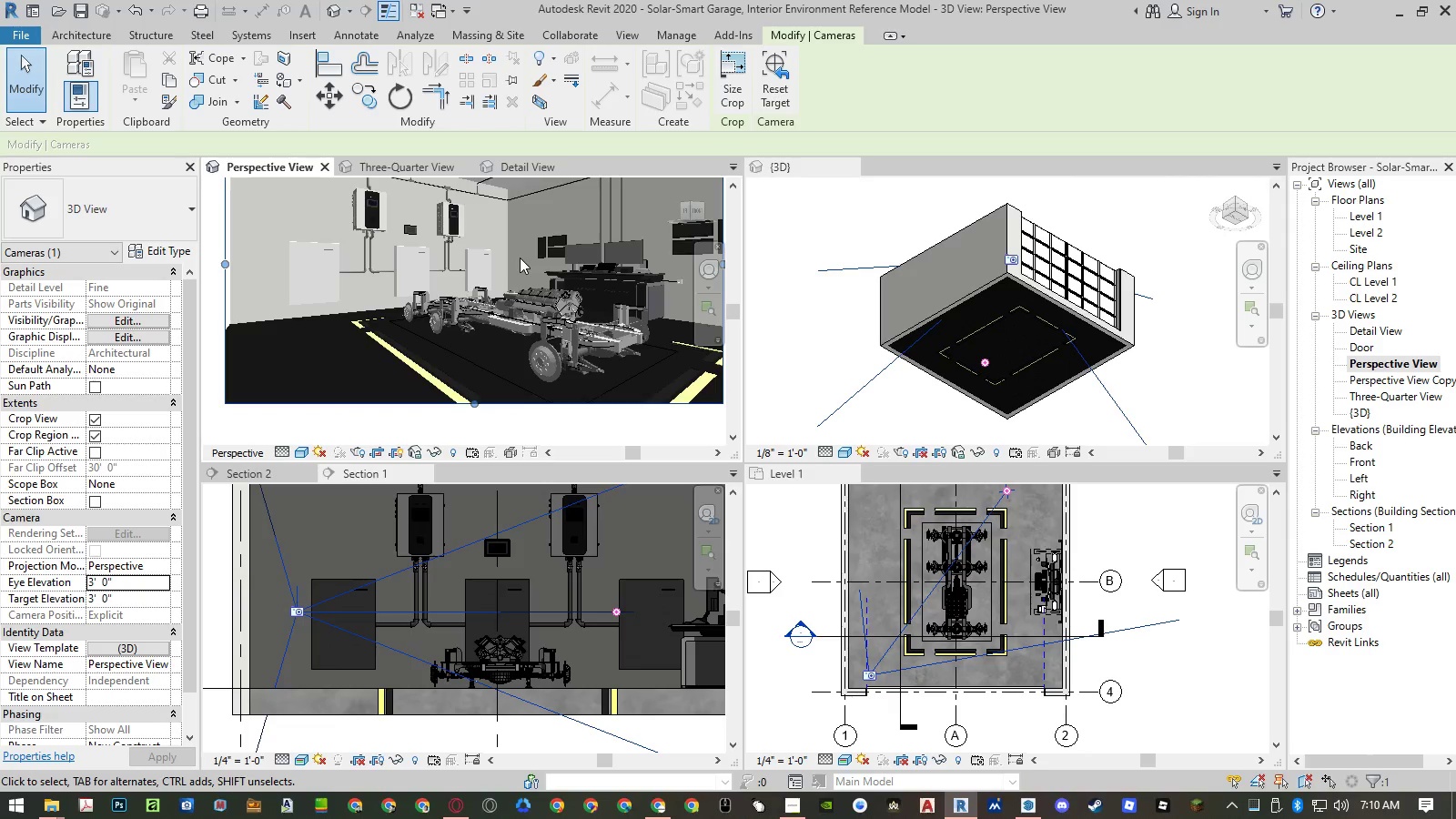 
middle_click([520, 258])
 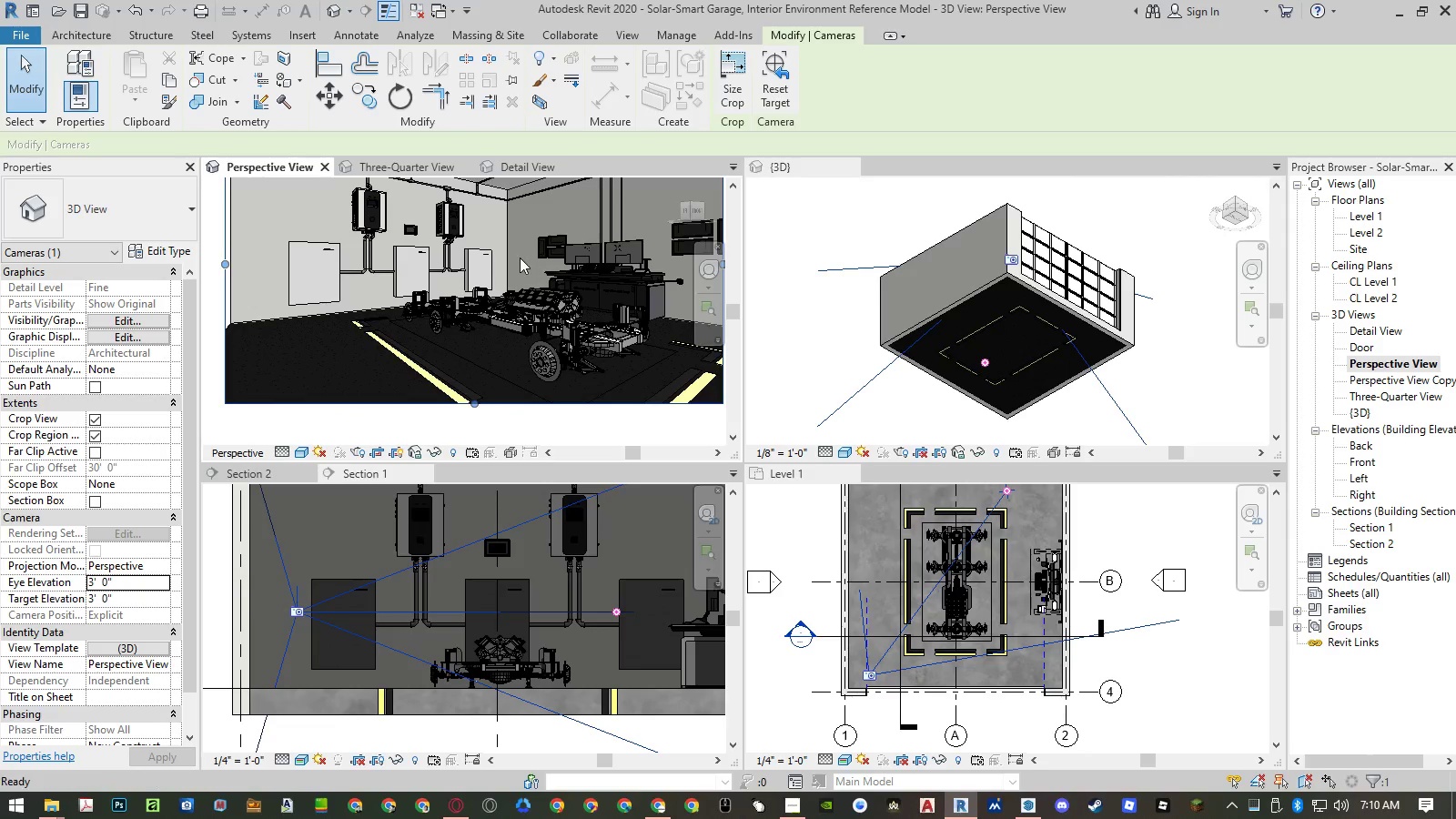 
double_click([520, 258])
 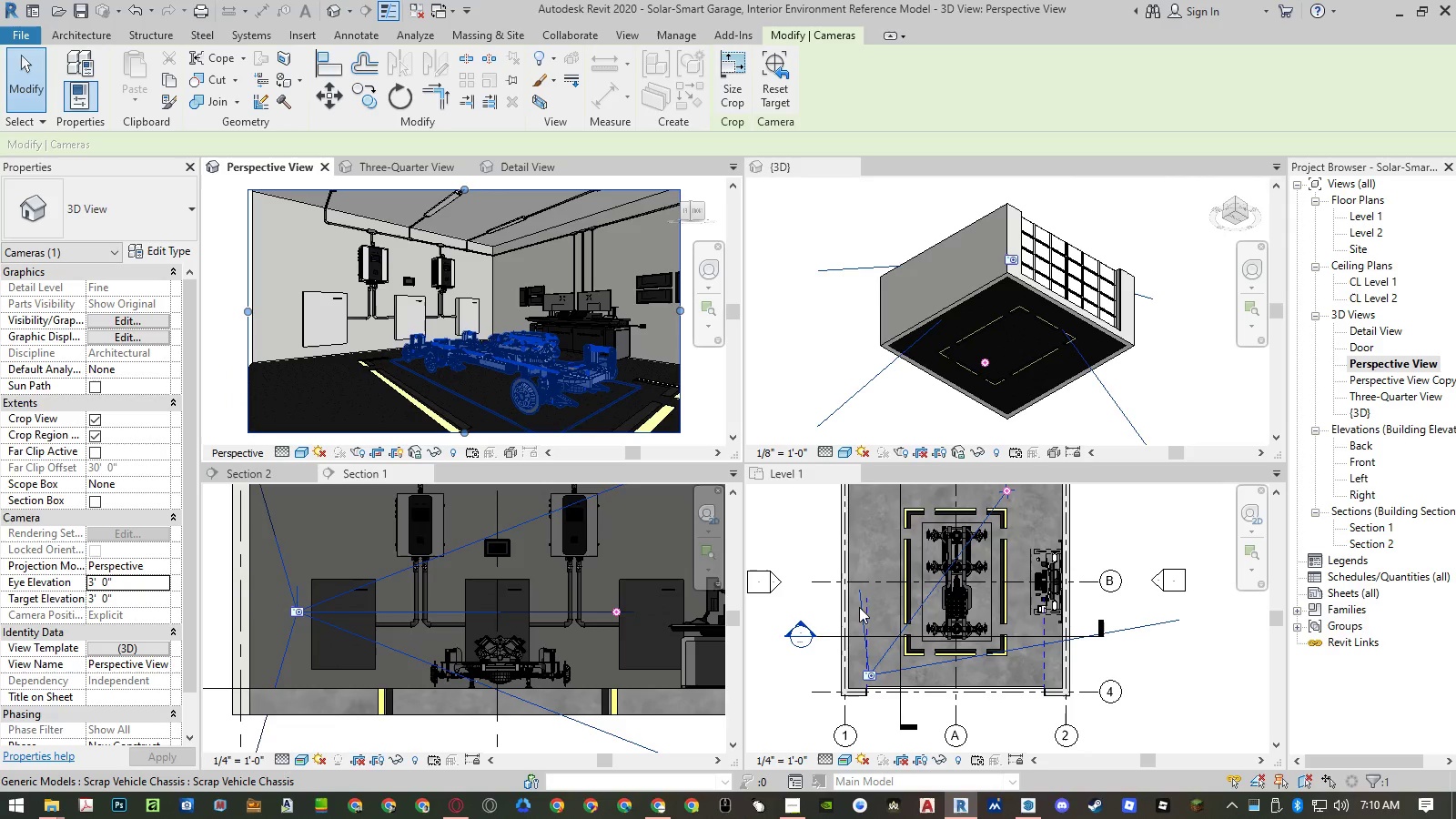 
key(ArrowRight)
 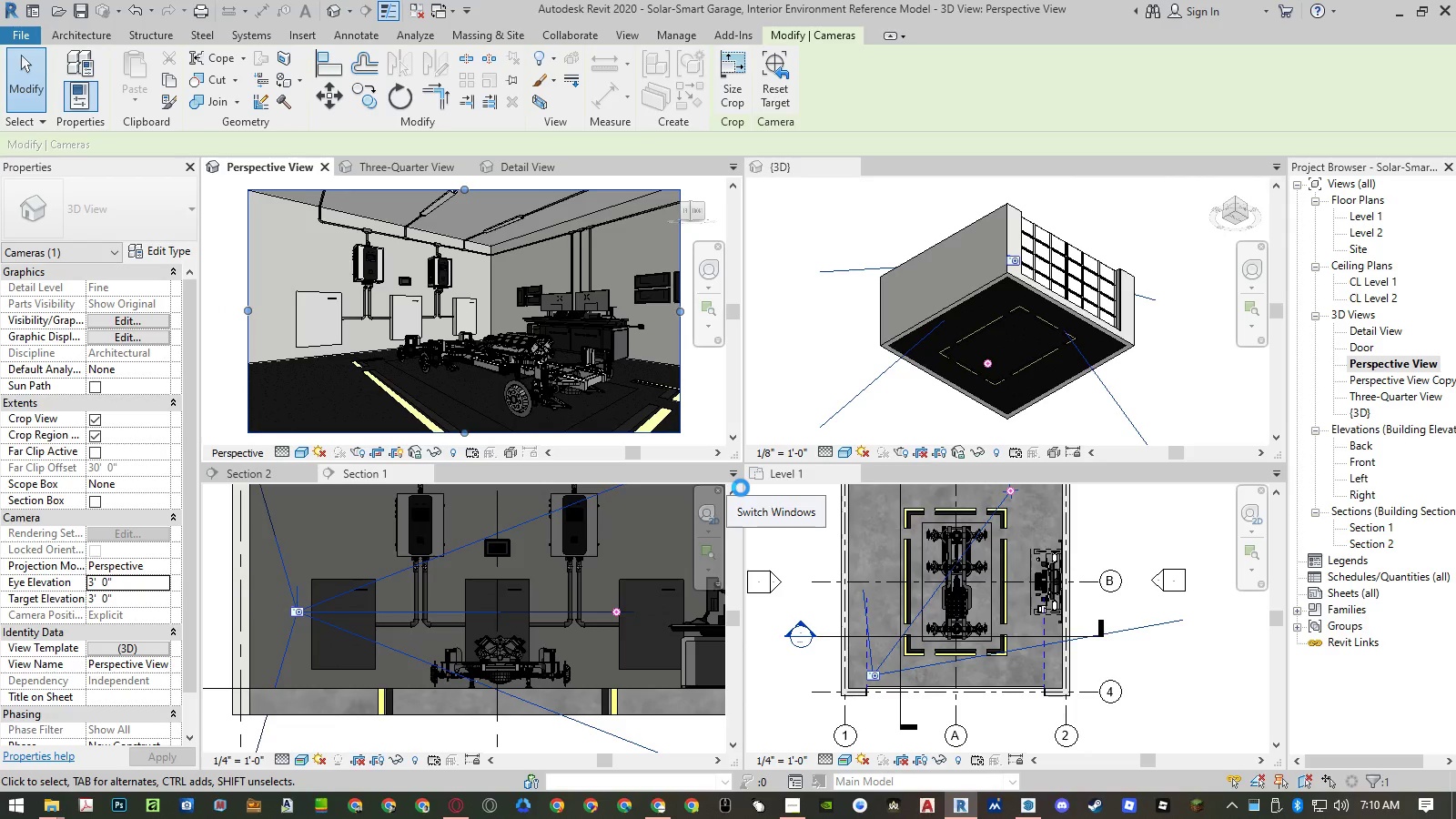 
key(ArrowRight)
 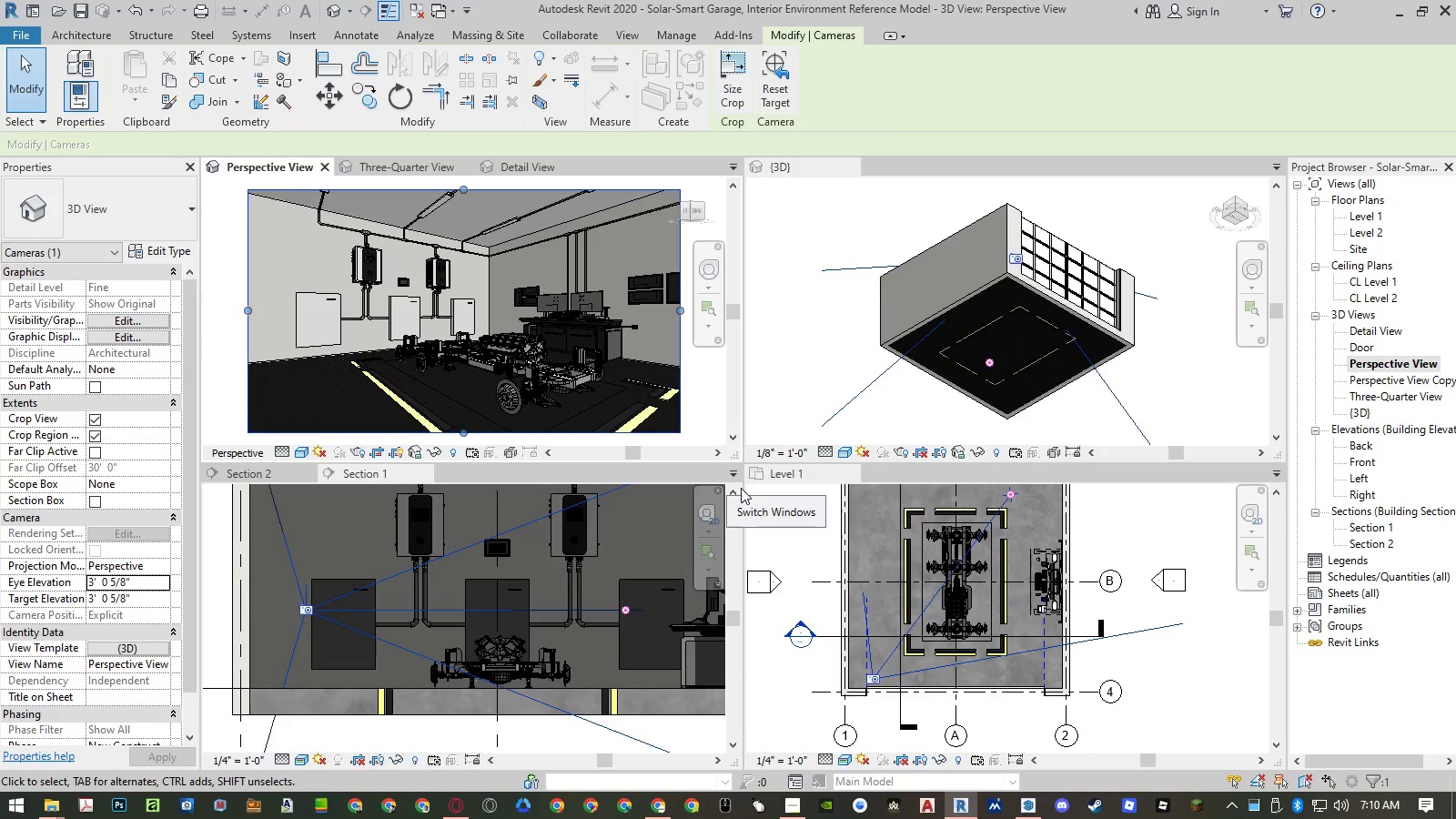 
key(ArrowLeft)
 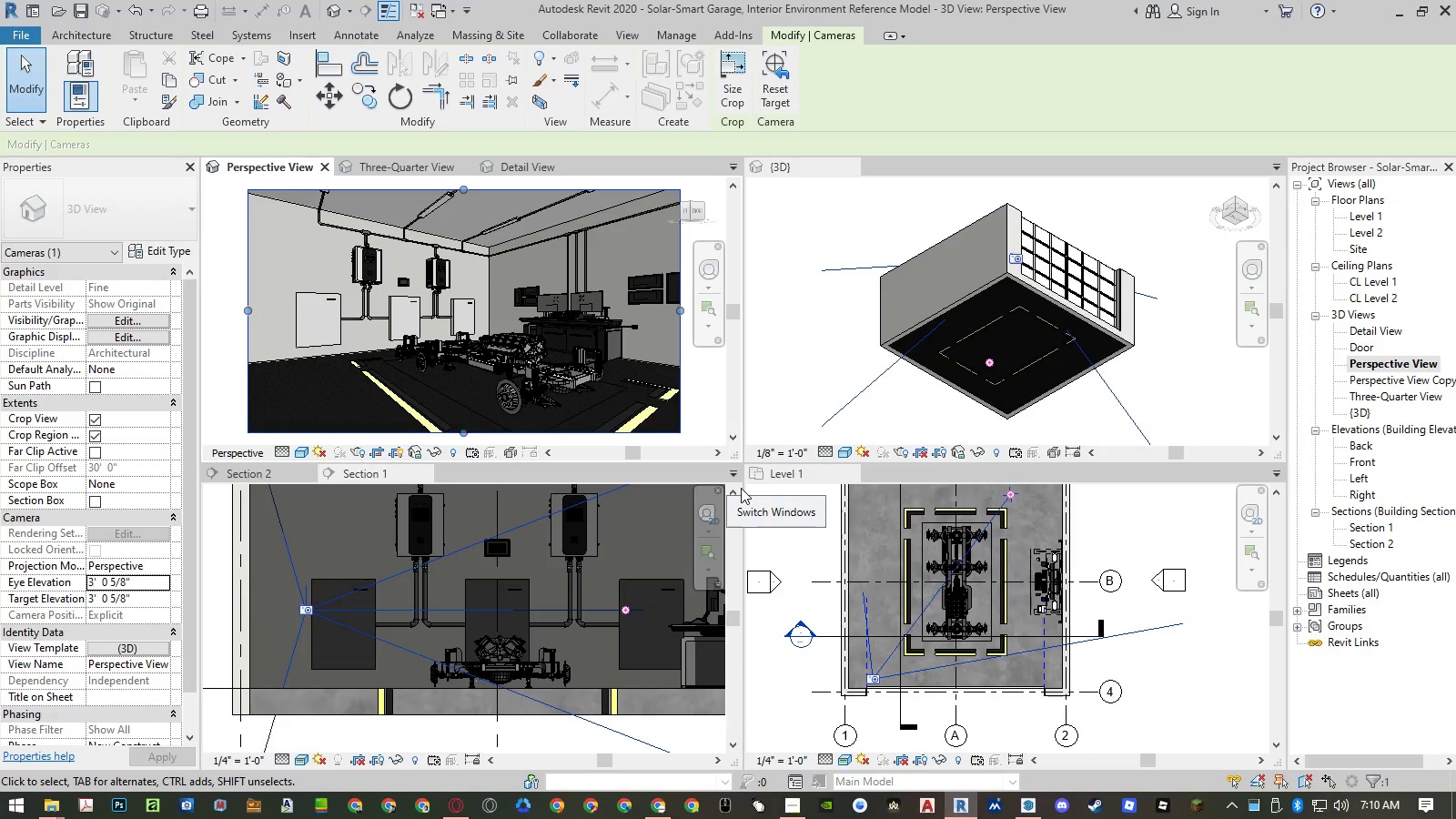 
key(ArrowLeft)
 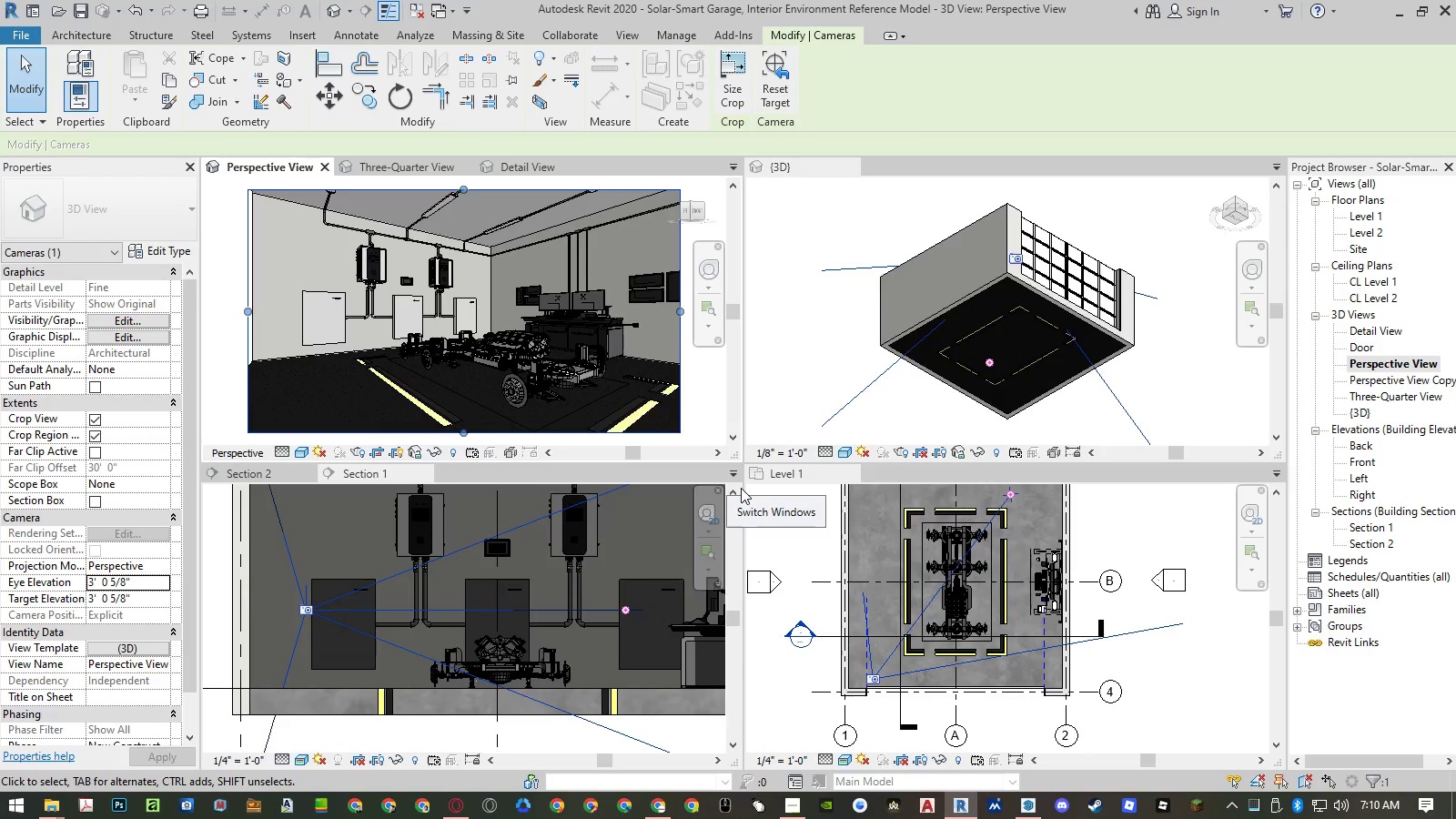 
key(ArrowRight)
 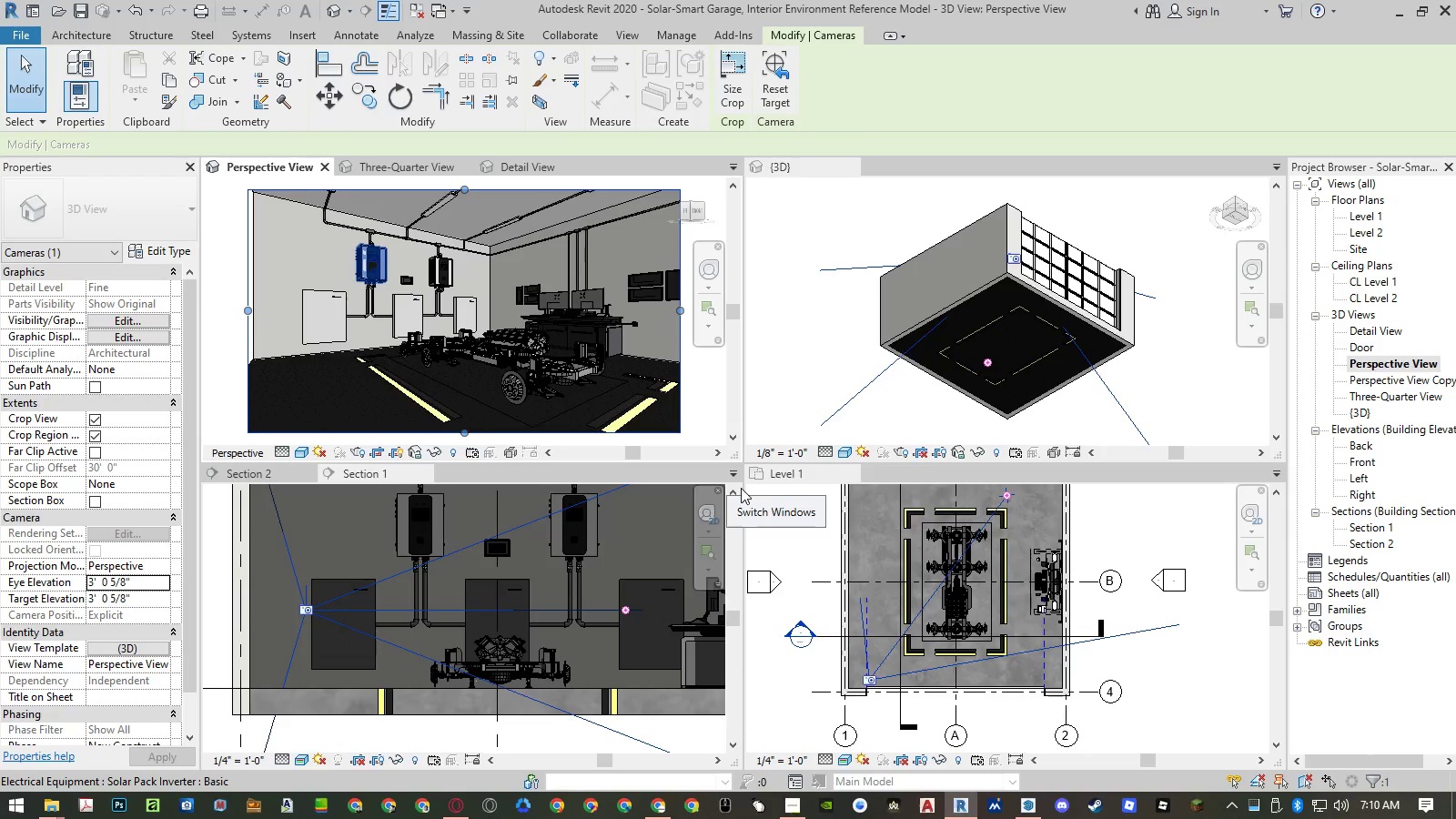 
key(ArrowLeft)
 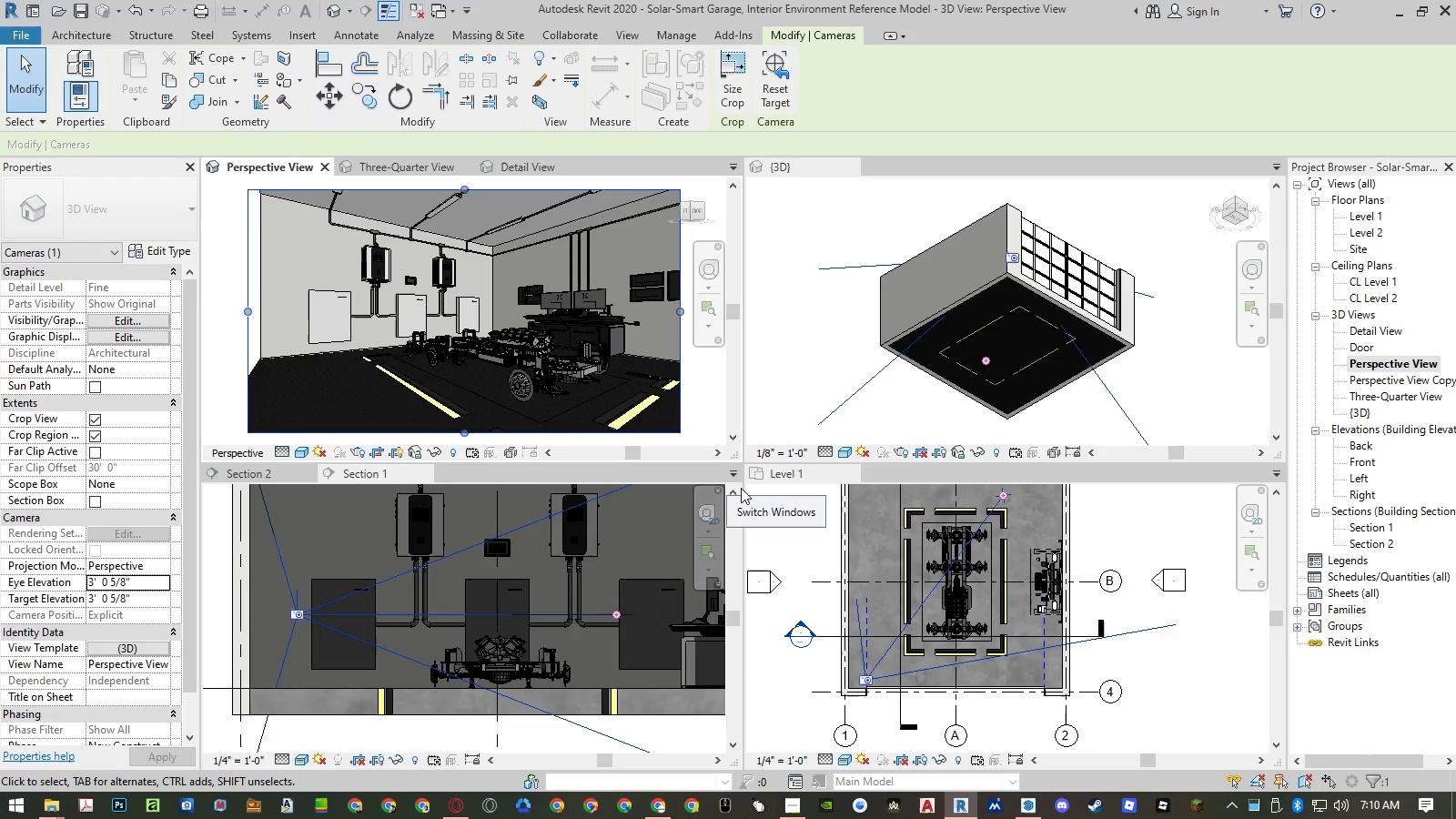 
key(ArrowRight)
 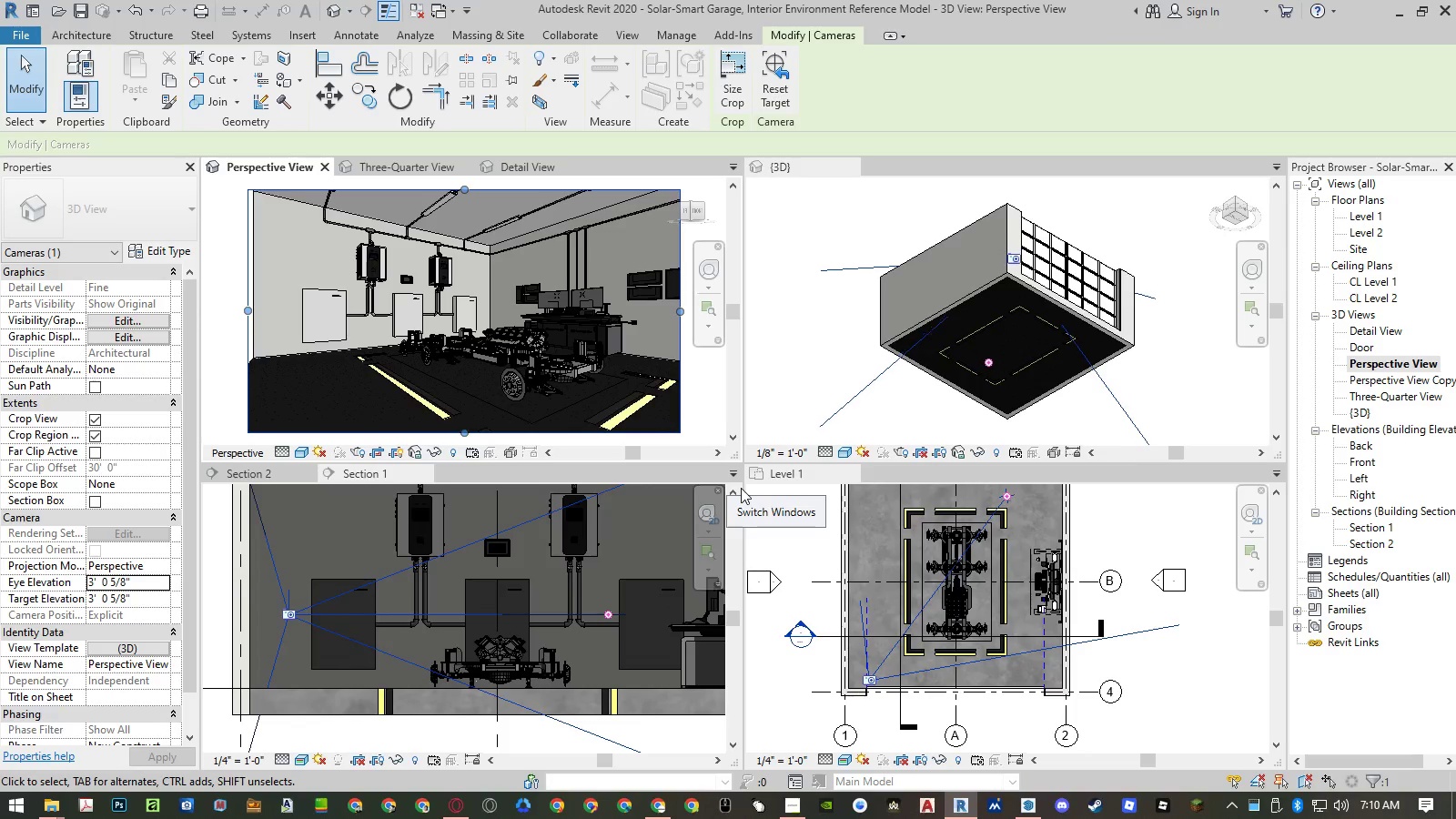 
key(ArrowRight)
 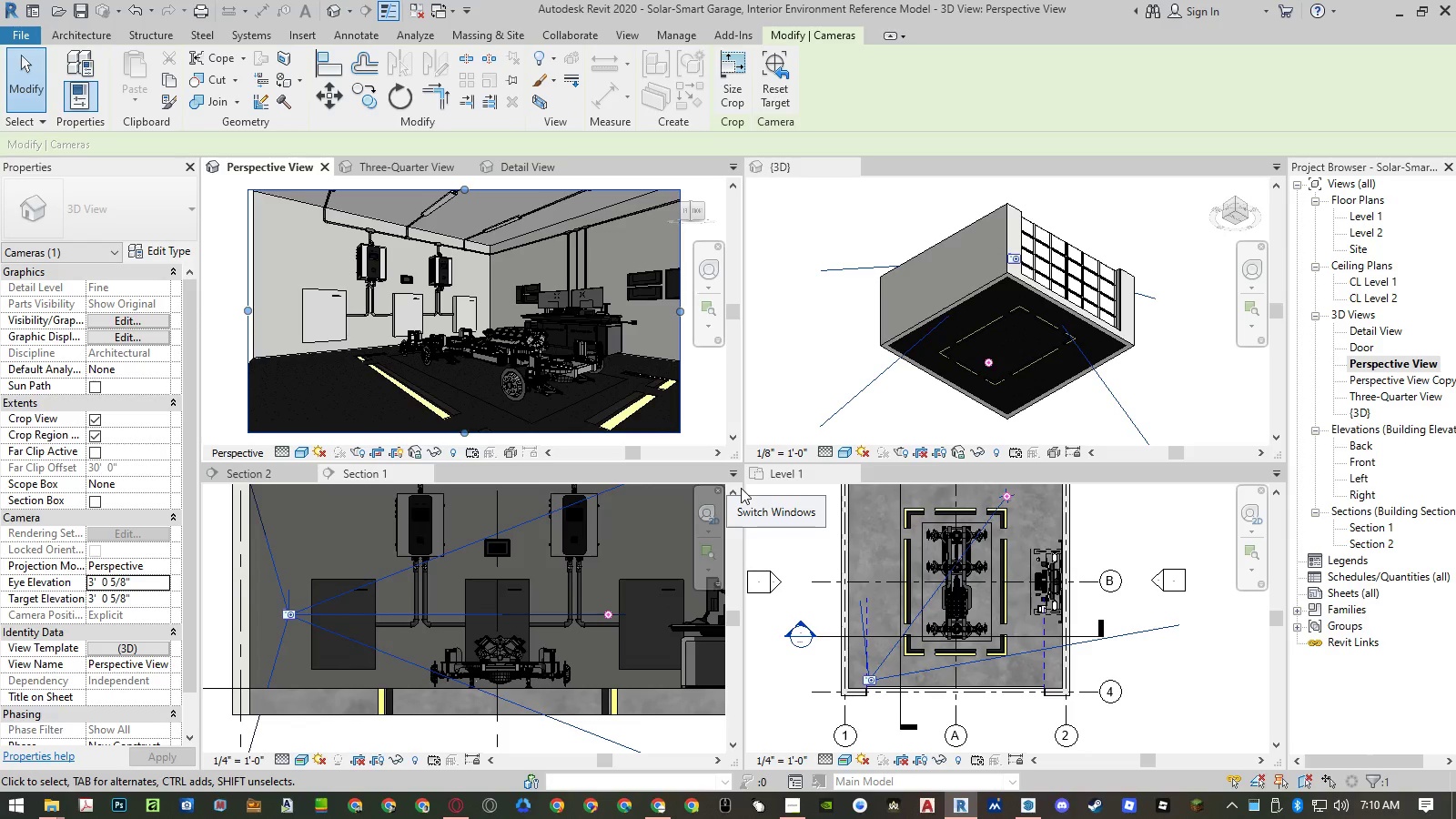 
key(ArrowRight)
 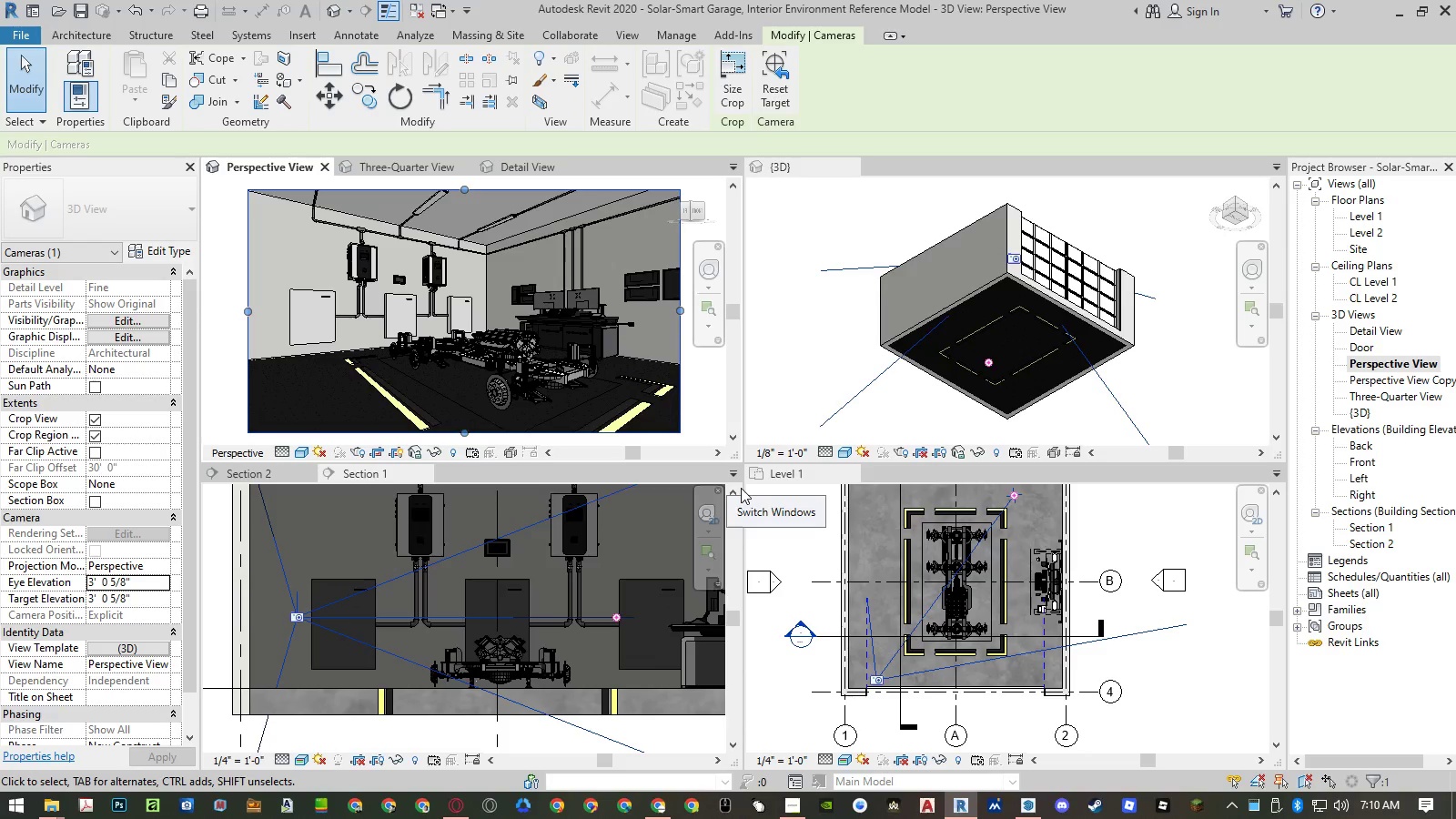 
key(ArrowRight)
 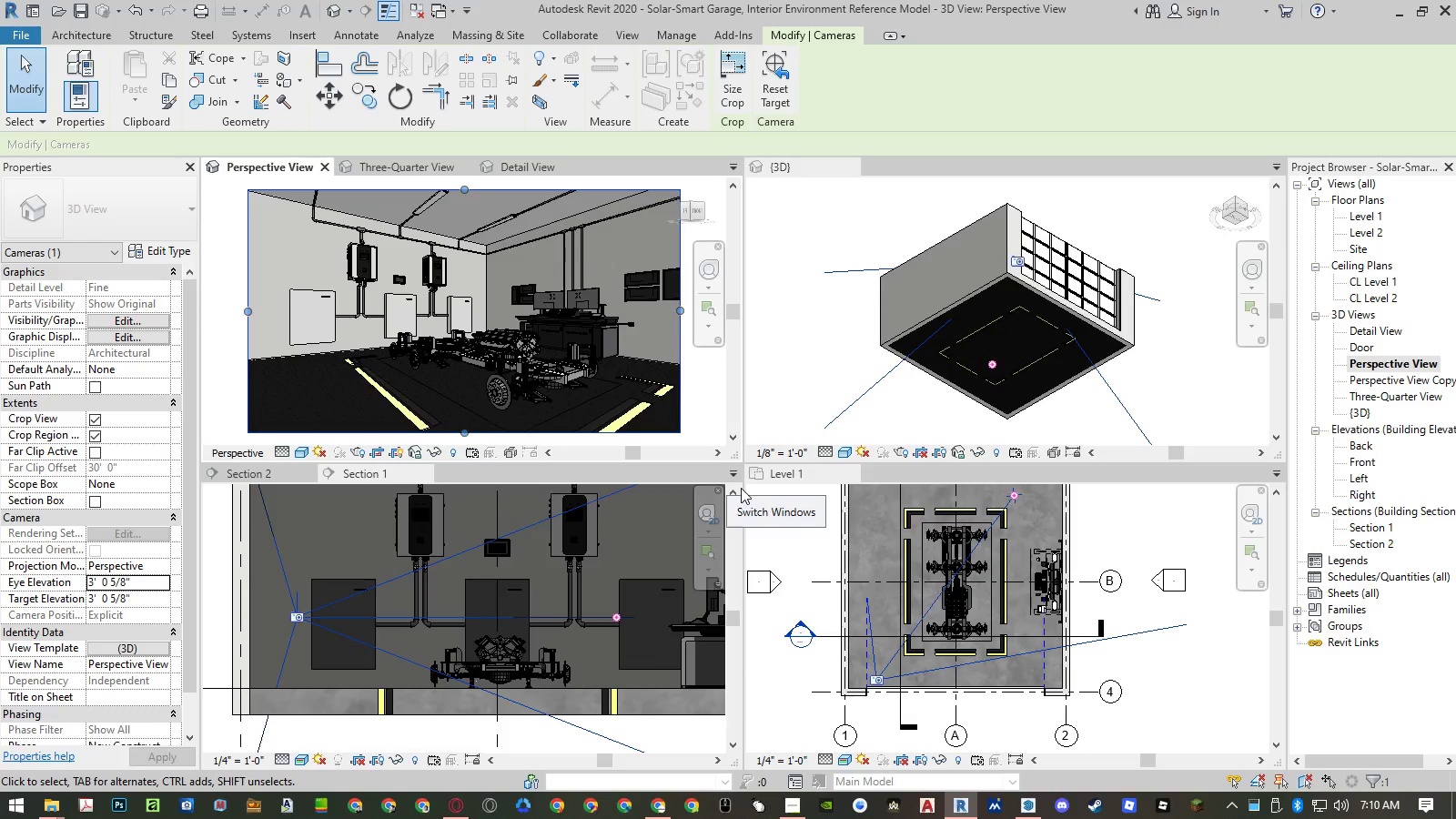 
key(ArrowRight)
 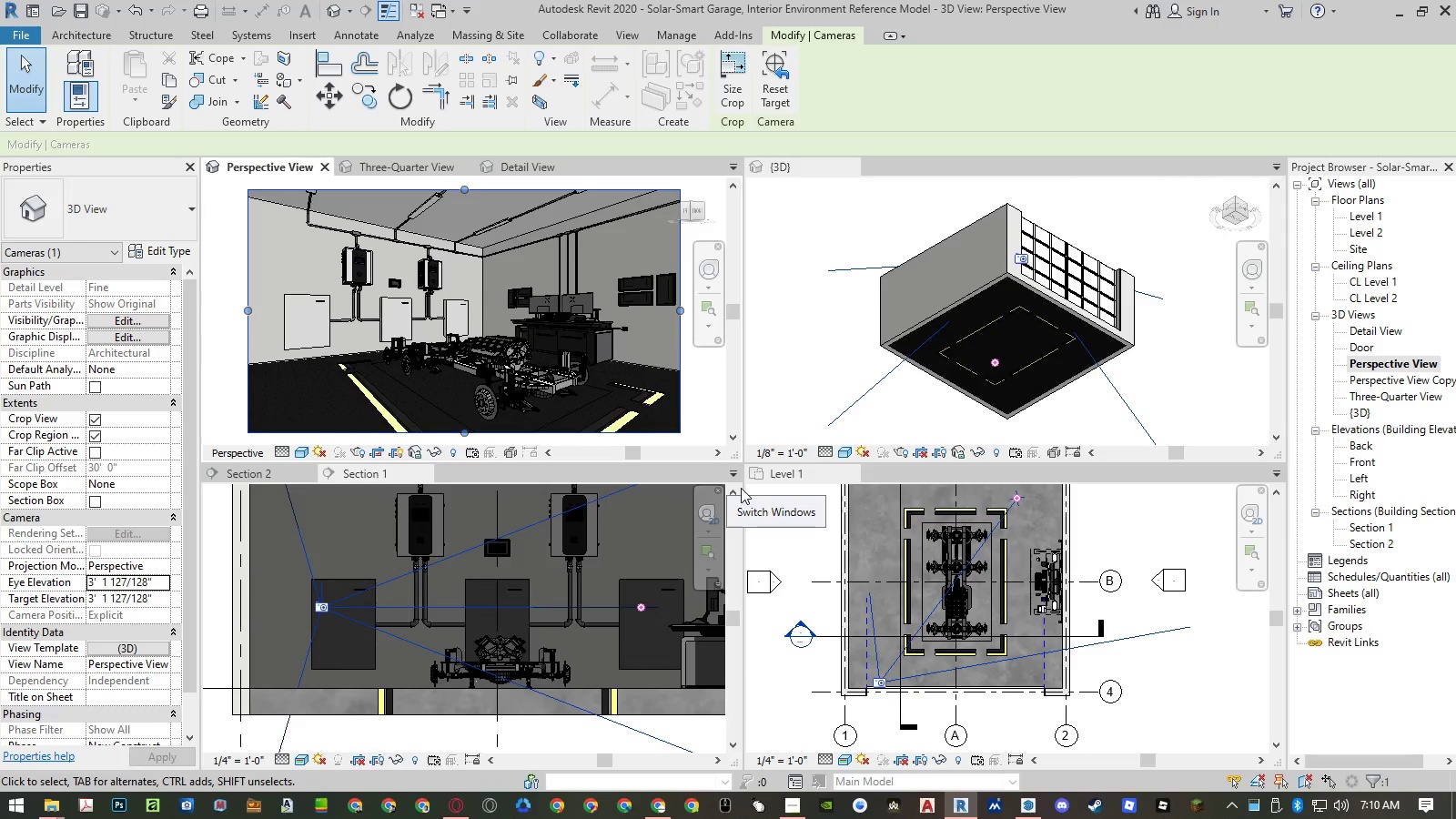 
key(ArrowUp)
 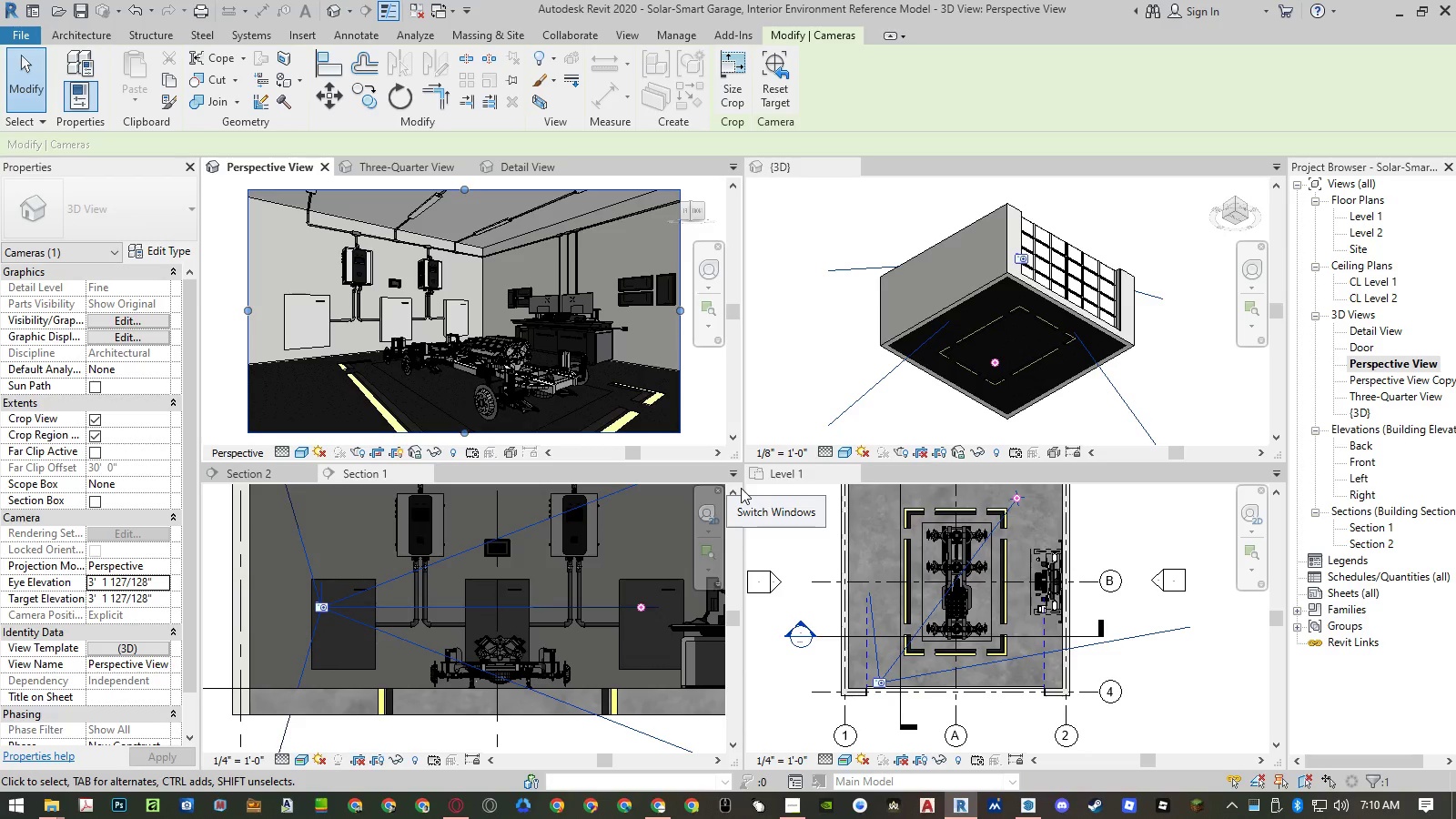 
key(ArrowUp)
 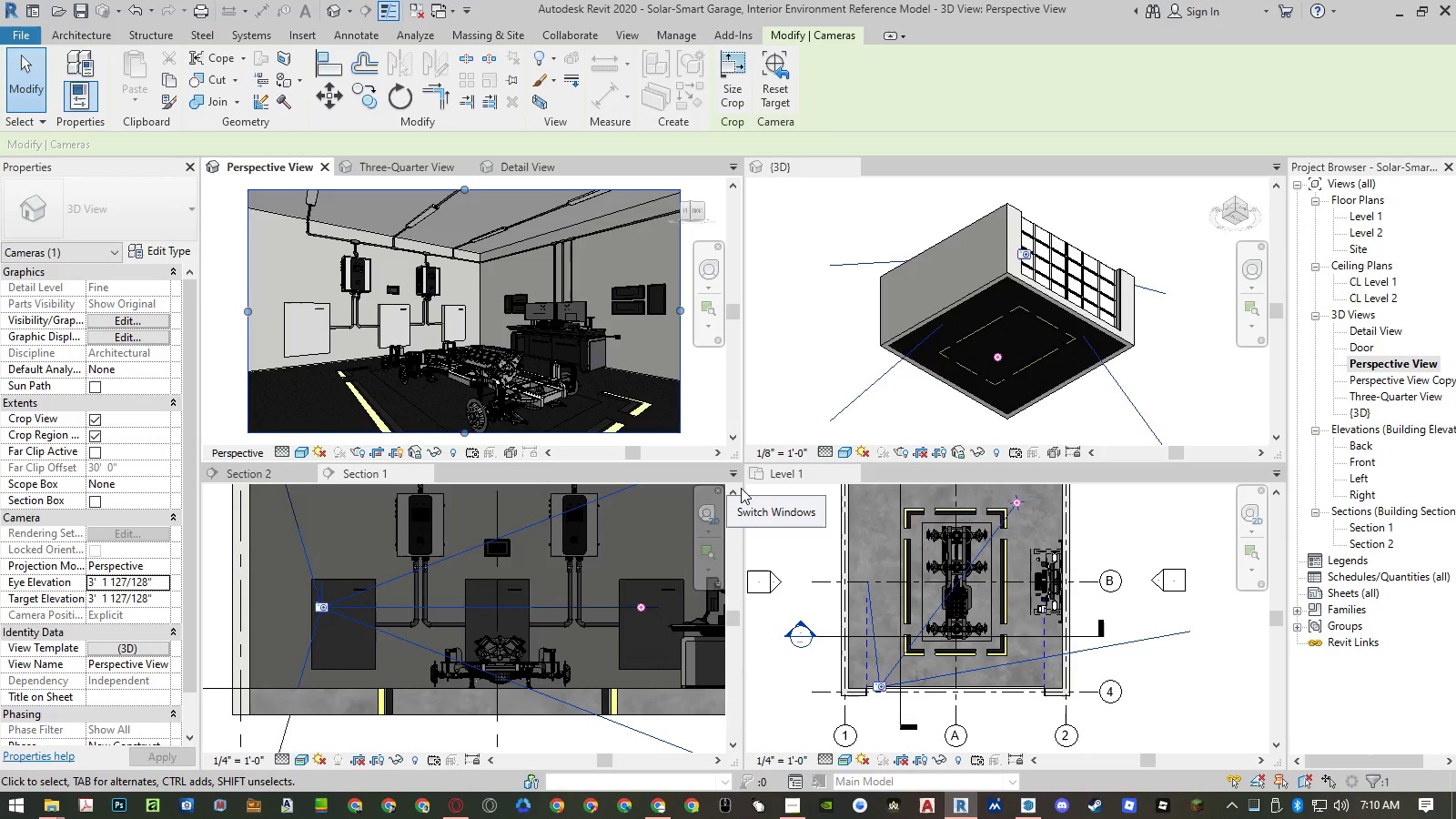 
key(ArrowDown)
 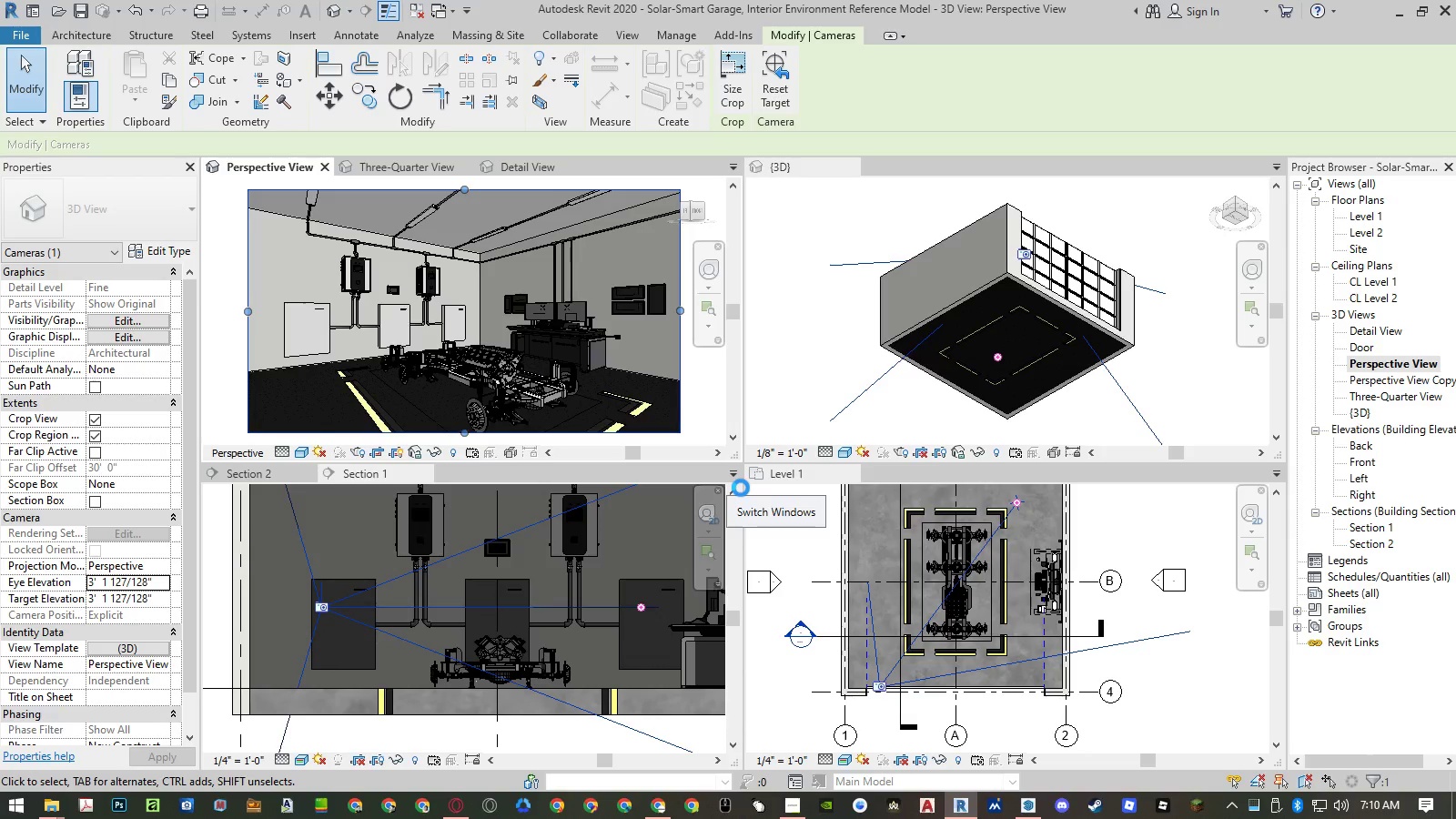 
key(ArrowDown)
 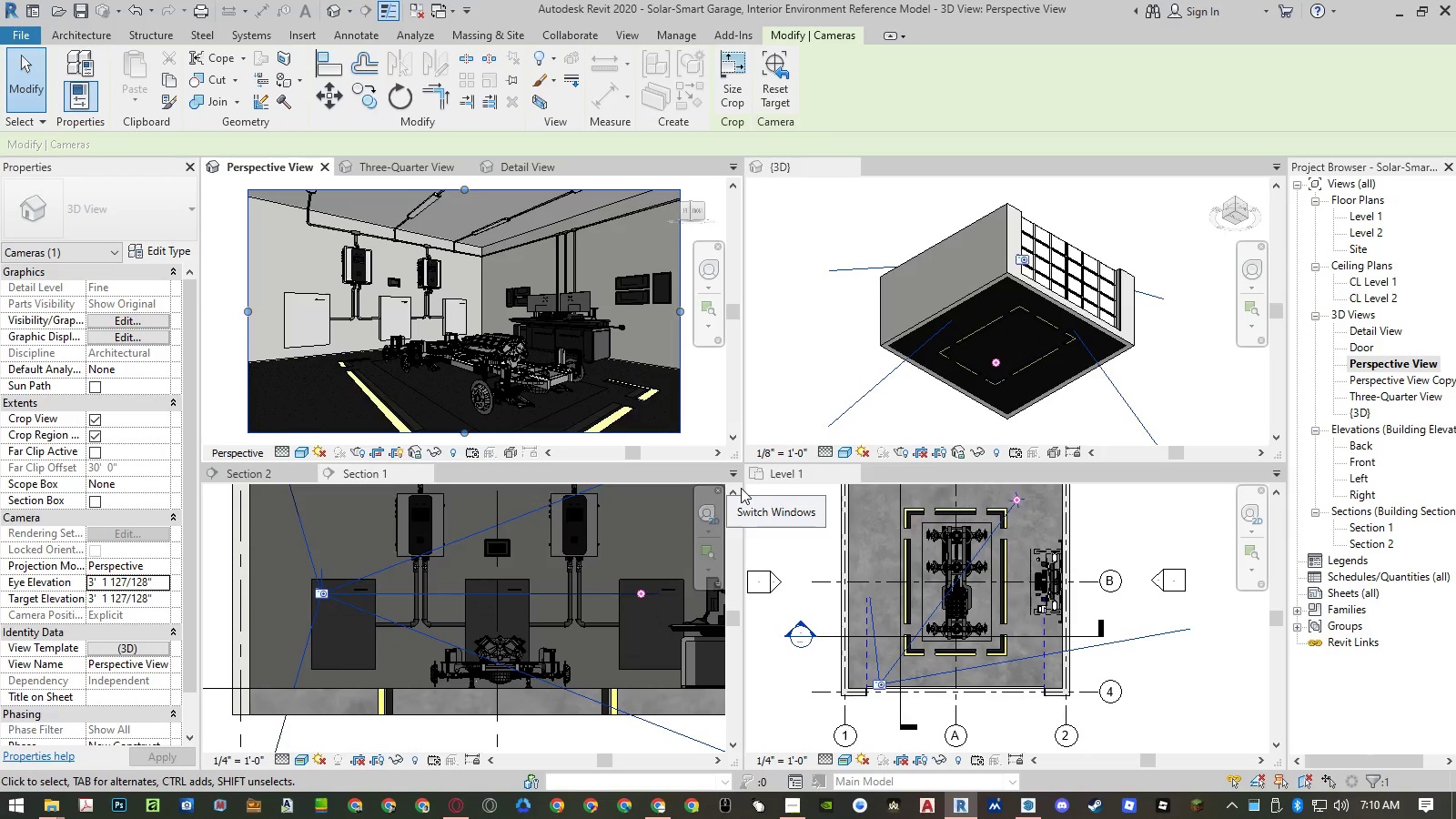 
key(ArrowDown)
 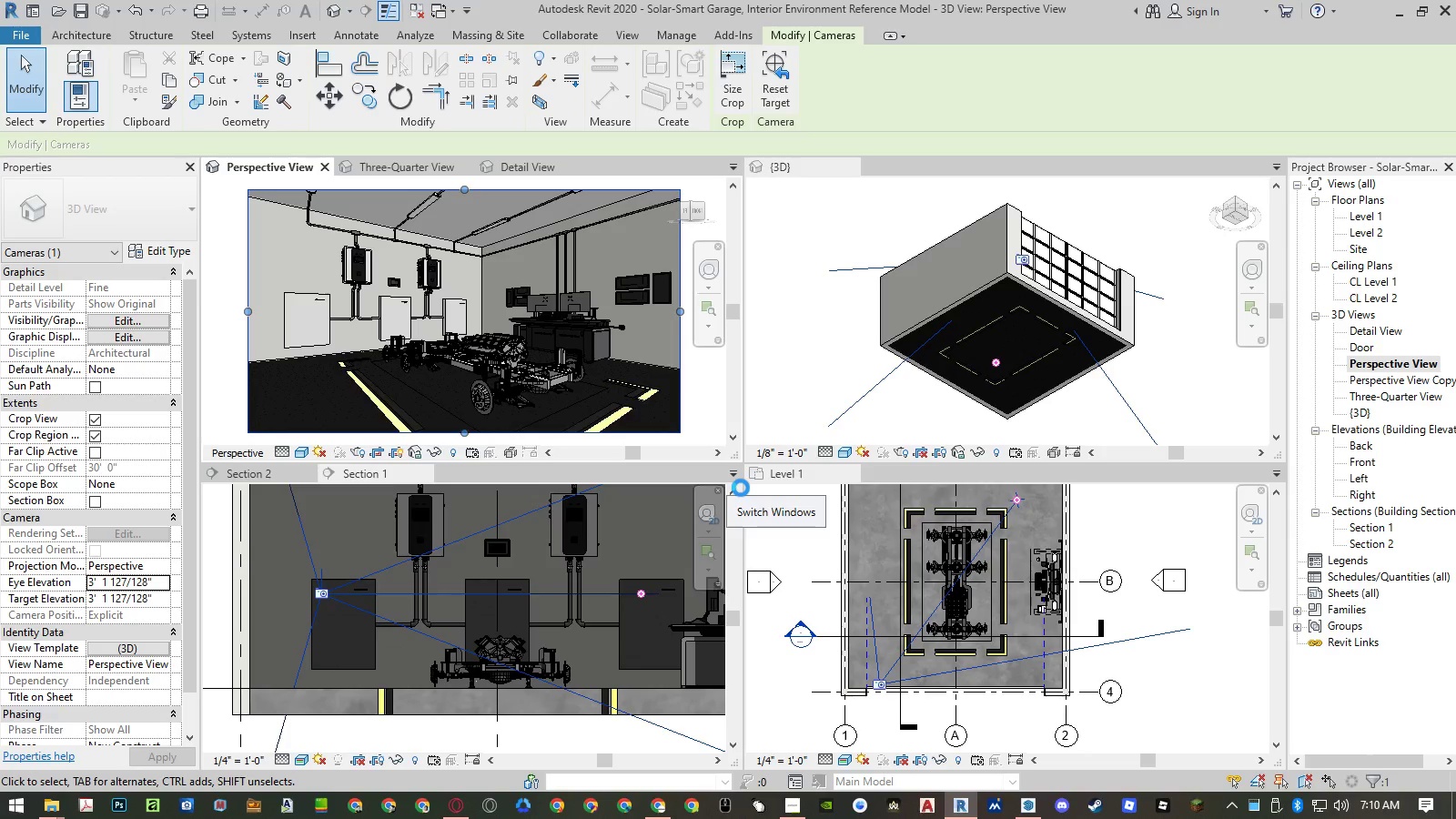 
key(ArrowDown)
 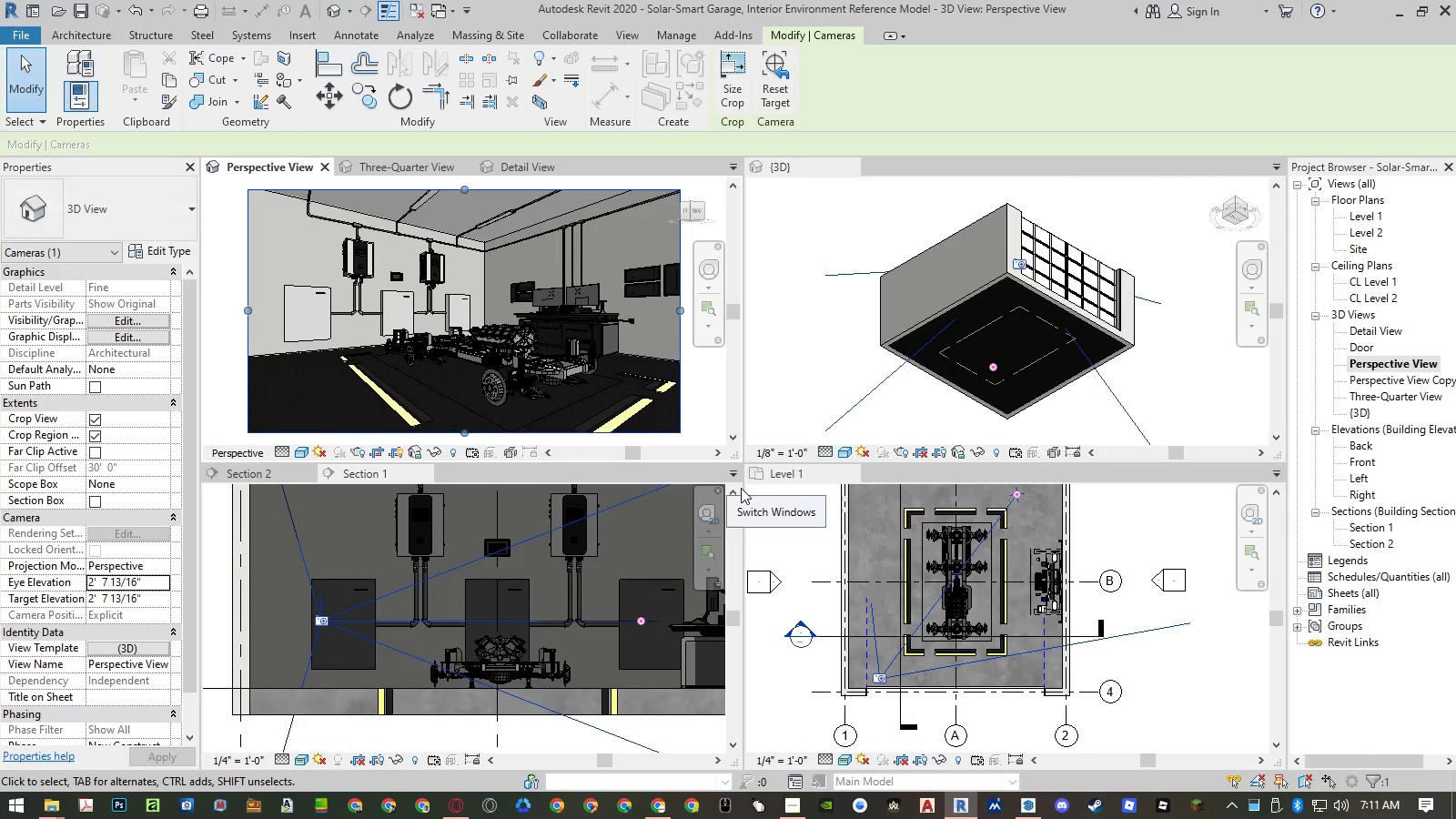 
key(ArrowRight)
 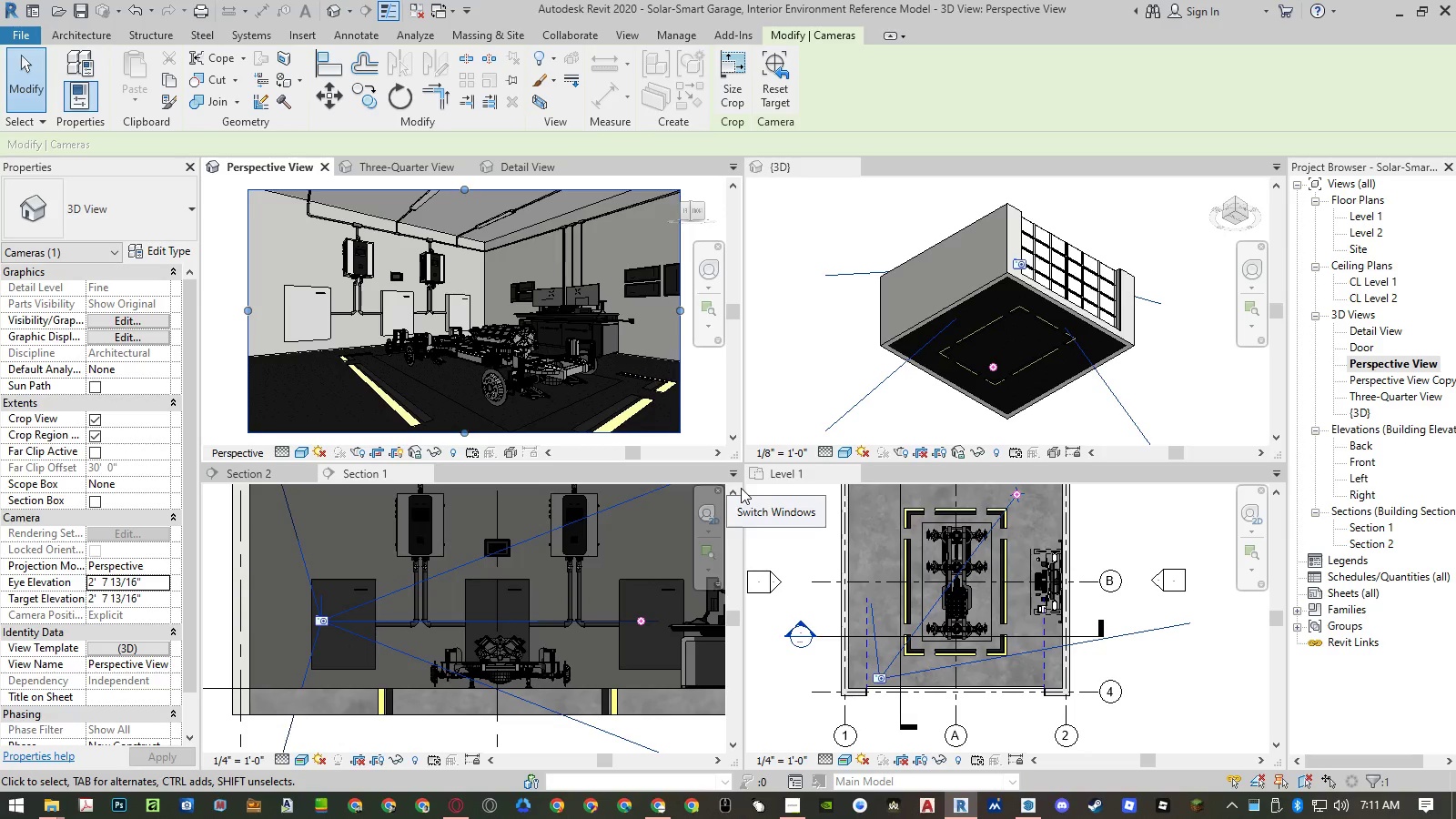 
key(ArrowRight)
 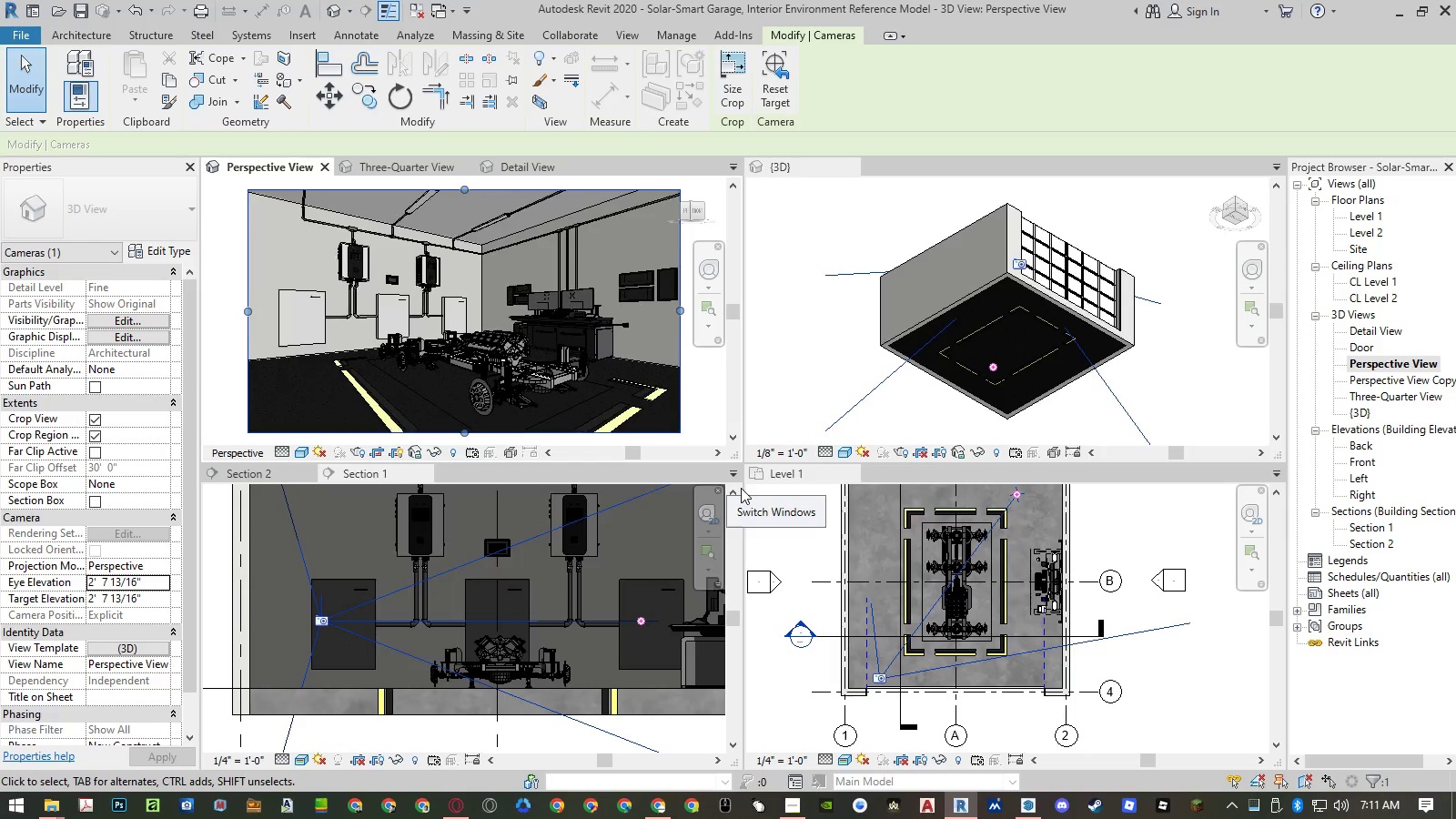 
key(ArrowRight)
 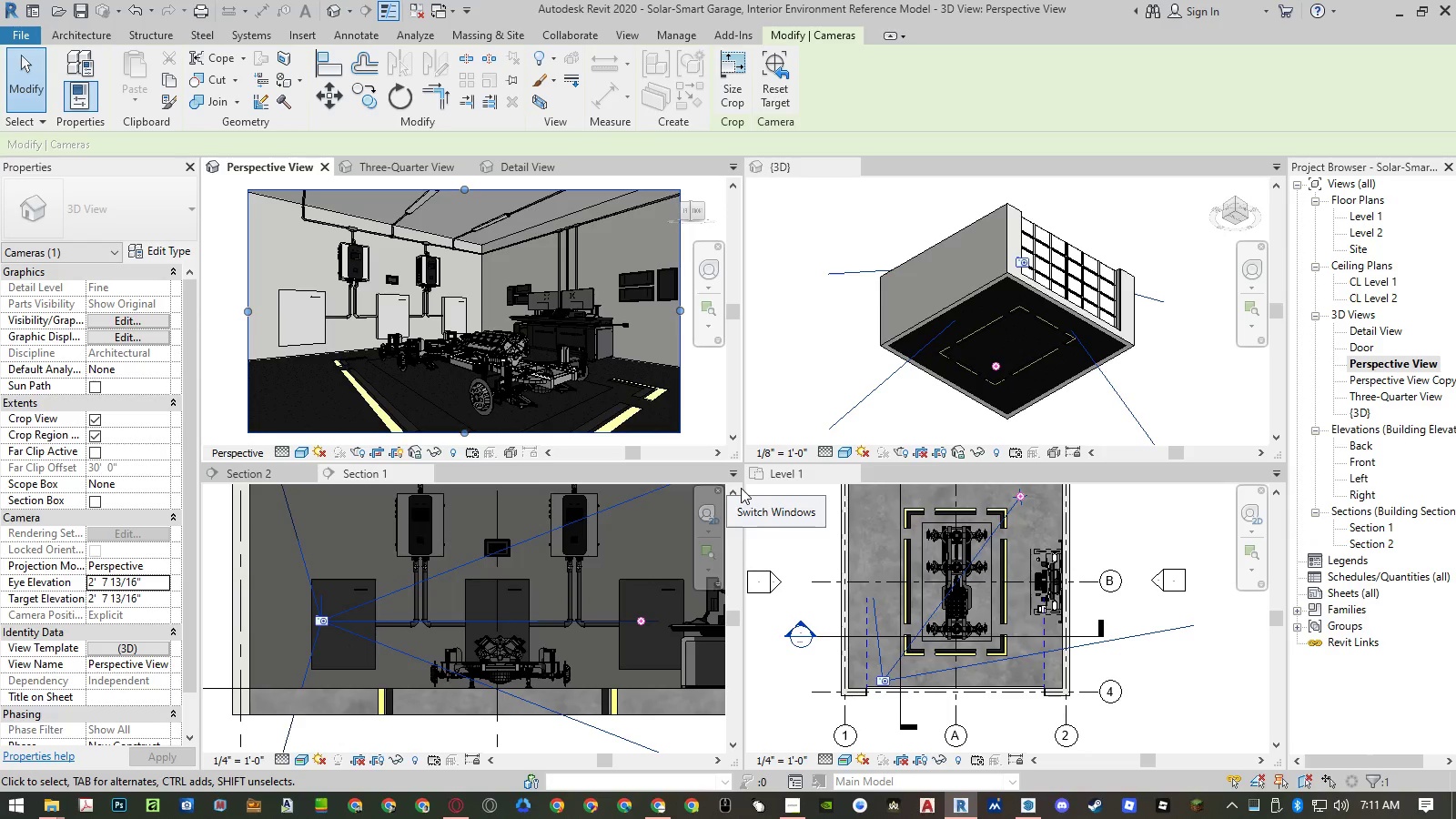 
key(ArrowRight)
 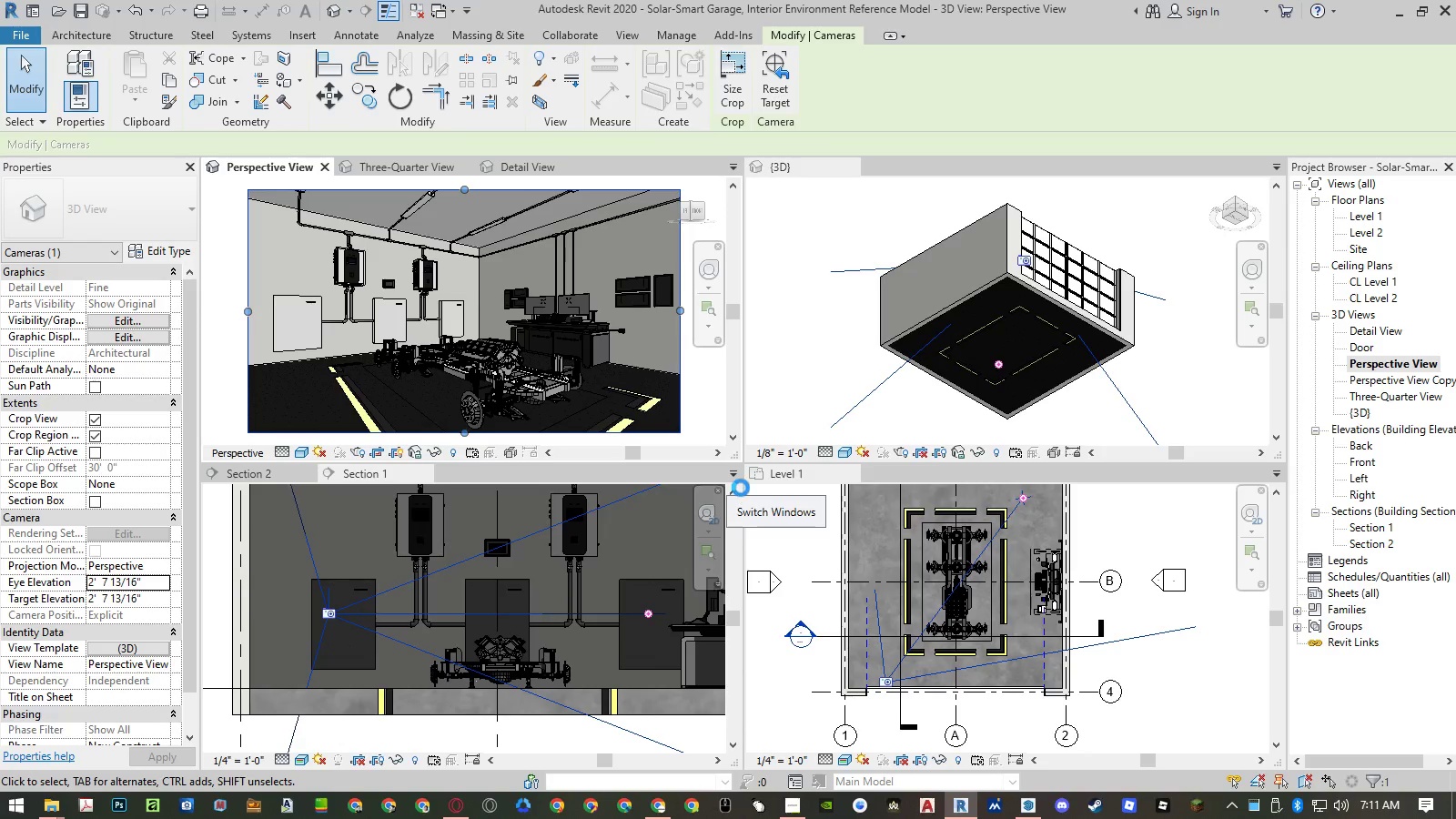 
wait(8.59)
 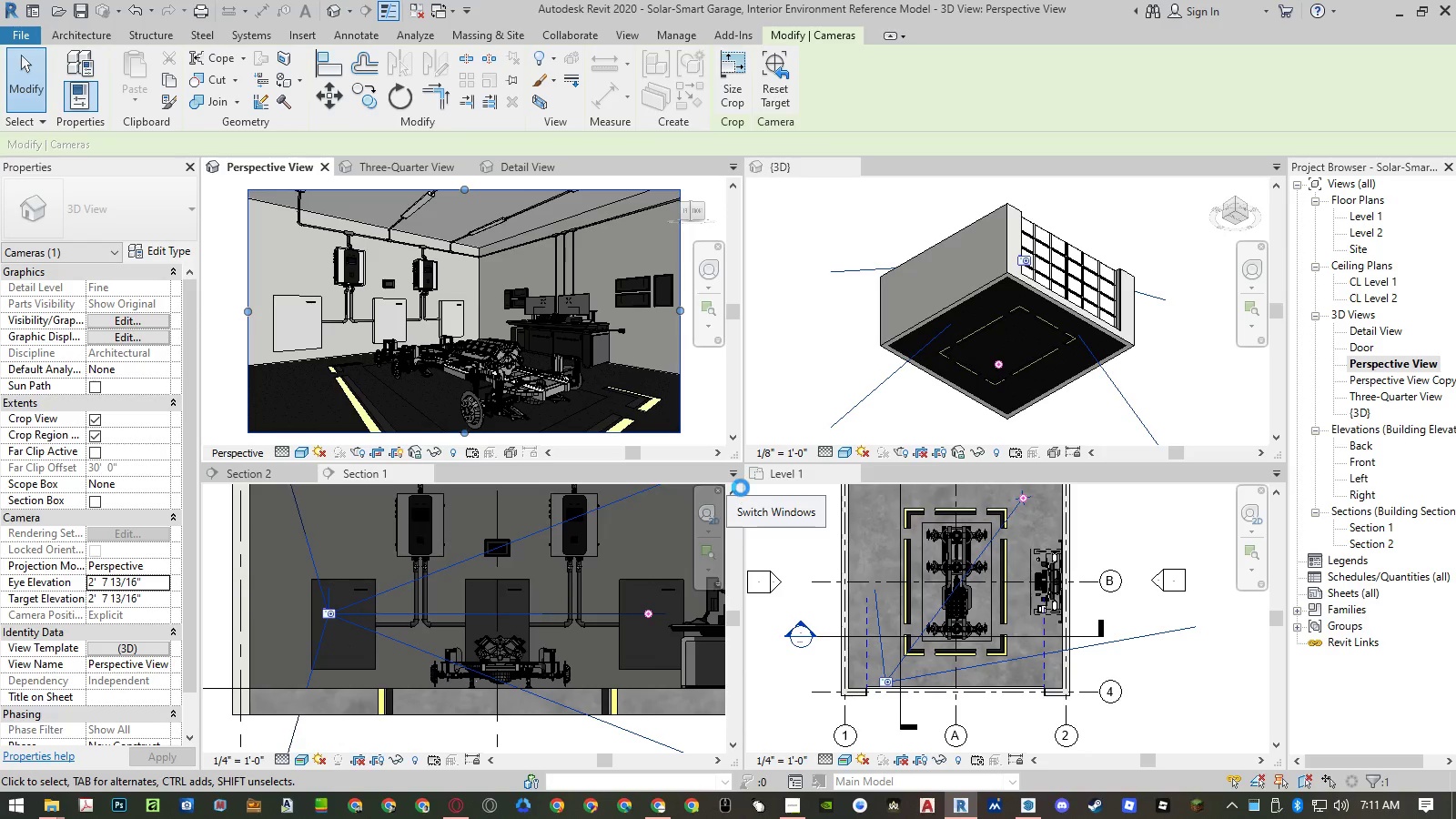 
key(ArrowLeft)
 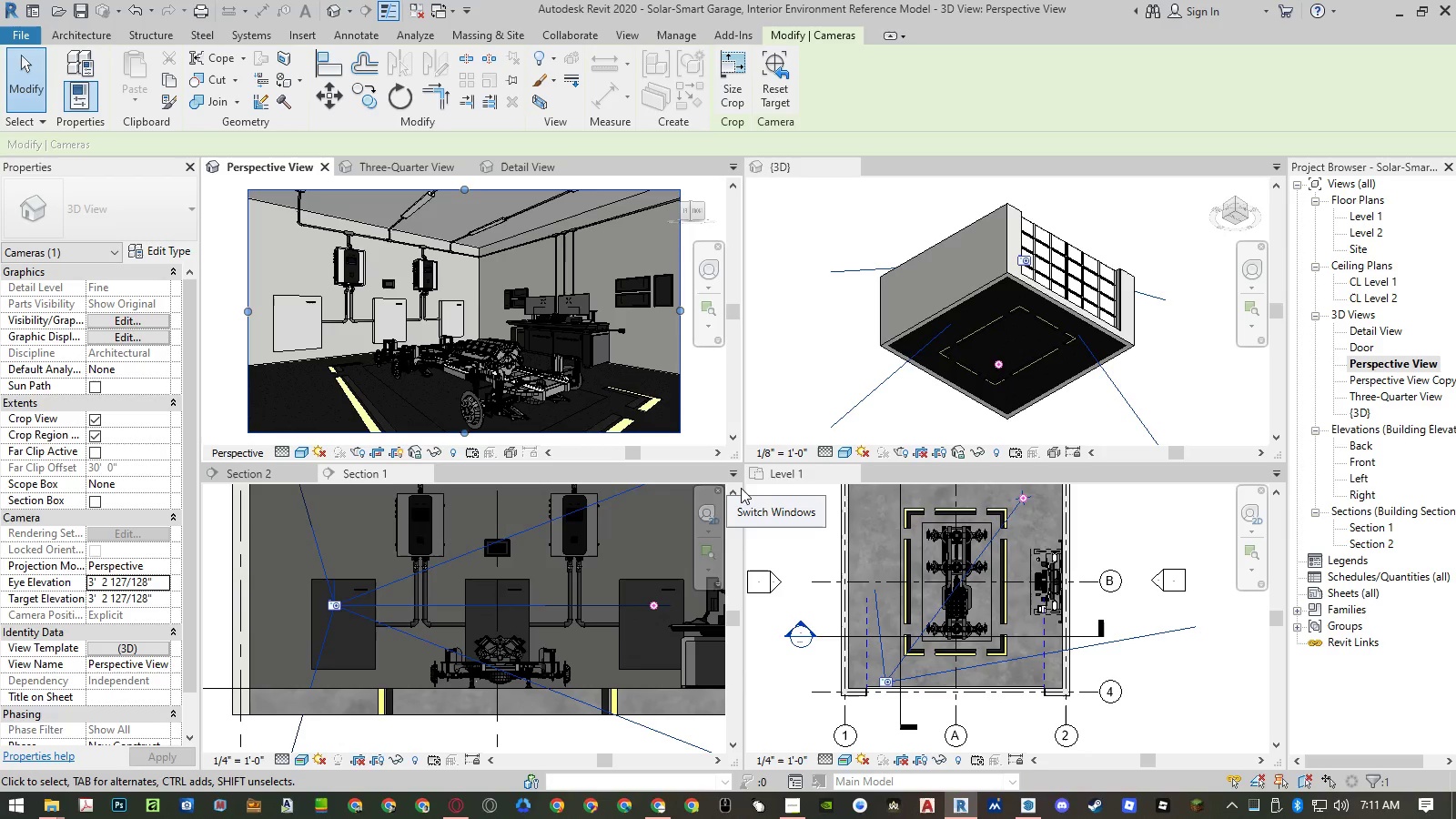 
key(ArrowLeft)
 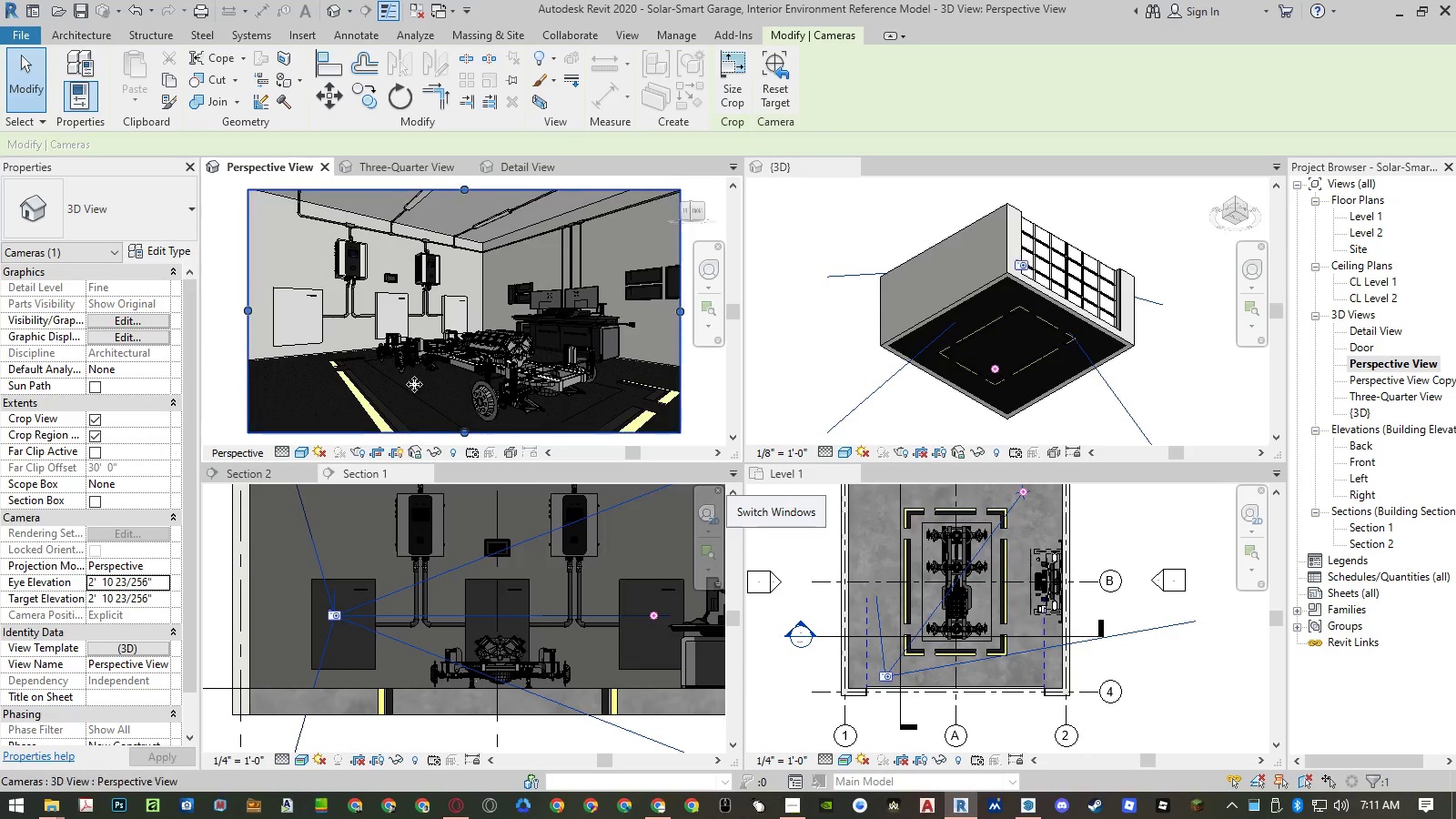 
wait(6.44)
 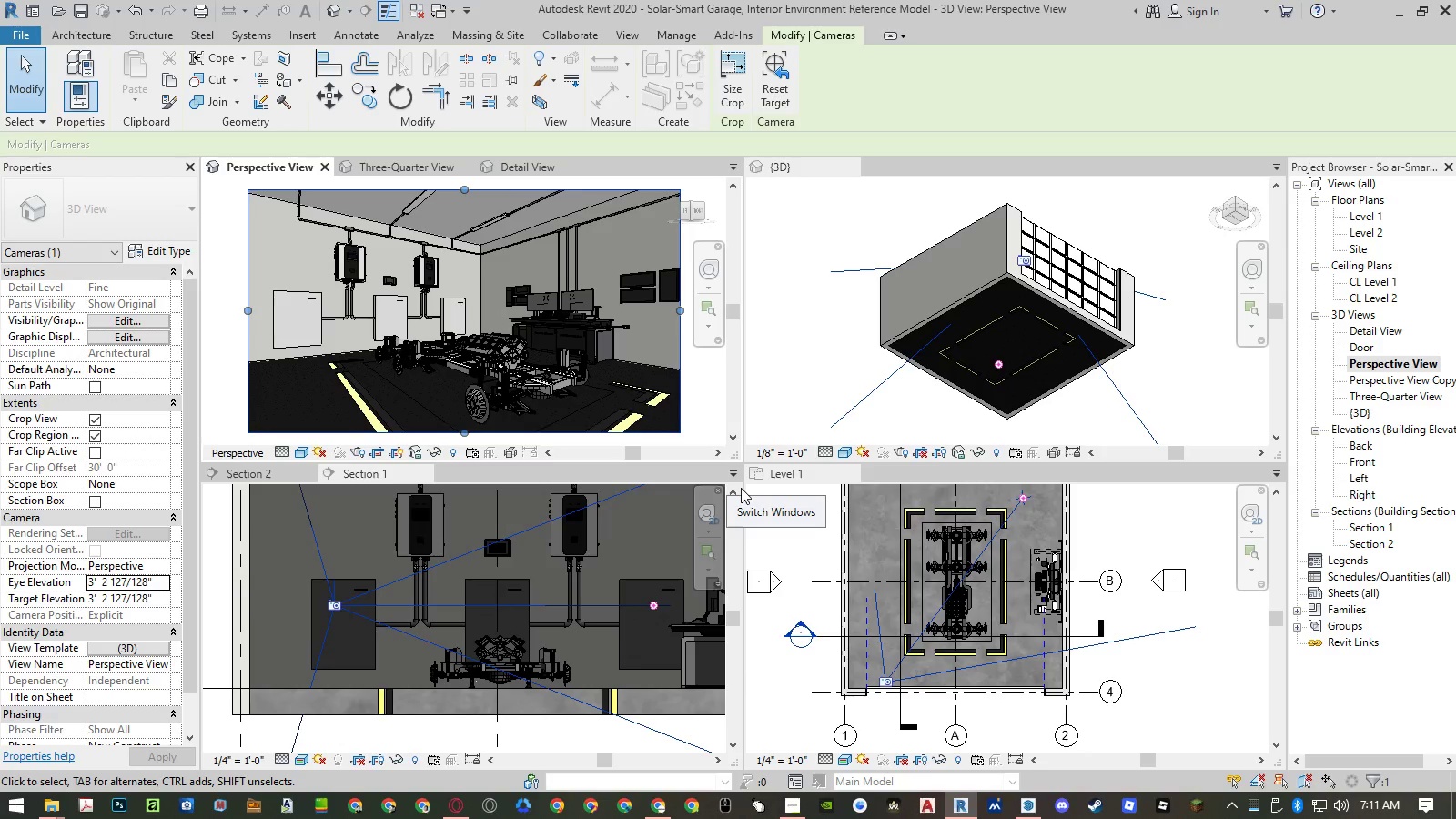 
left_click([217, 276])
 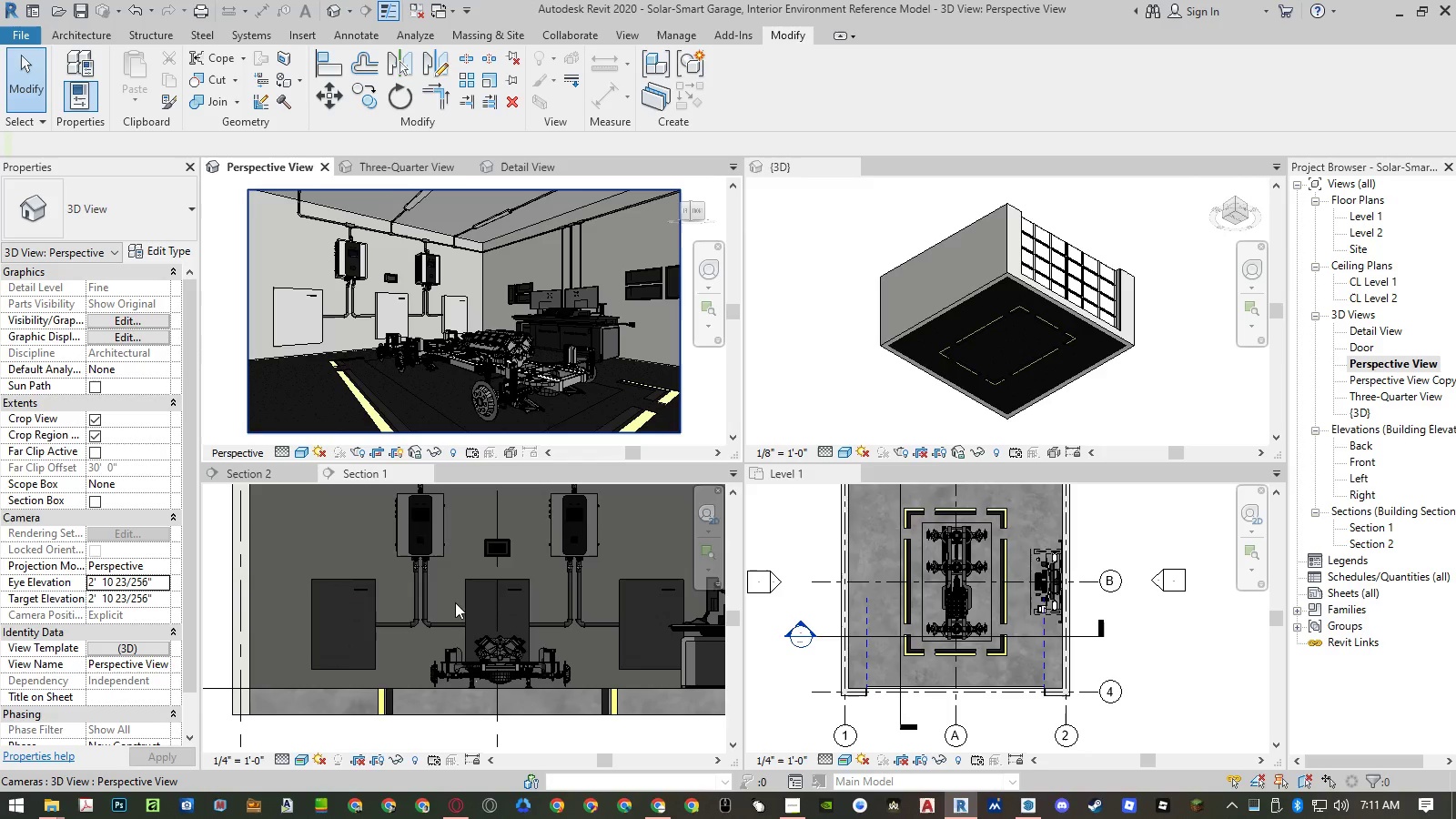 
wait(17.72)
 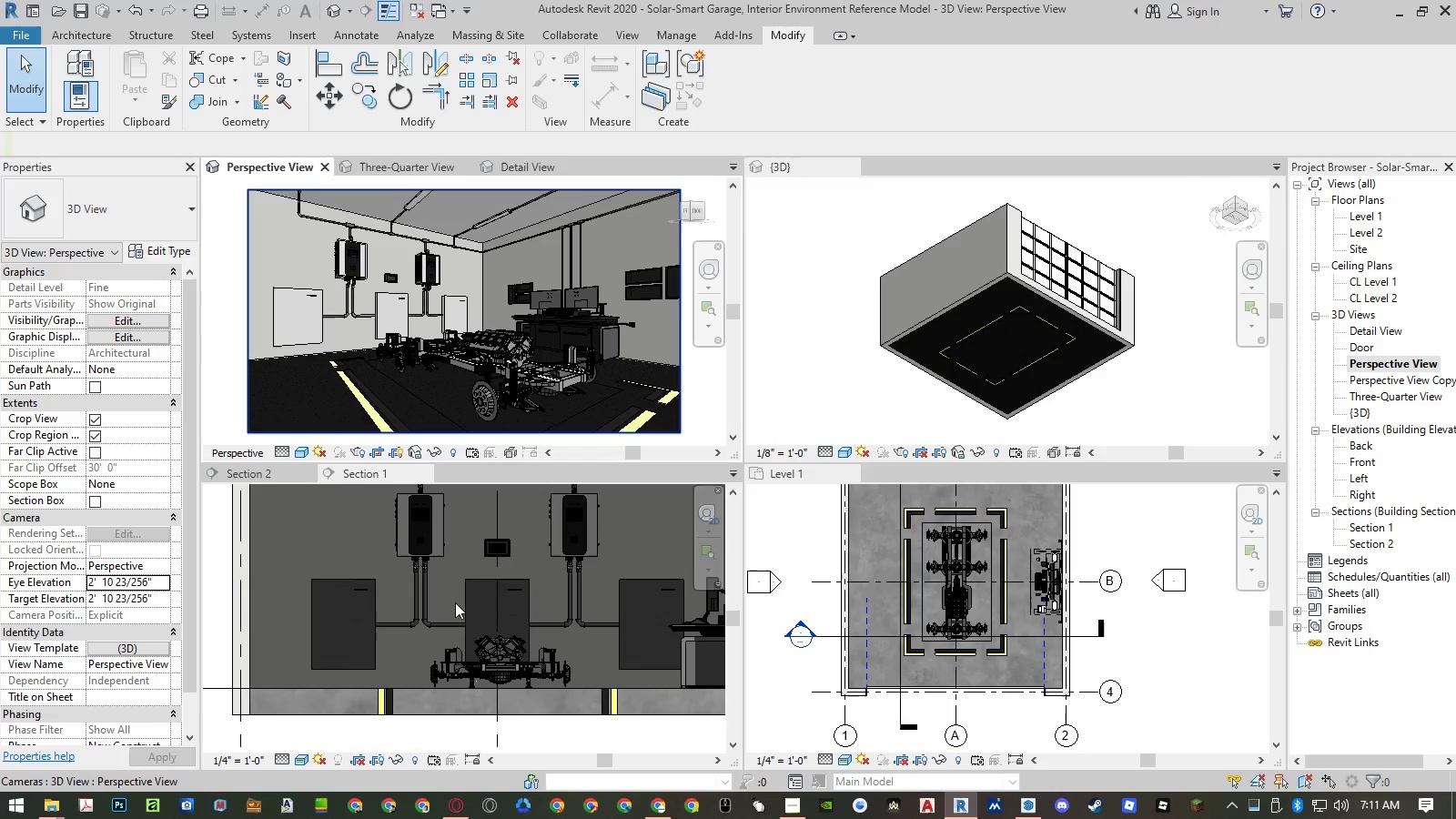 
left_click([986, 603])
 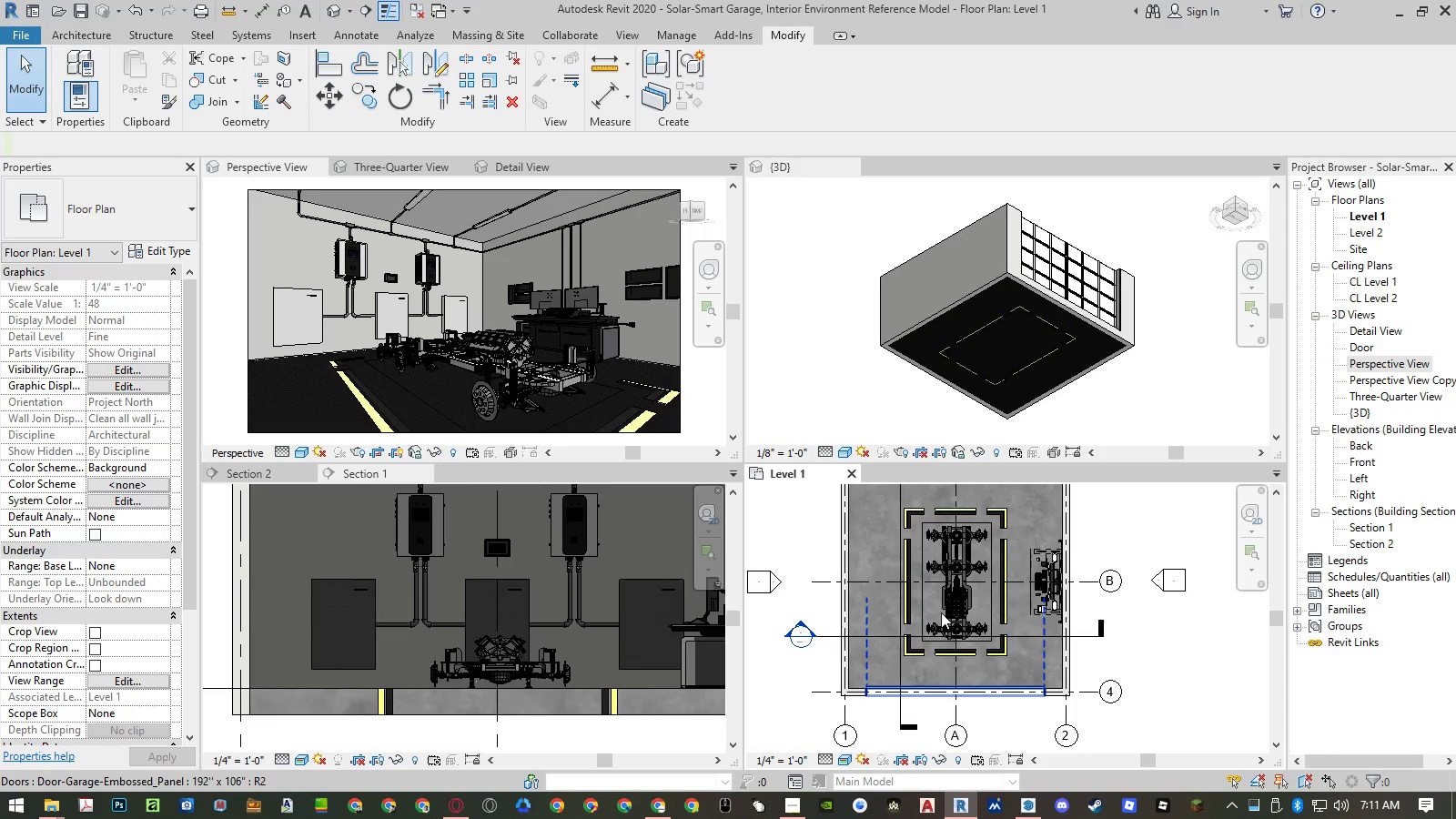 
wait(5.52)
 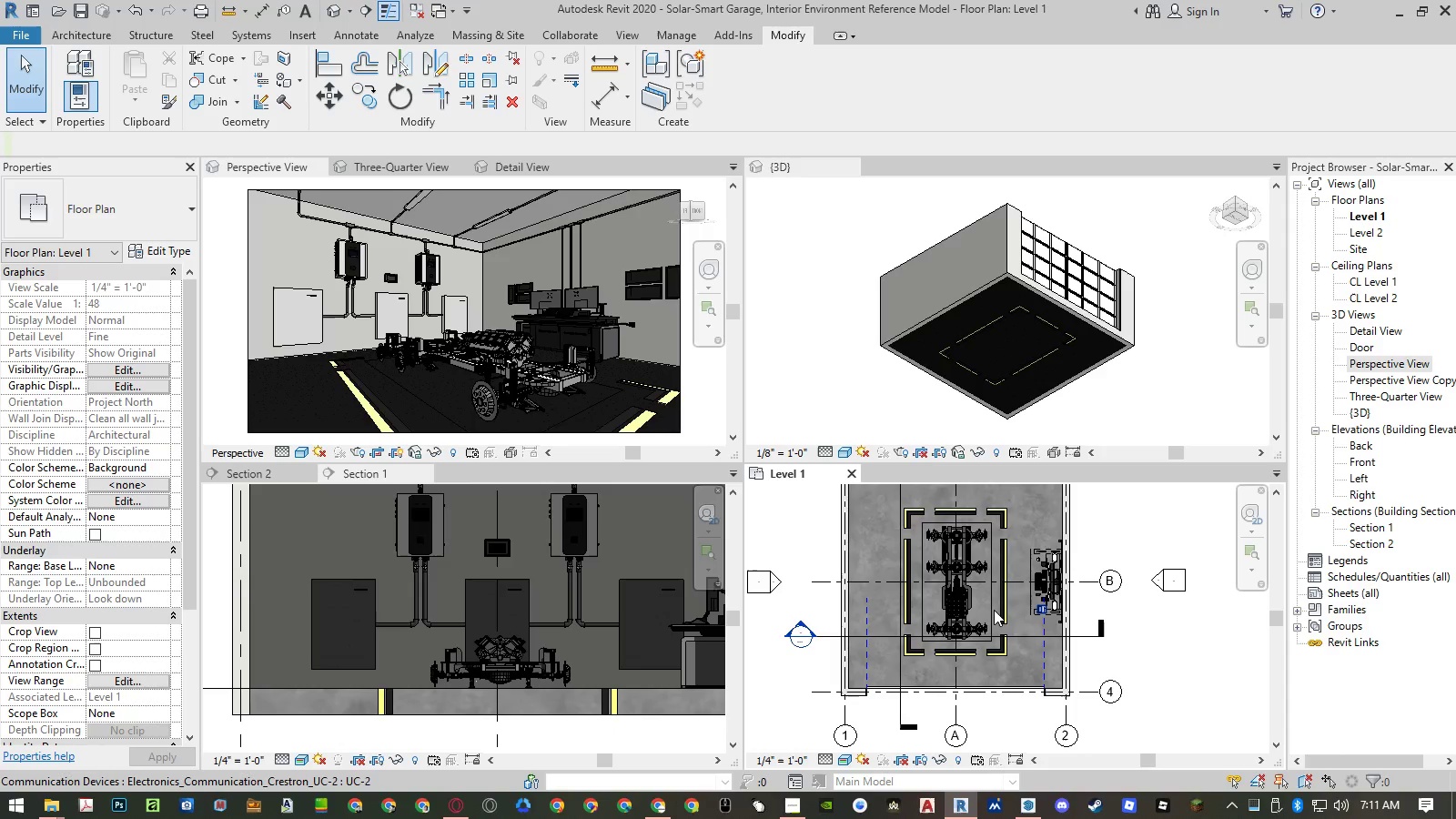 
left_click([943, 561])
 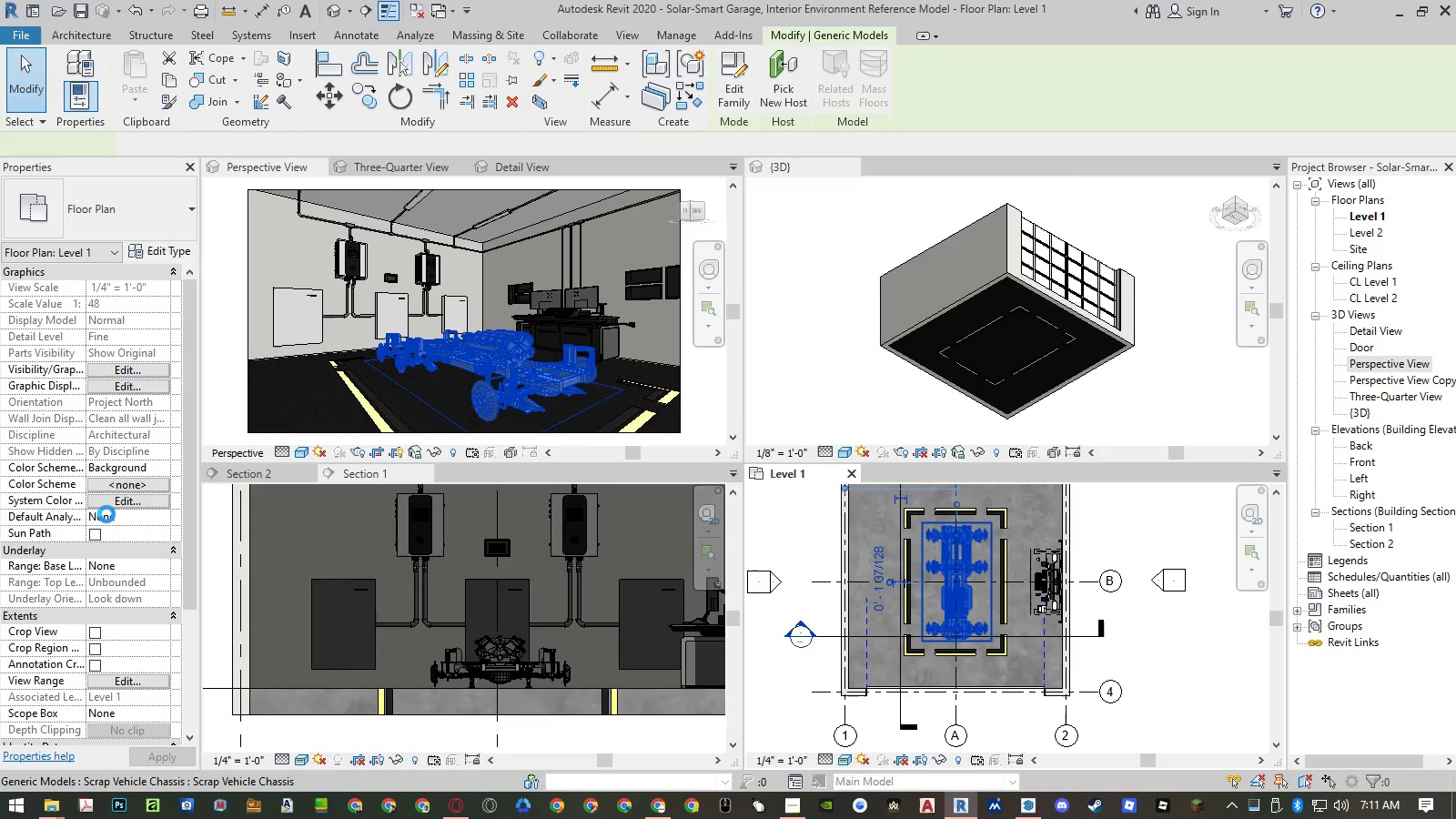 
wait(13.66)
 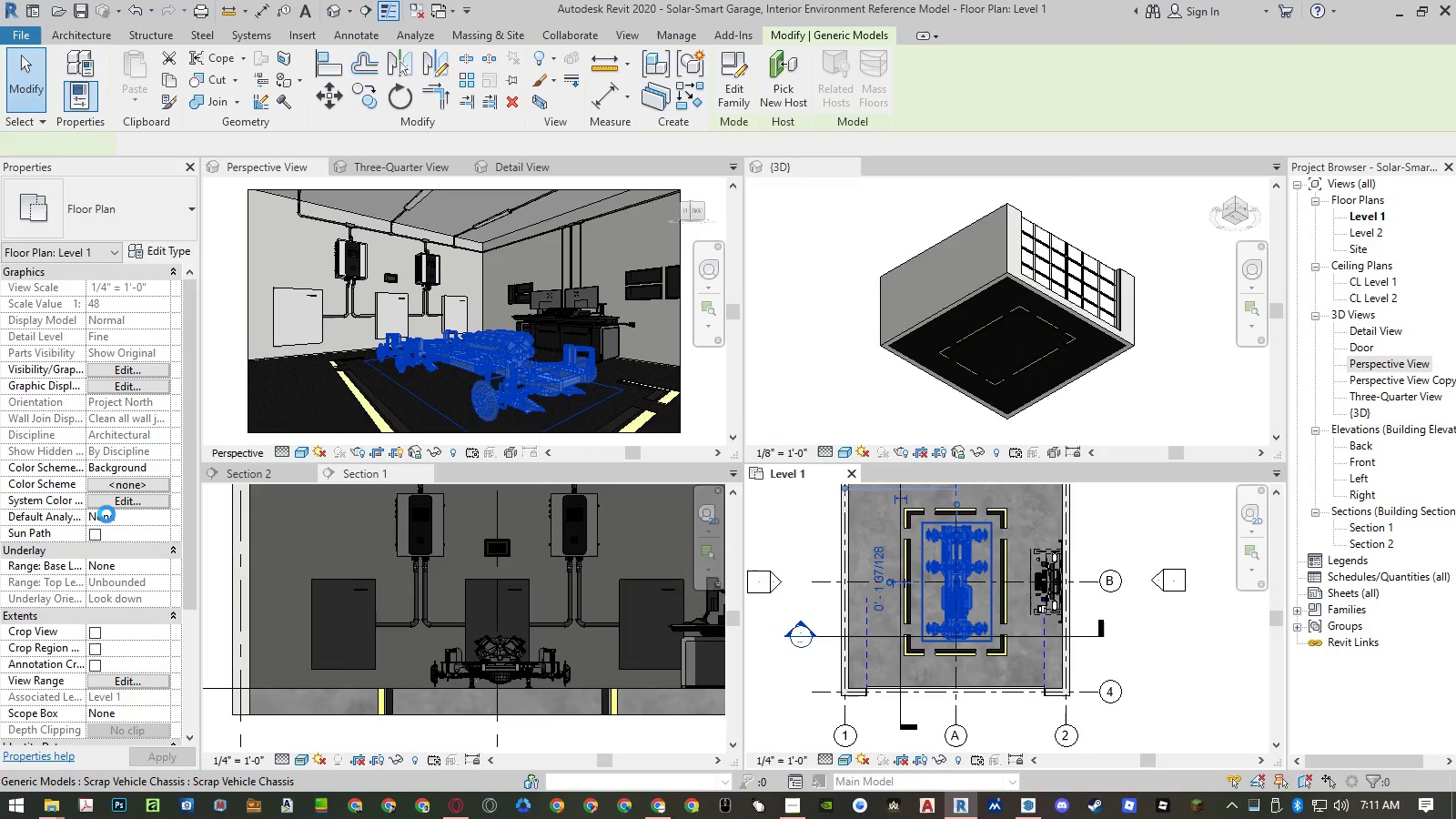 
left_click([101, 487])
 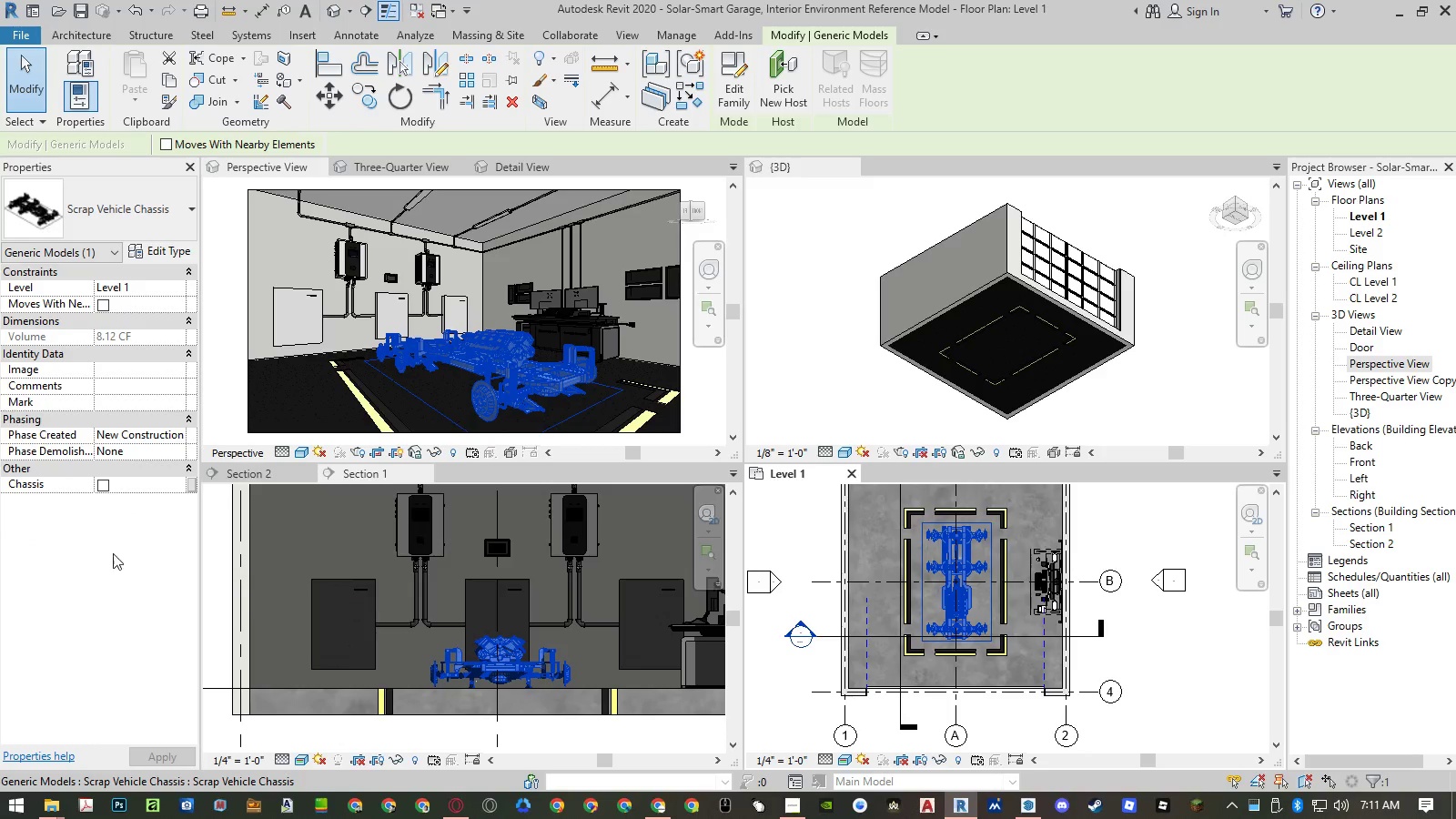 
left_click([121, 578])
 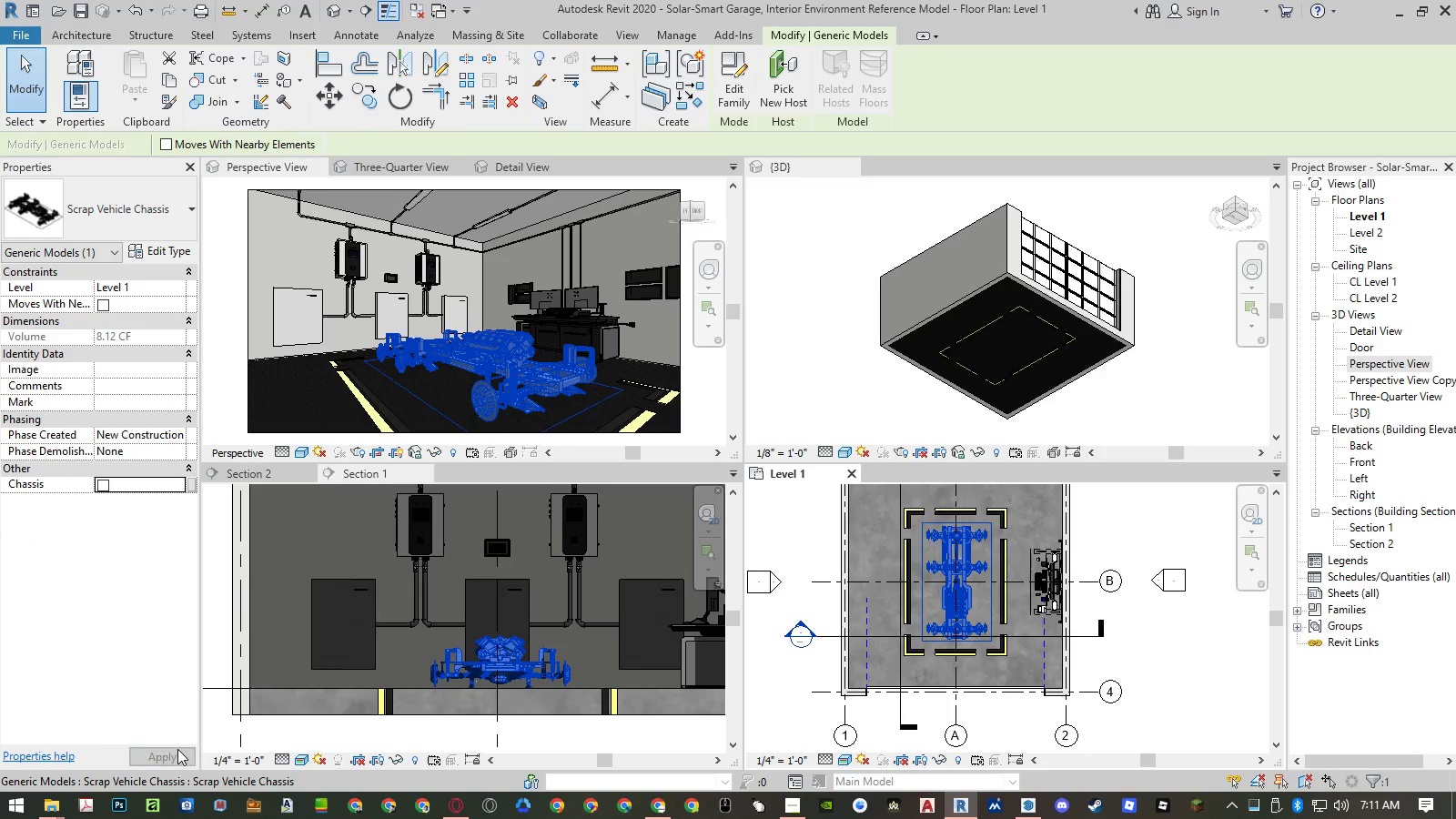 
left_click([177, 756])
 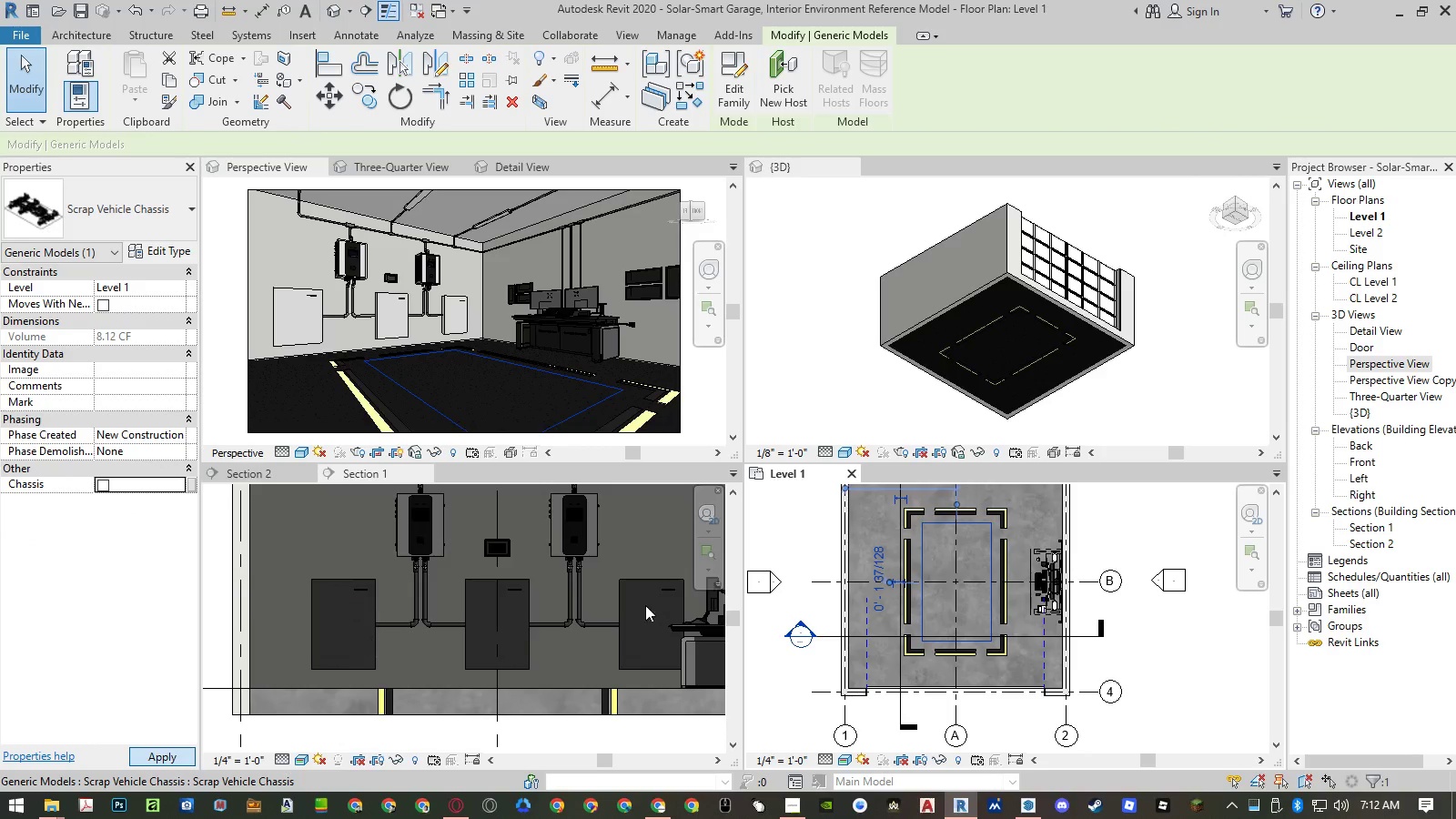 
left_click([787, 521])
 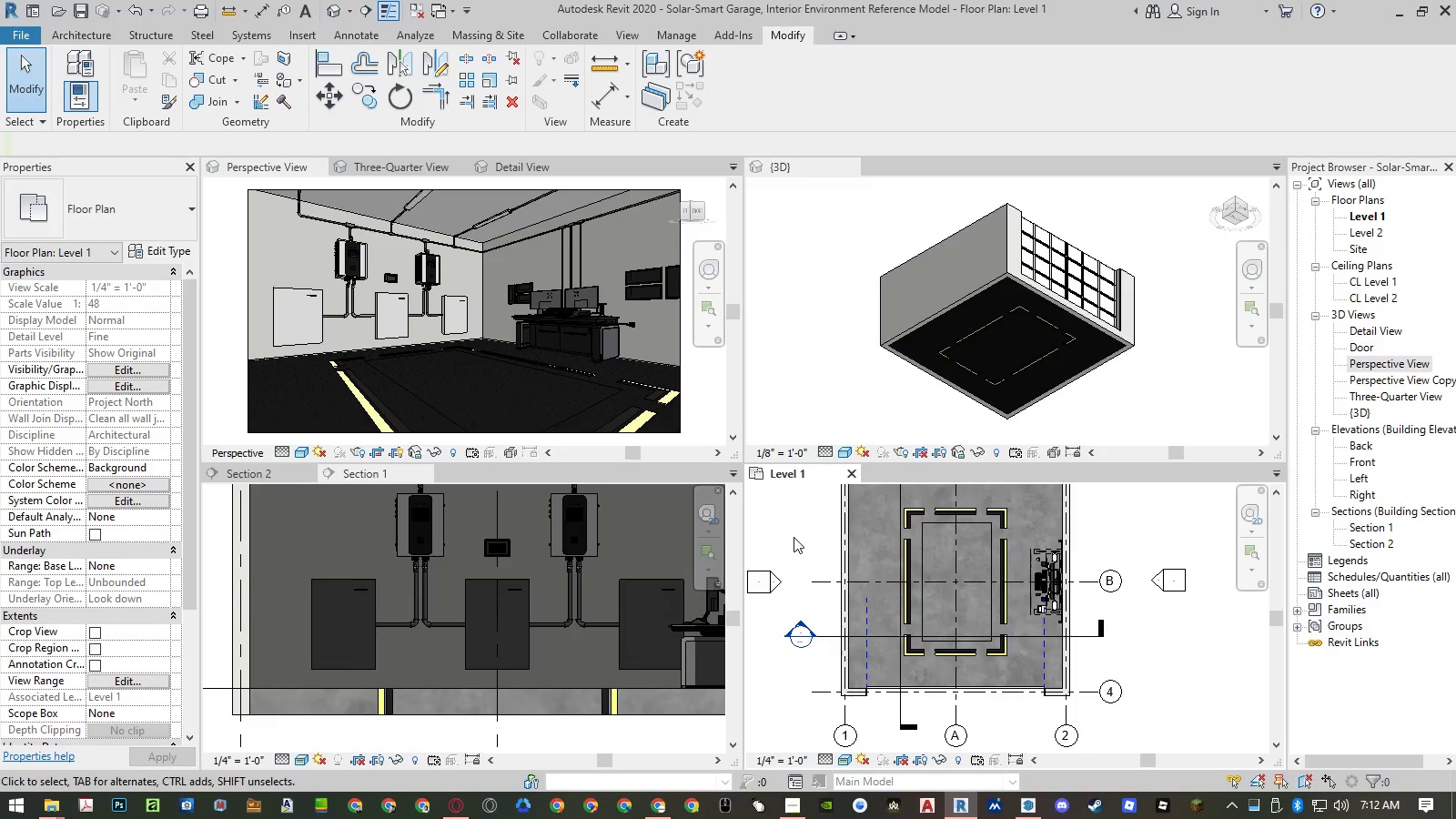 
double_click([794, 536])
 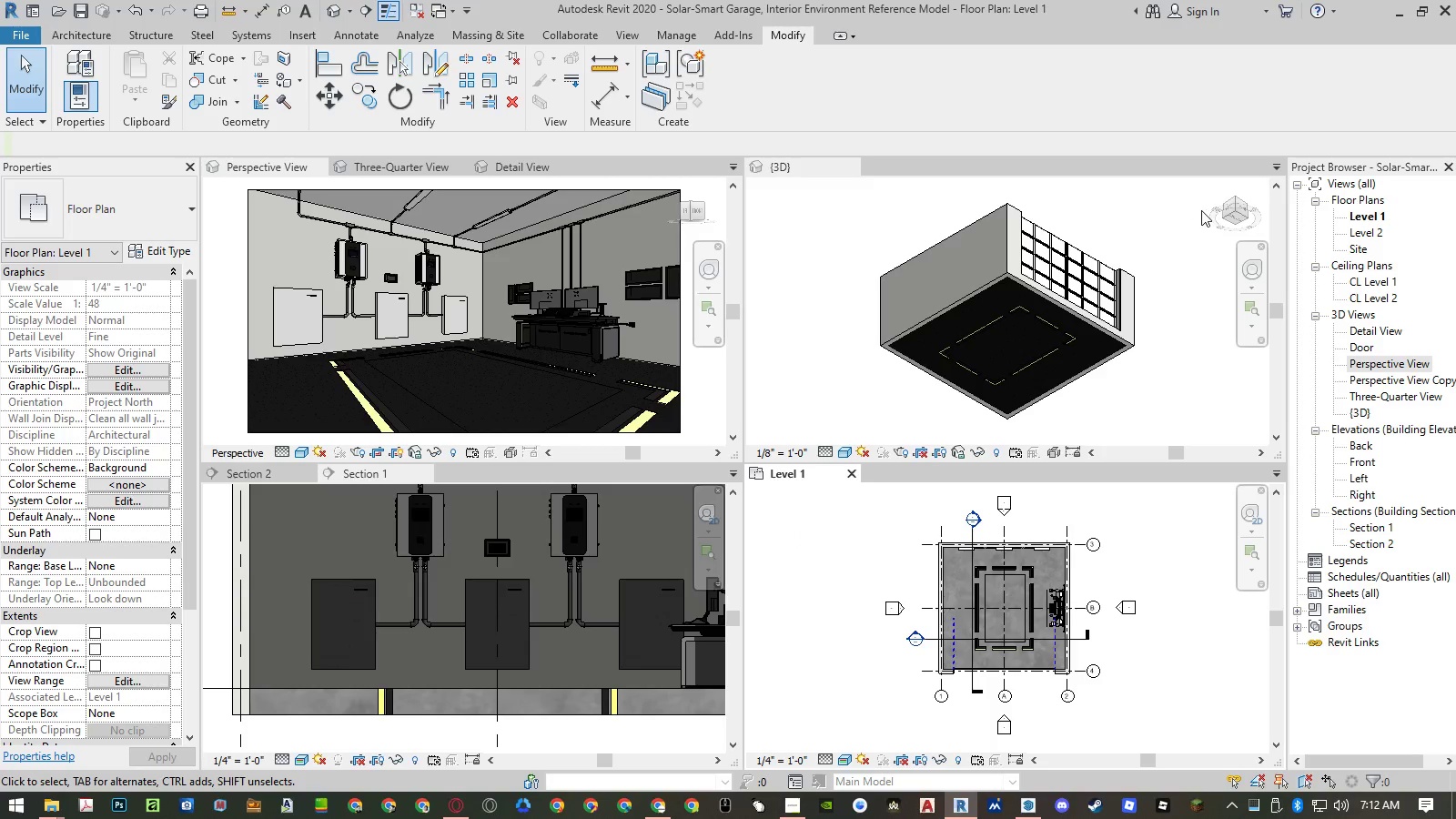 
left_click([1234, 199])
 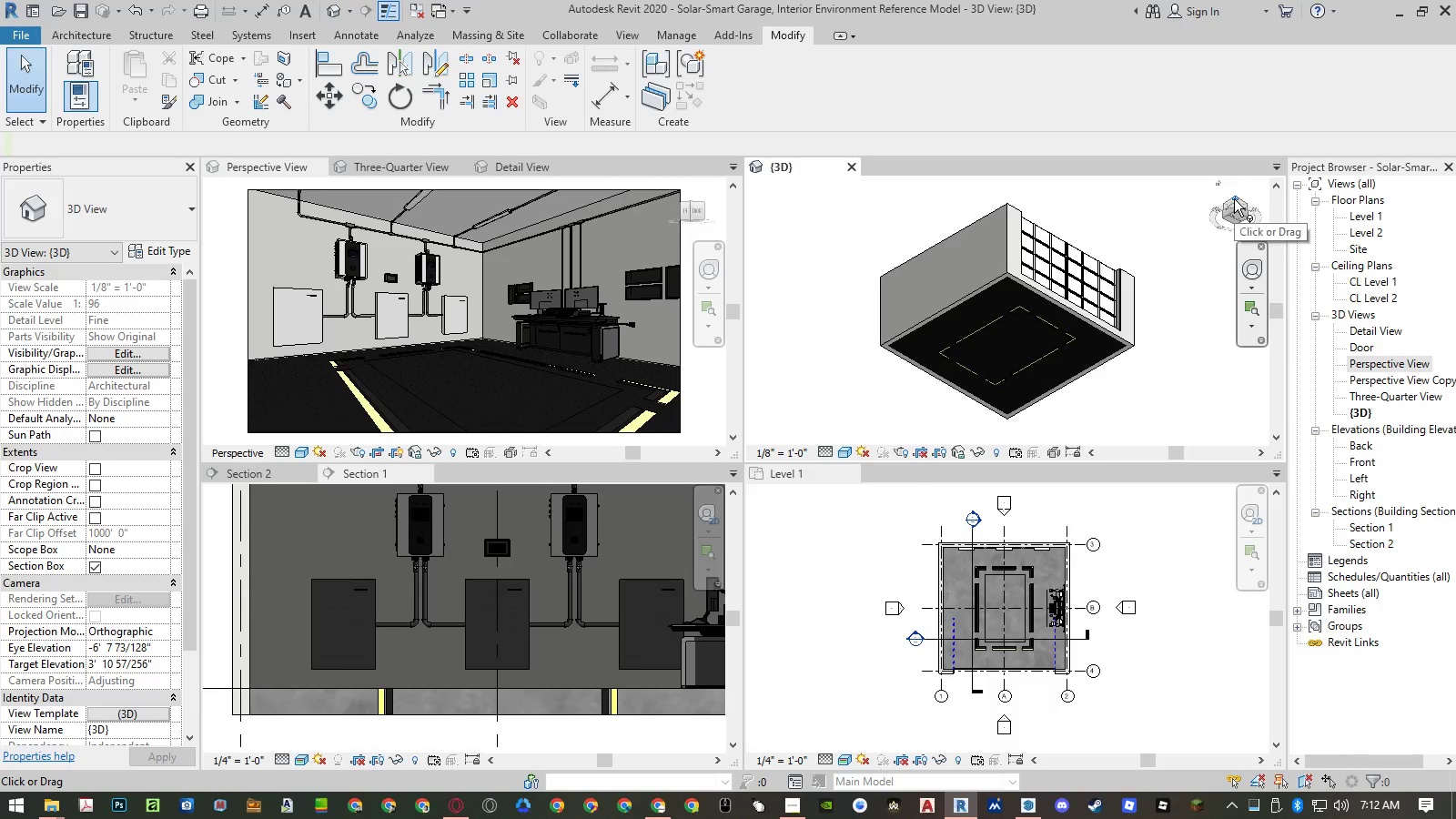 
left_click([1234, 198])
 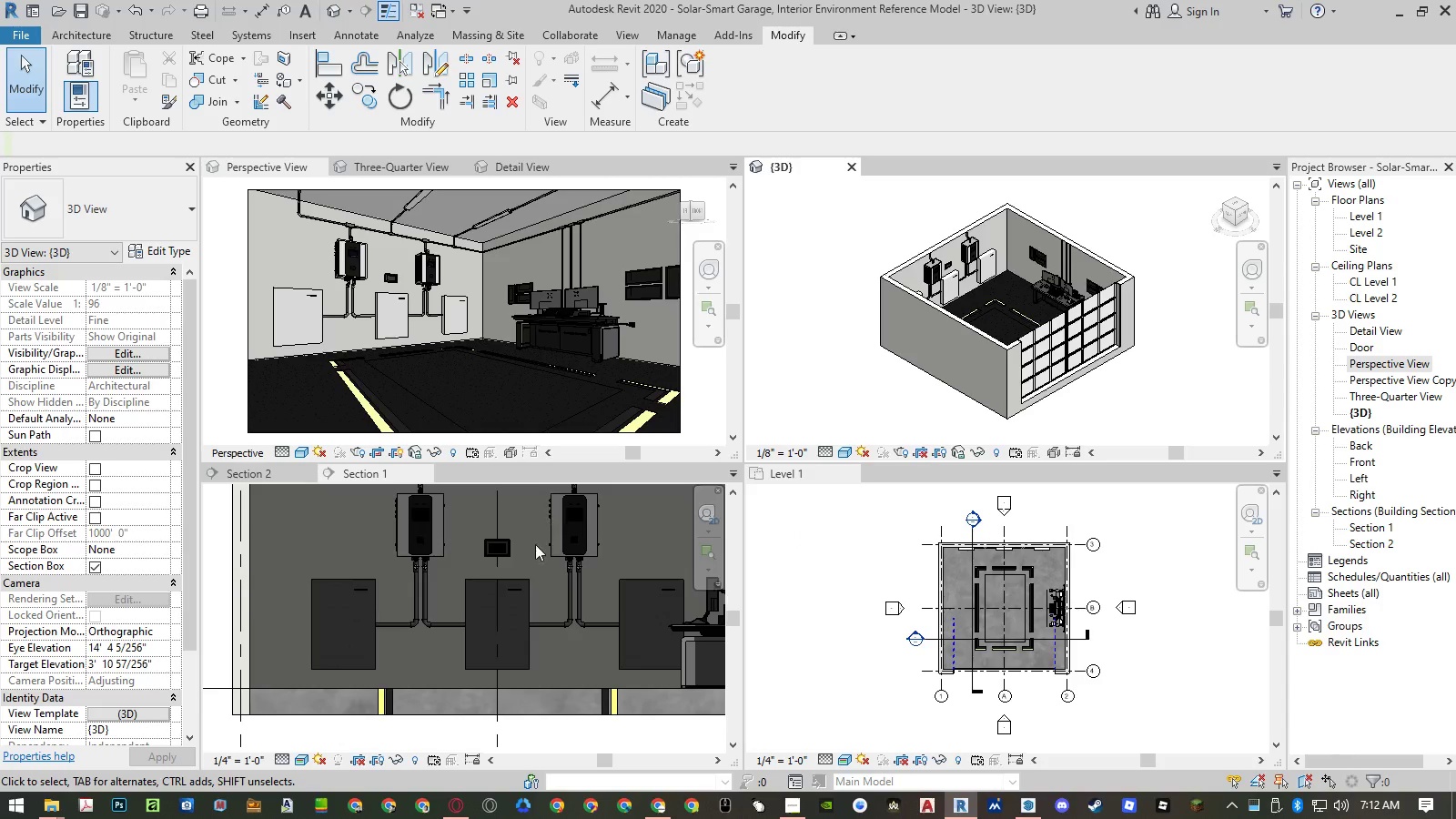 
left_click([663, 807])
 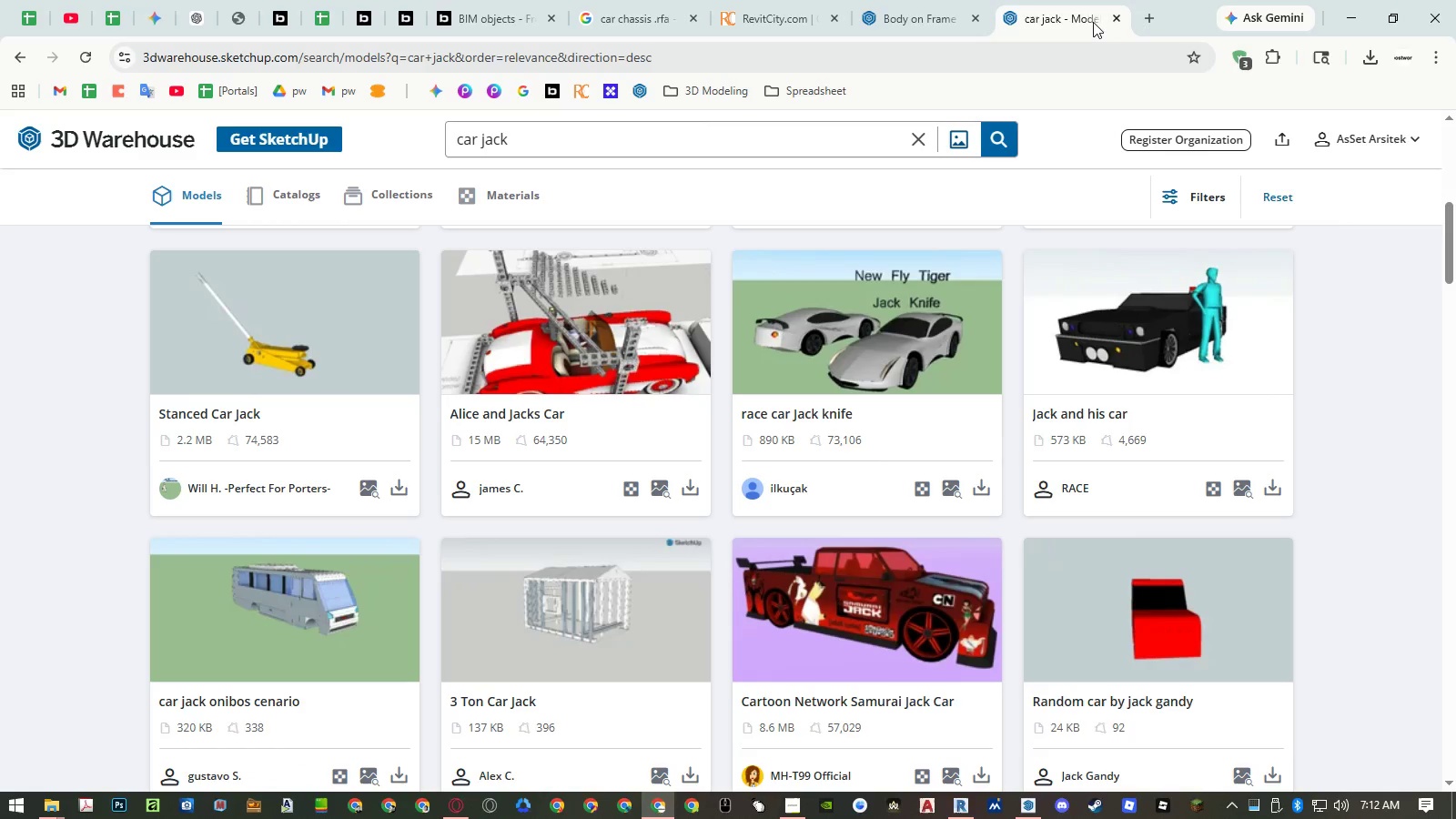 
middle_click([1093, 22])
 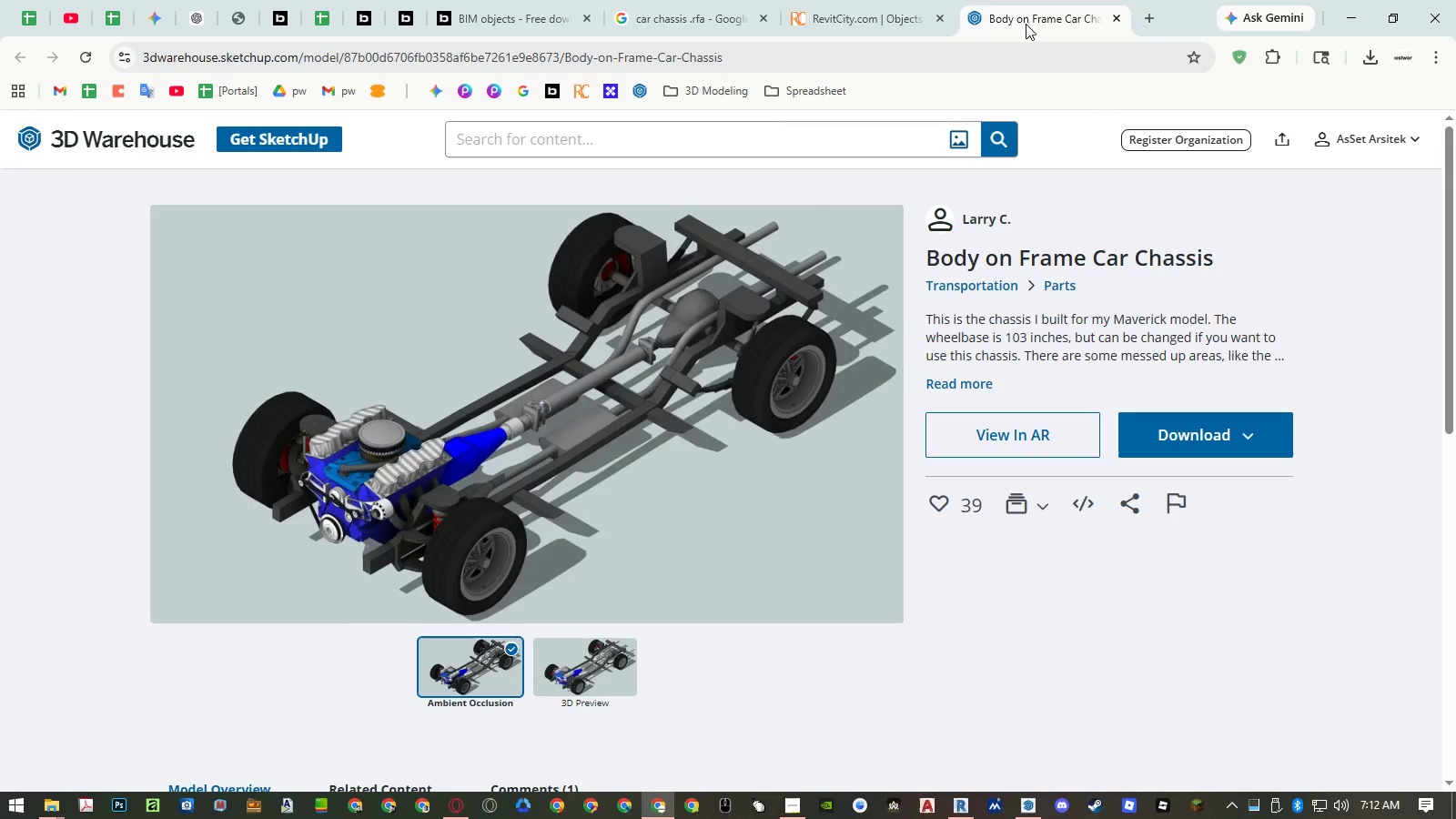 
middle_click([1026, 24])
 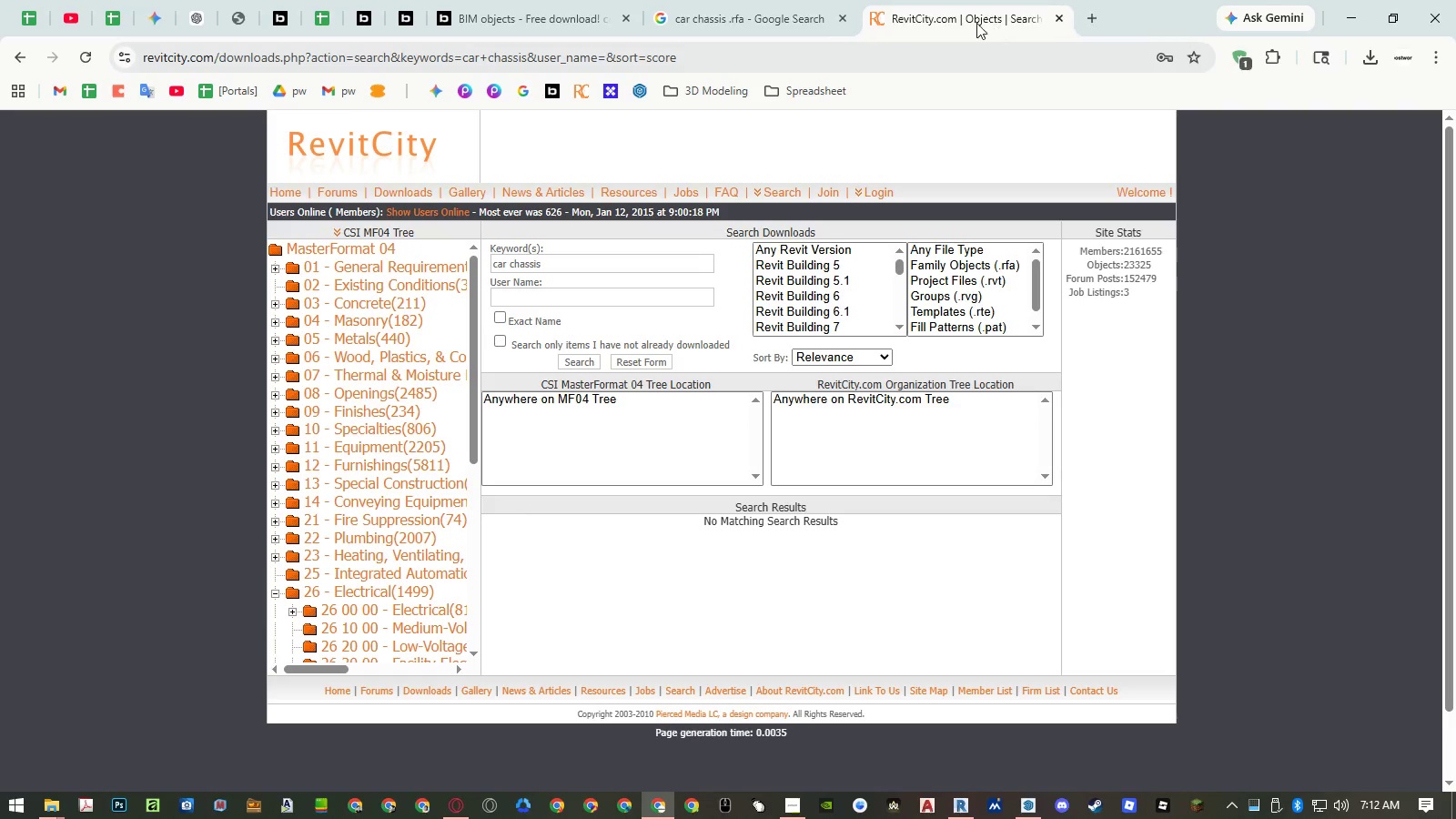 
middle_click([961, 22])
 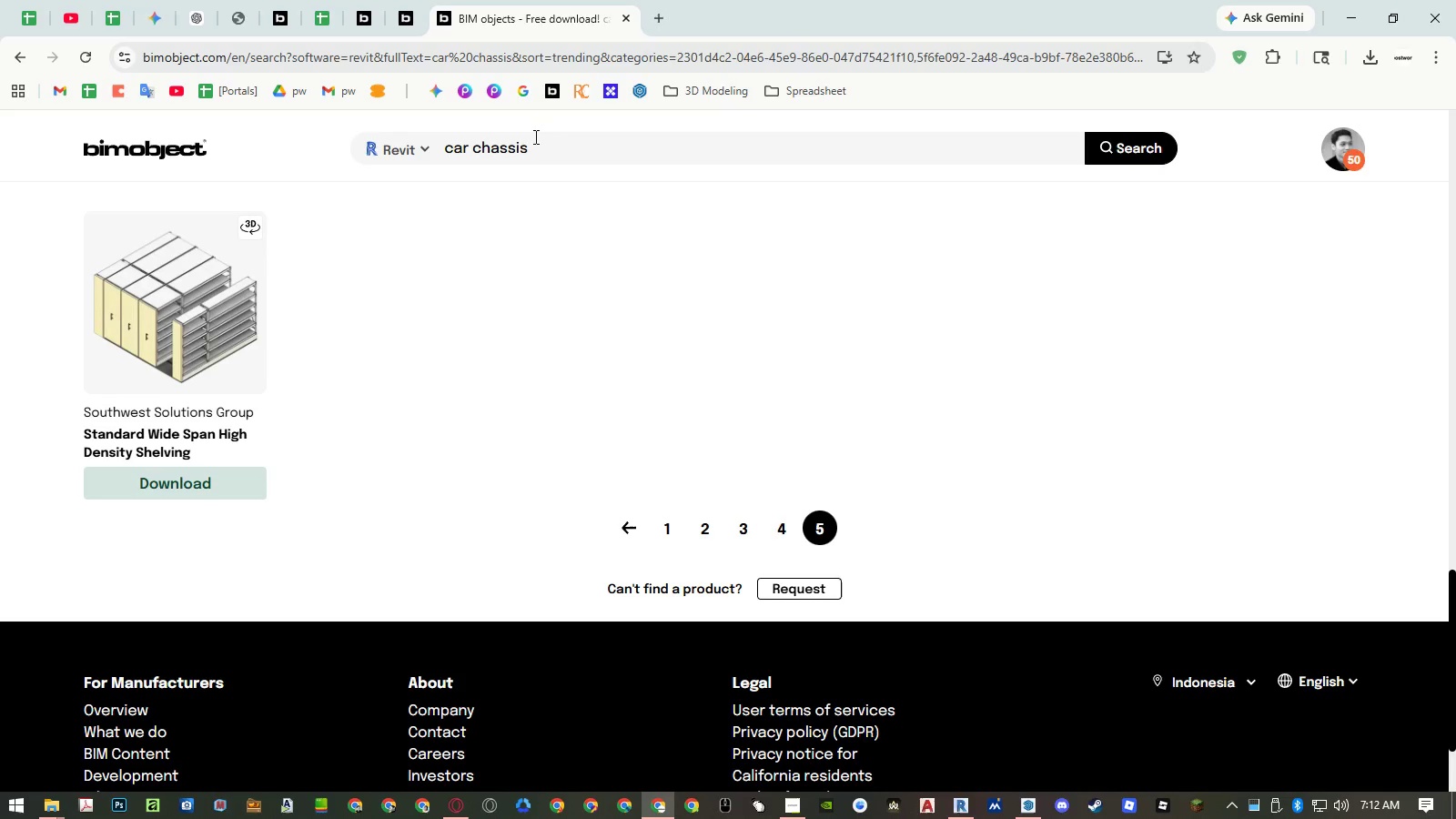 
left_click([555, 96])
 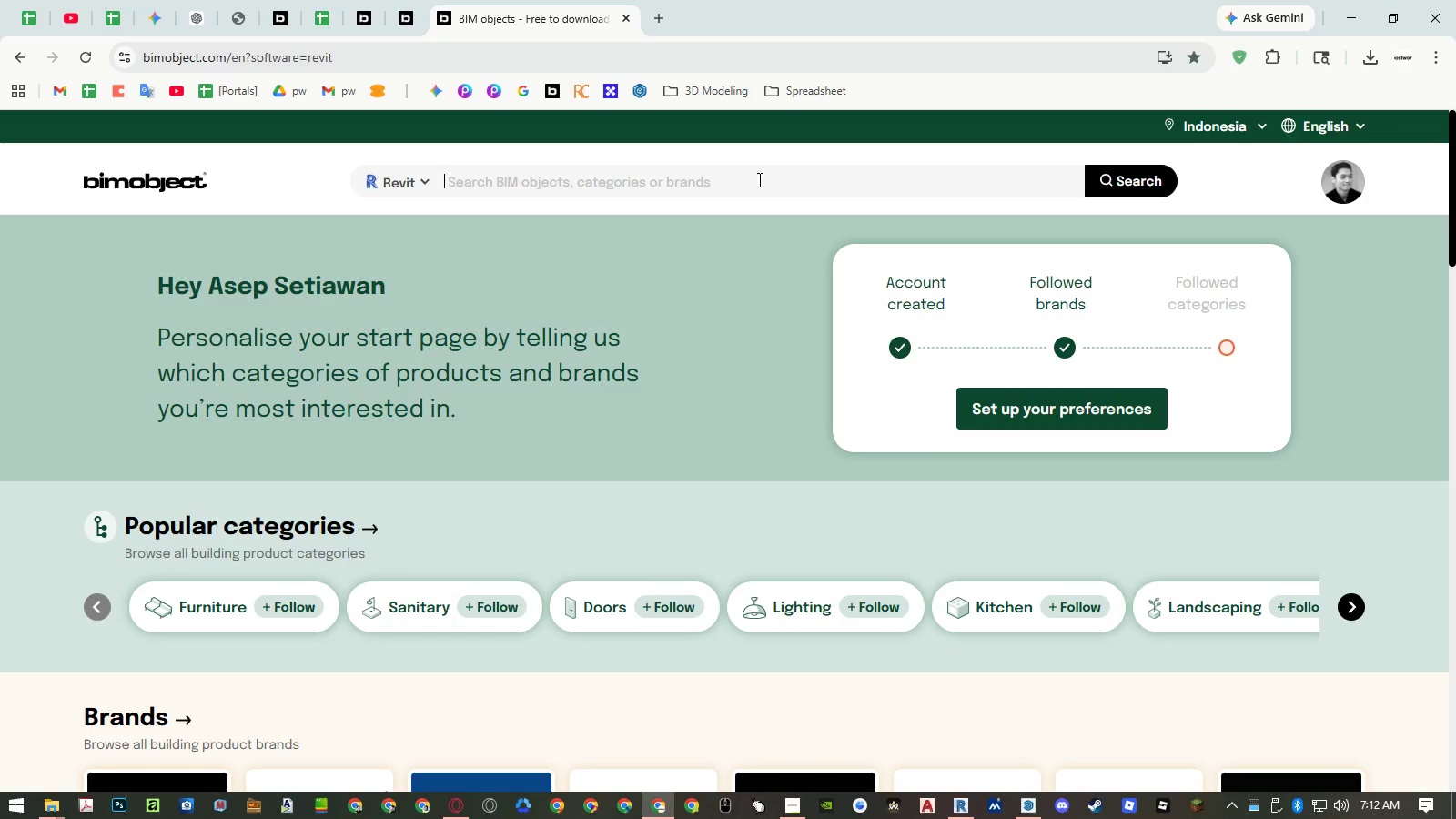 
left_click([911, 180])
 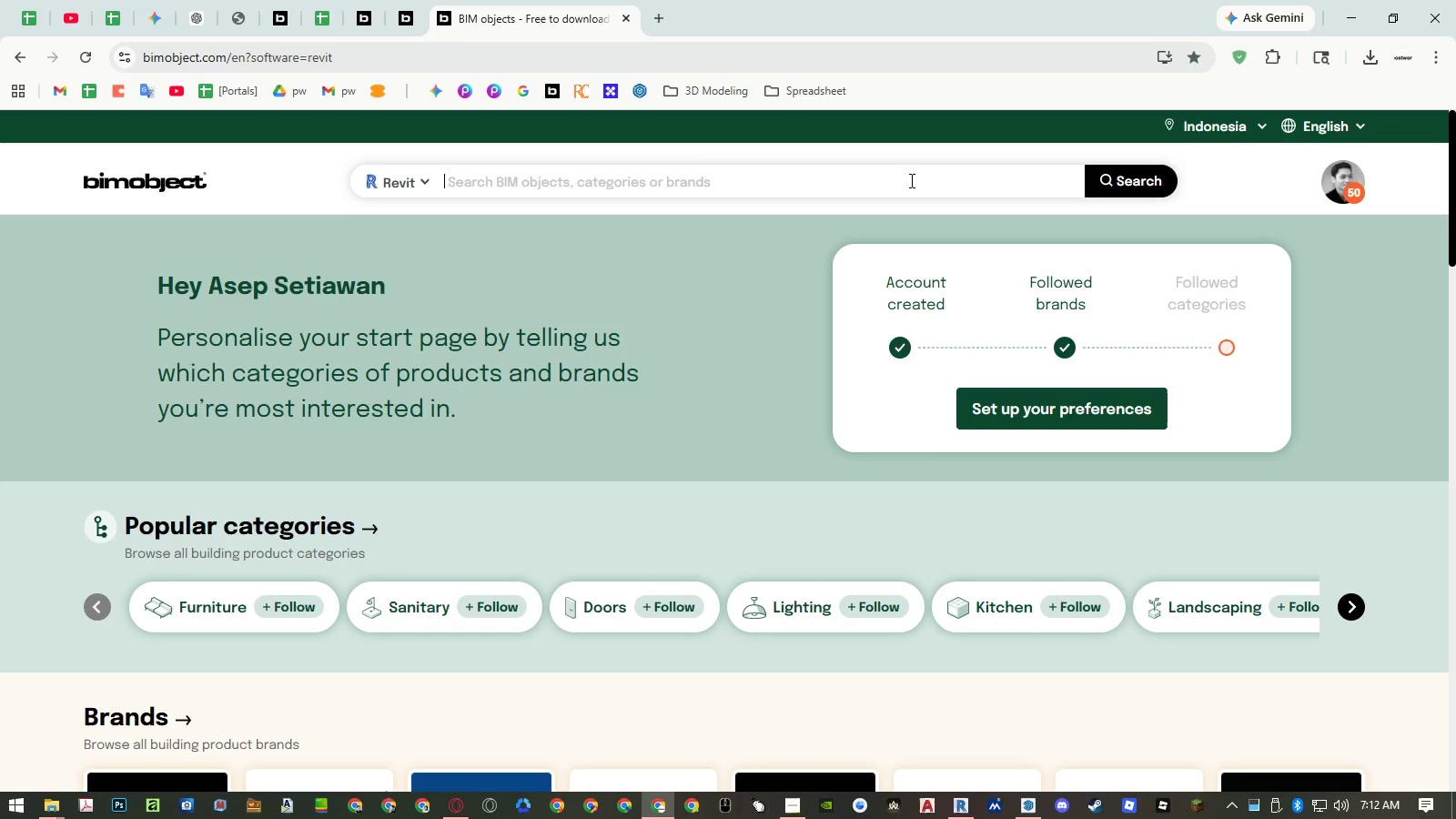 
type(tools rack)
 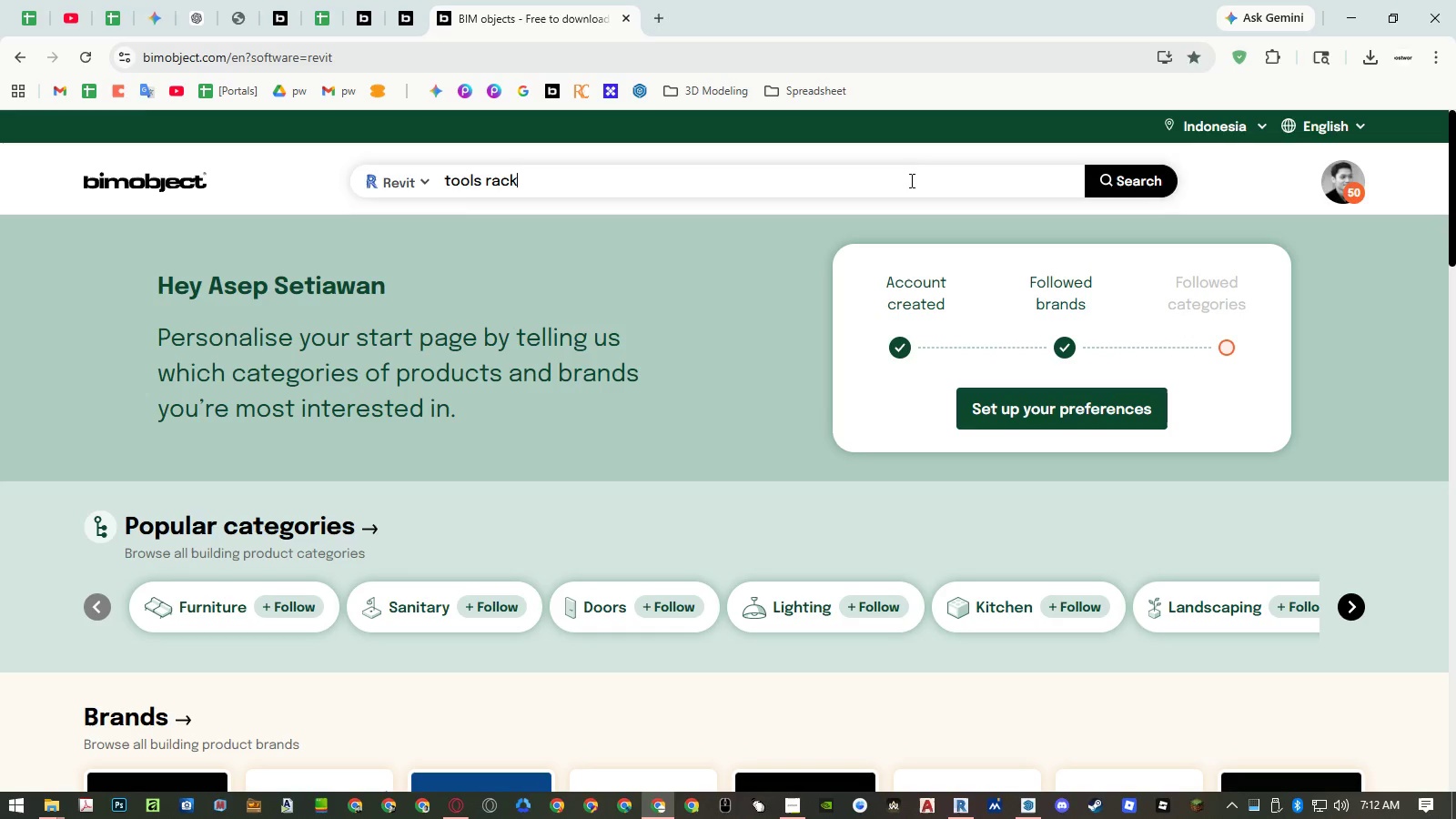 
key(Enter)
 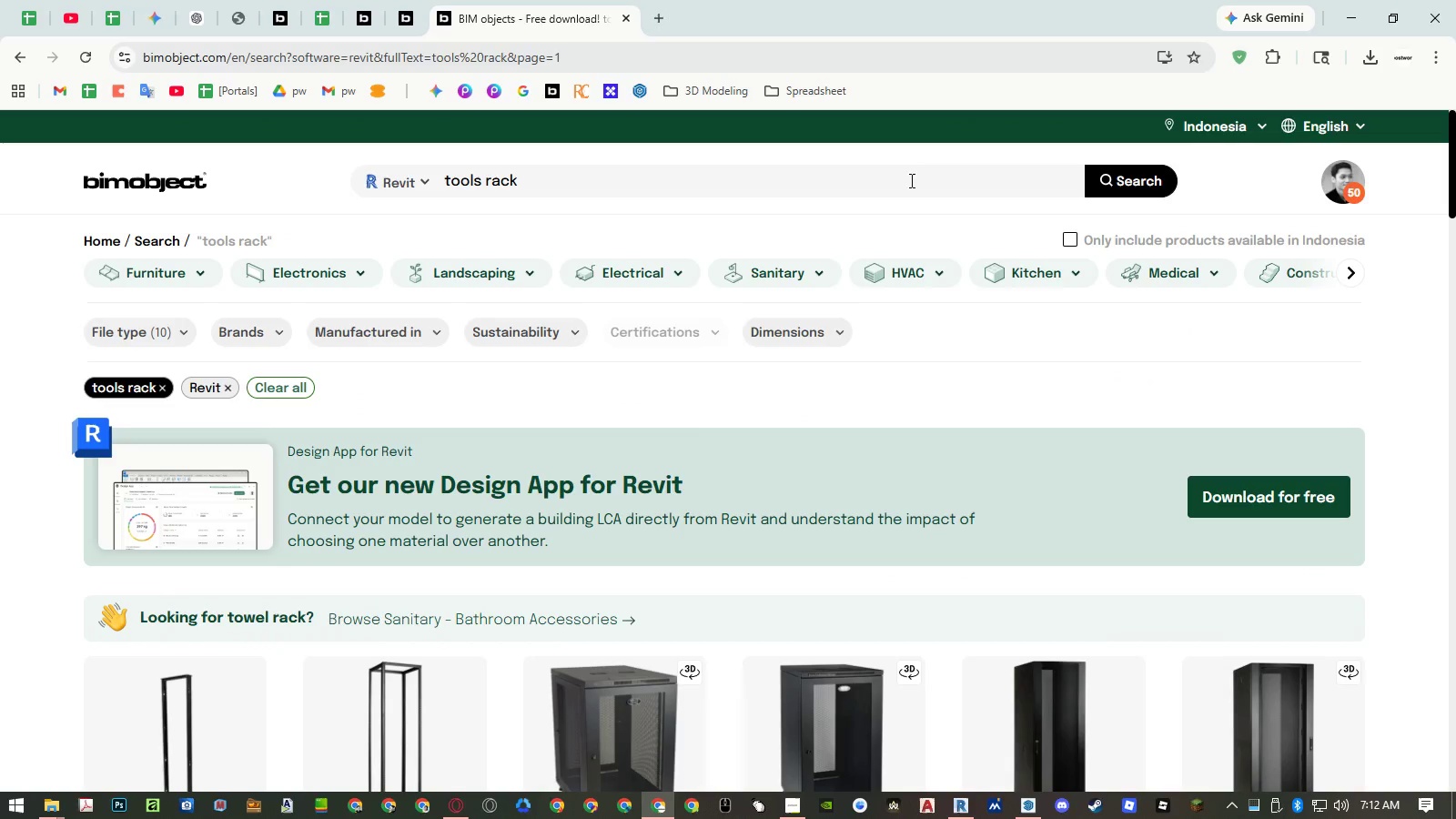 
scroll: coordinate [930, 211], scroll_direction: down, amount: 8.0
 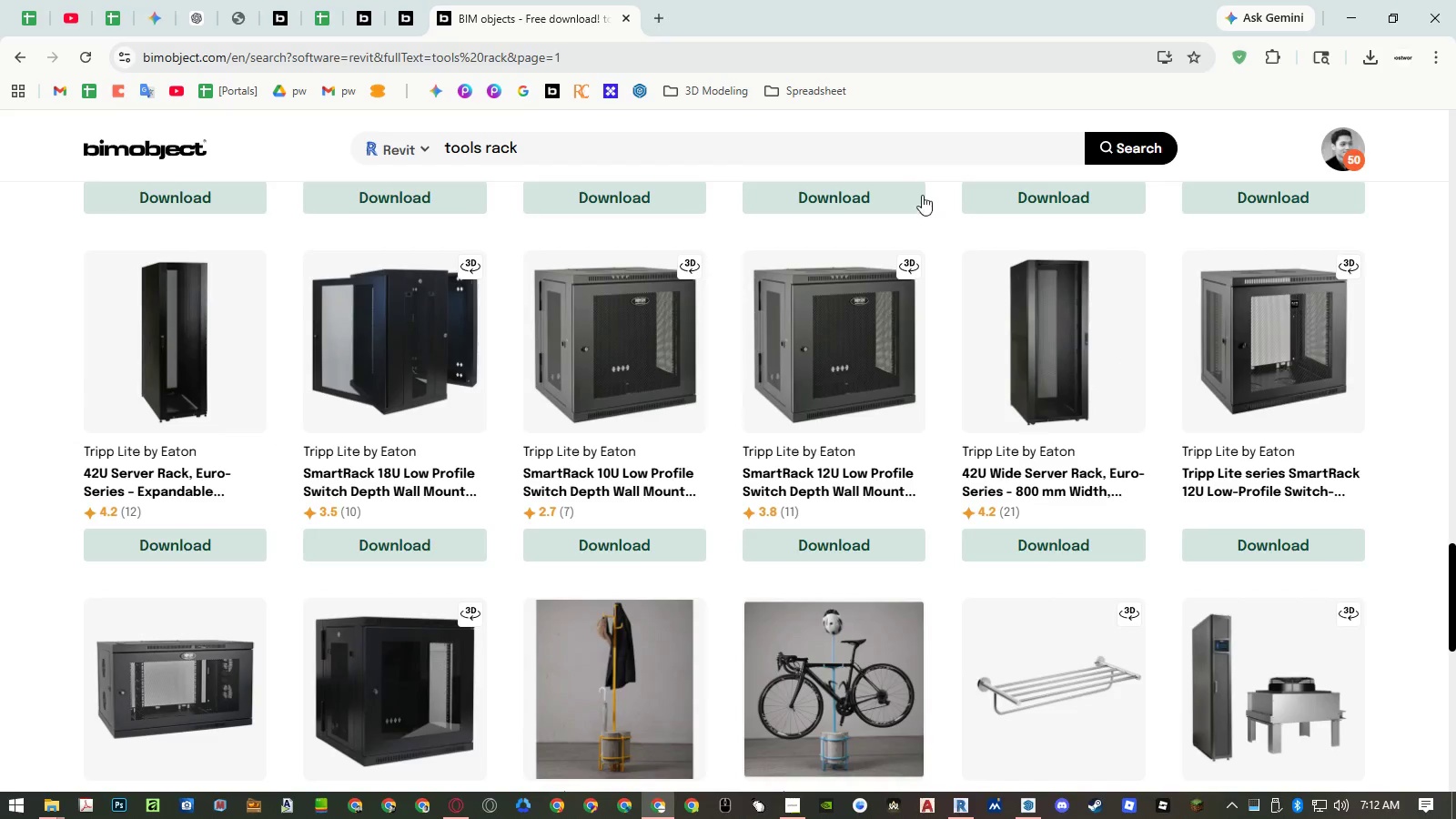 
double_click([731, 146])
 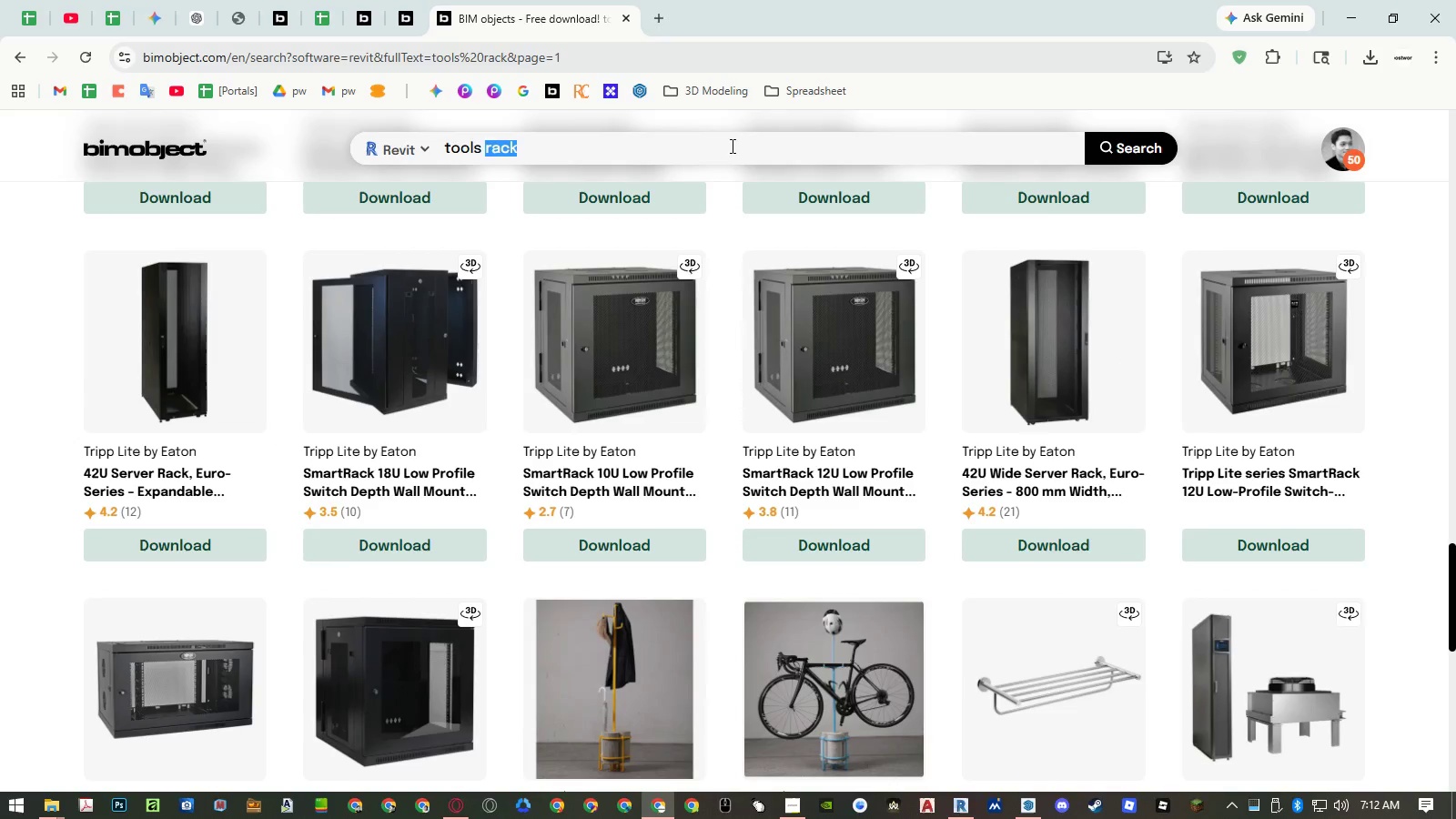 
triple_click([731, 146])
 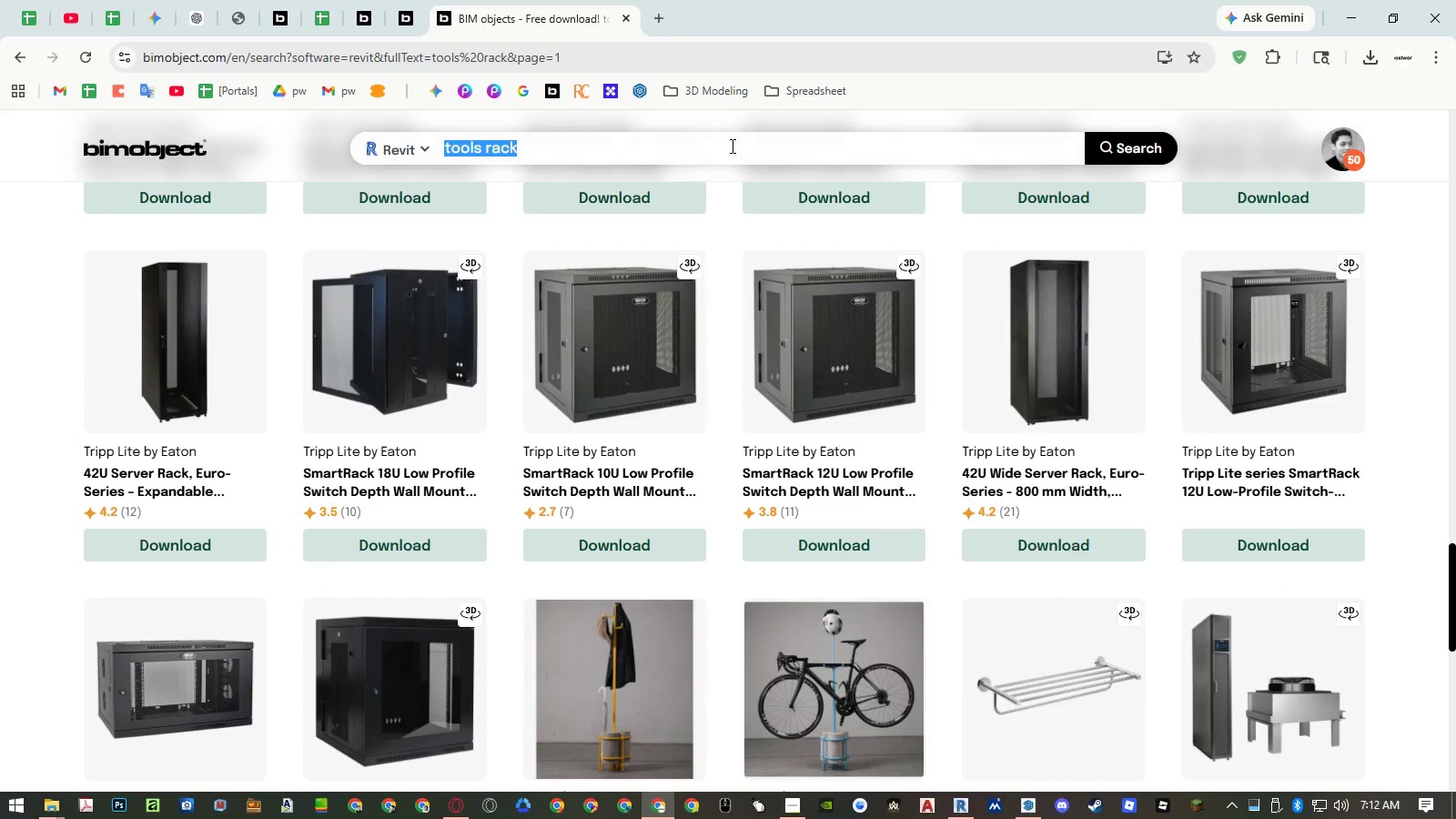 
right_click([731, 146])
 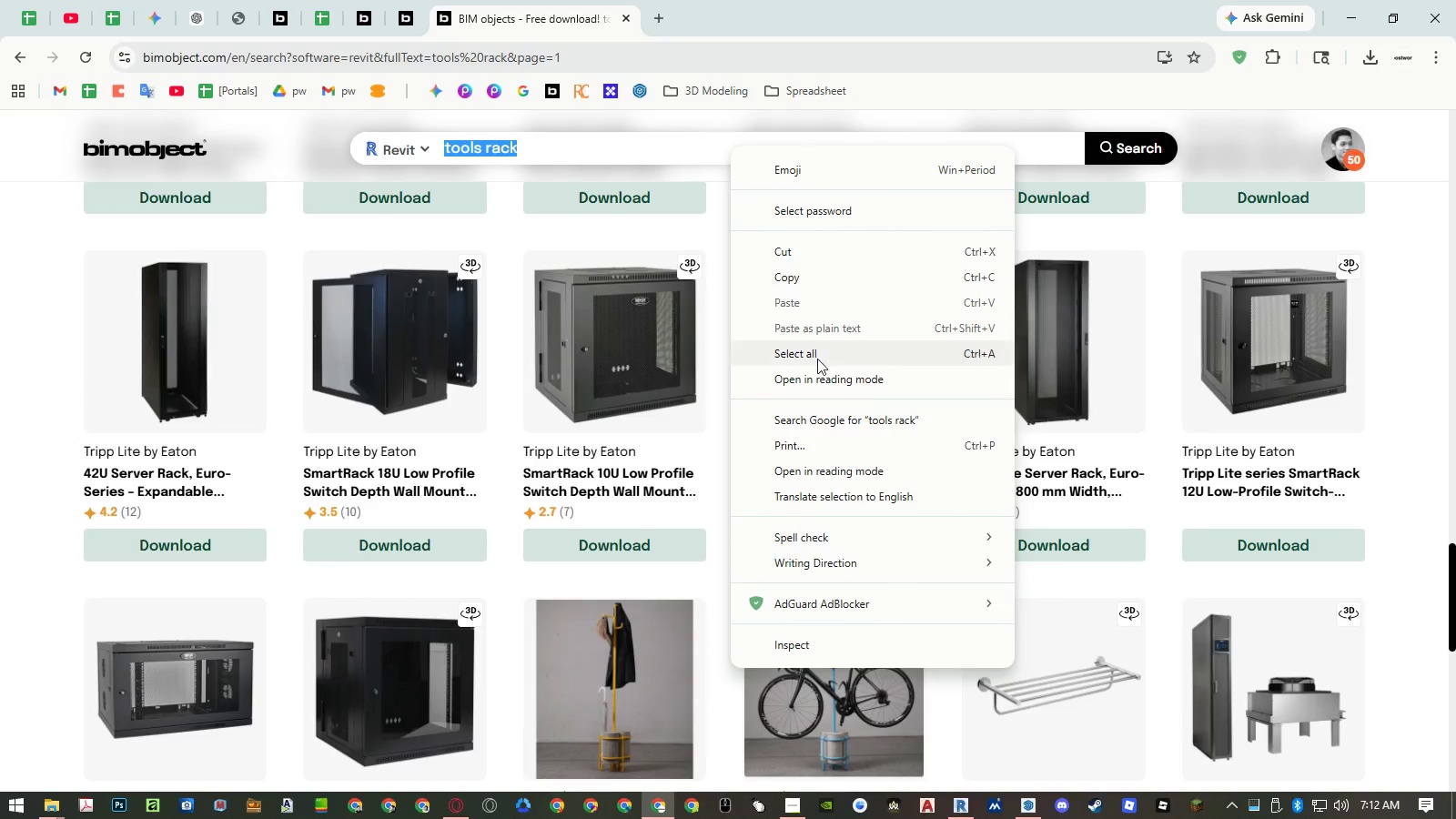 
left_click([816, 422])
 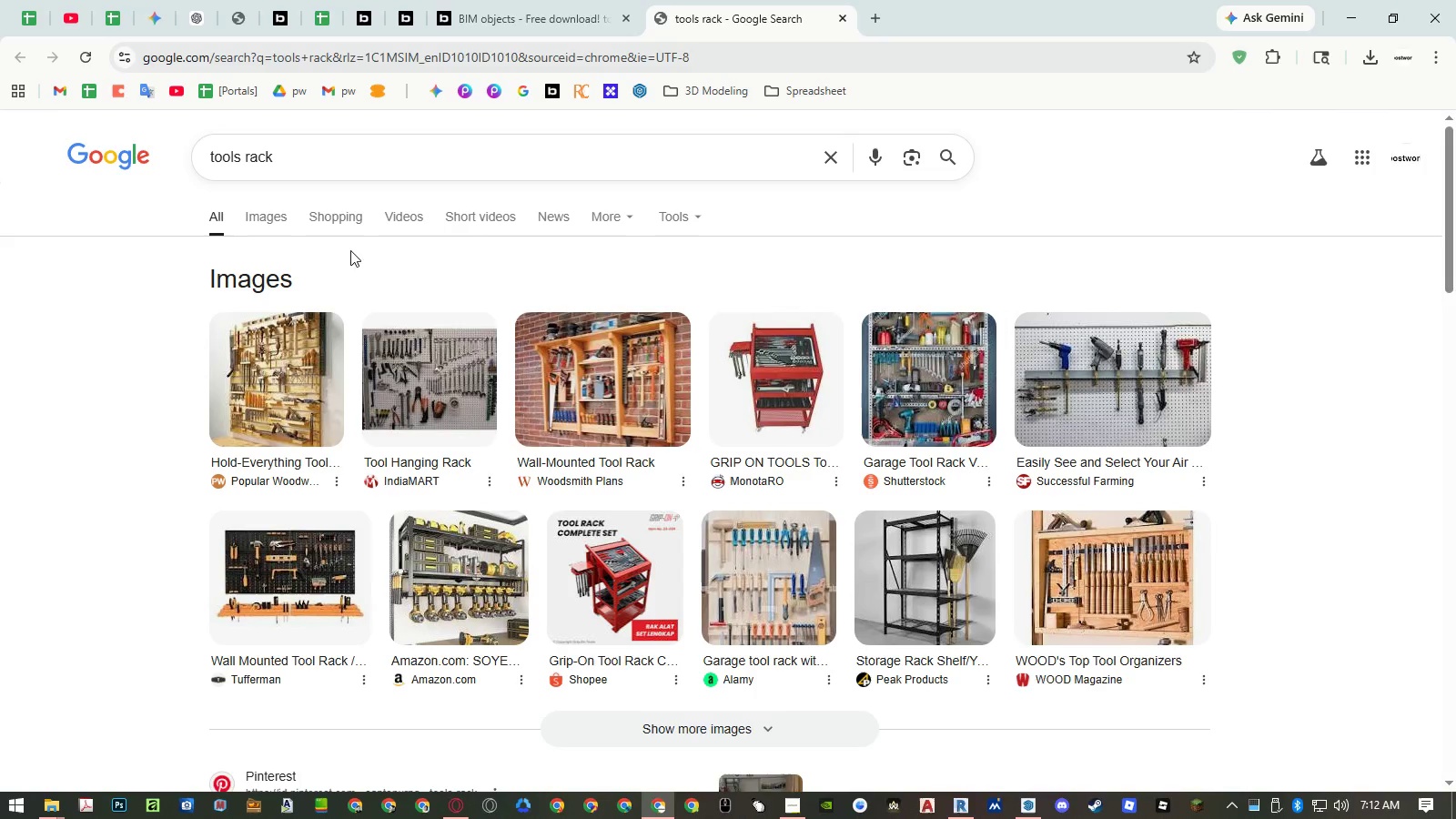 
left_click([272, 216])
 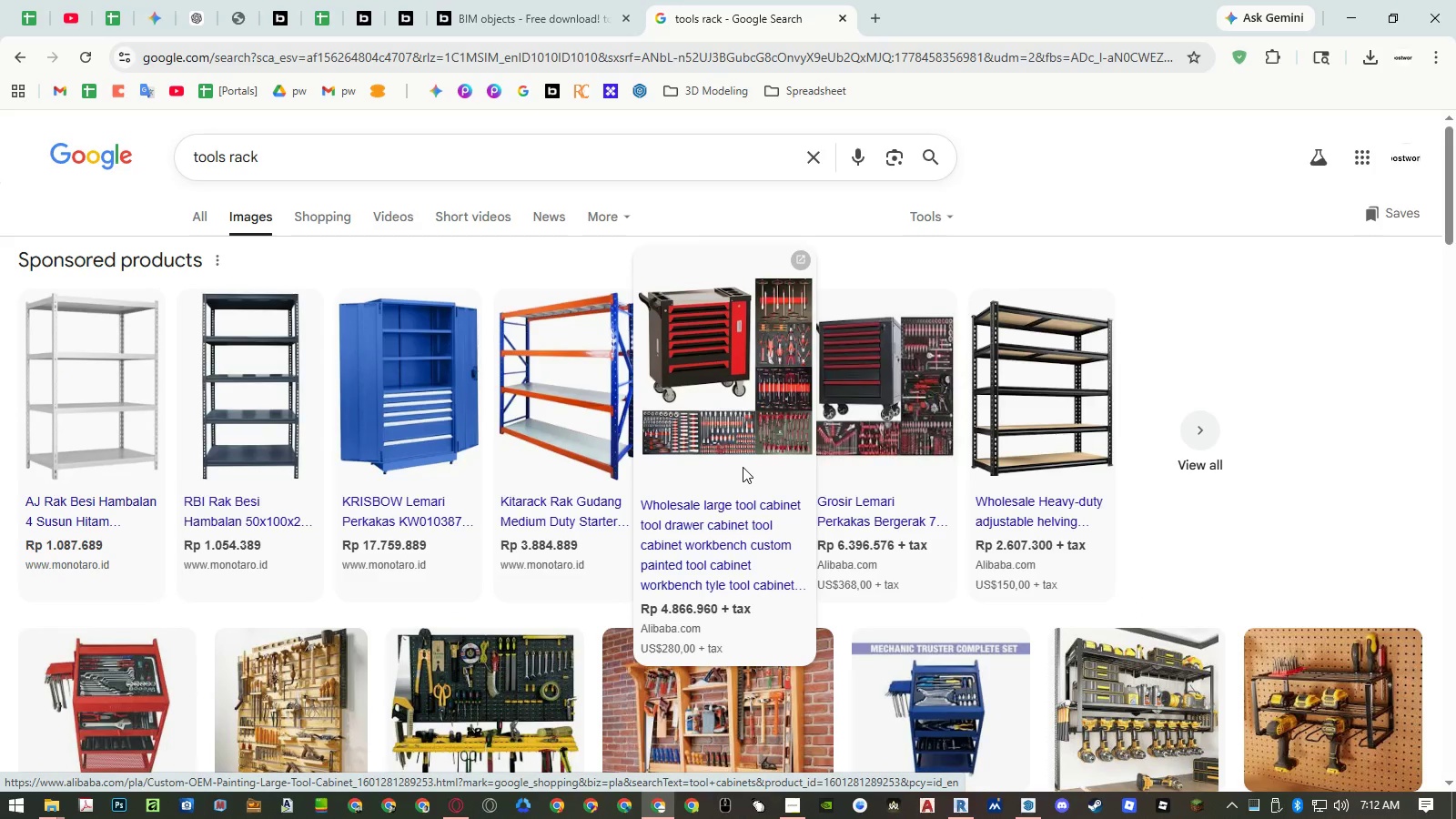 
wait(7.5)
 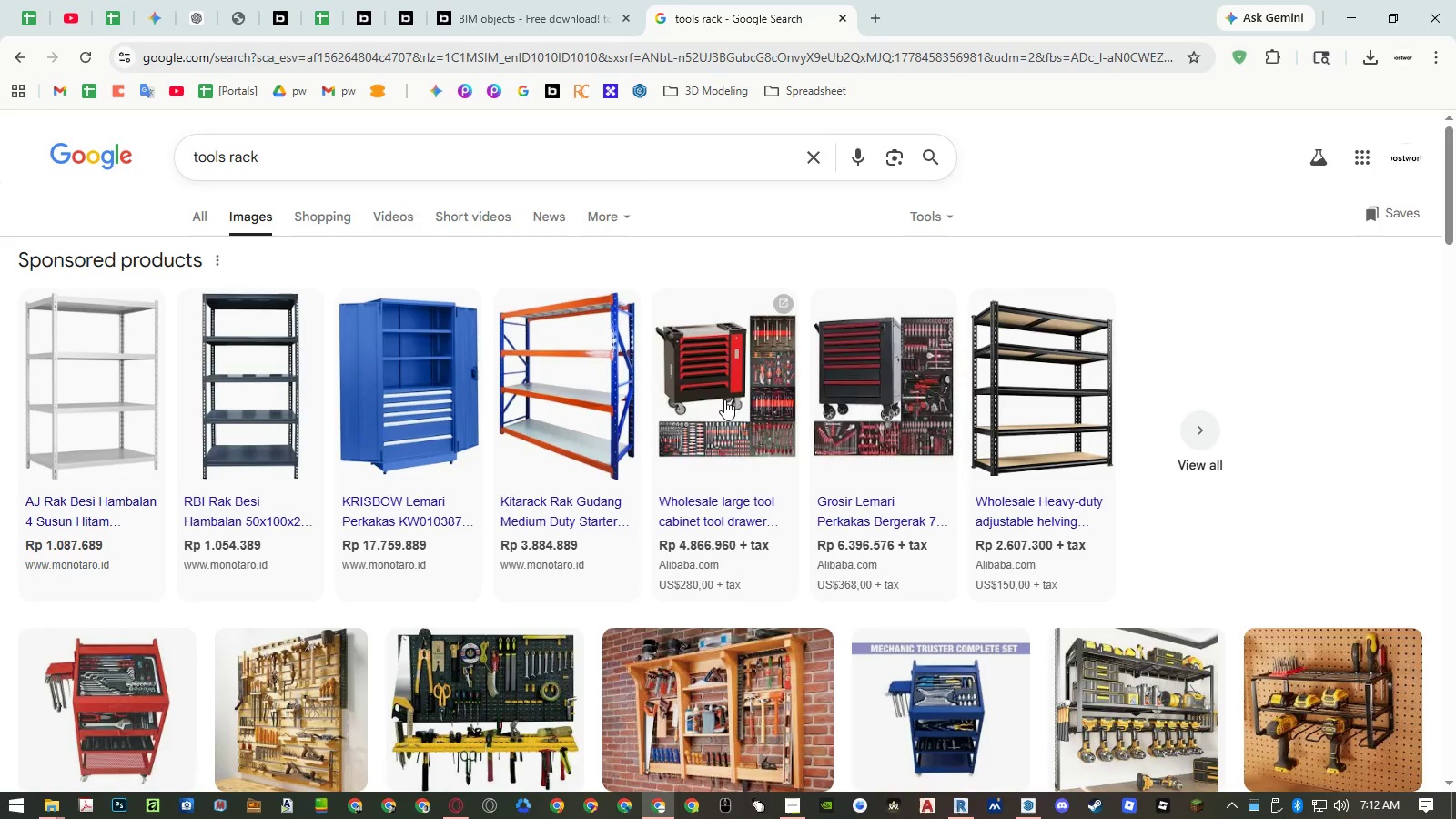 
left_click([550, 19])
 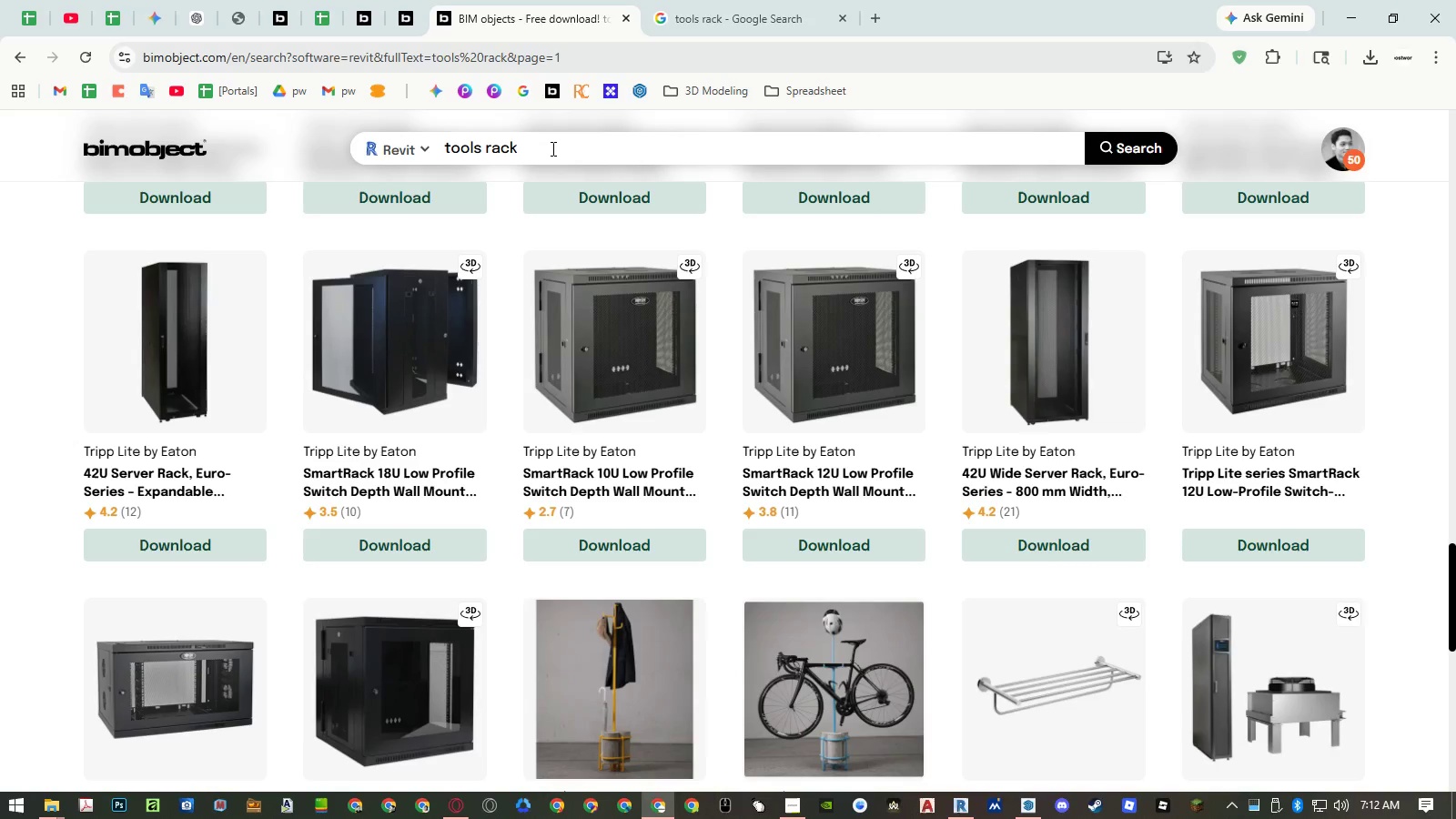 
double_click([551, 148])
 